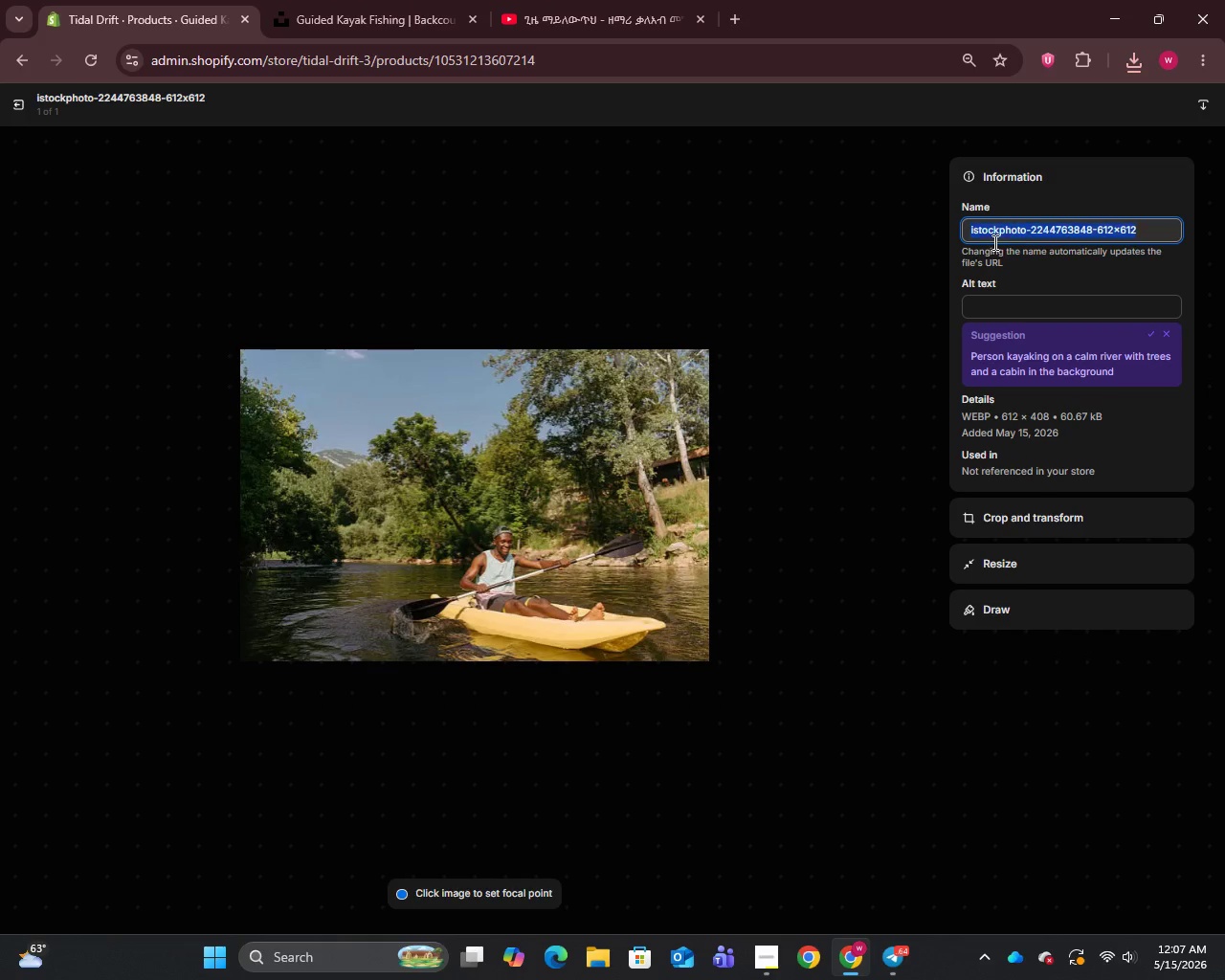 
key(Control+A)
 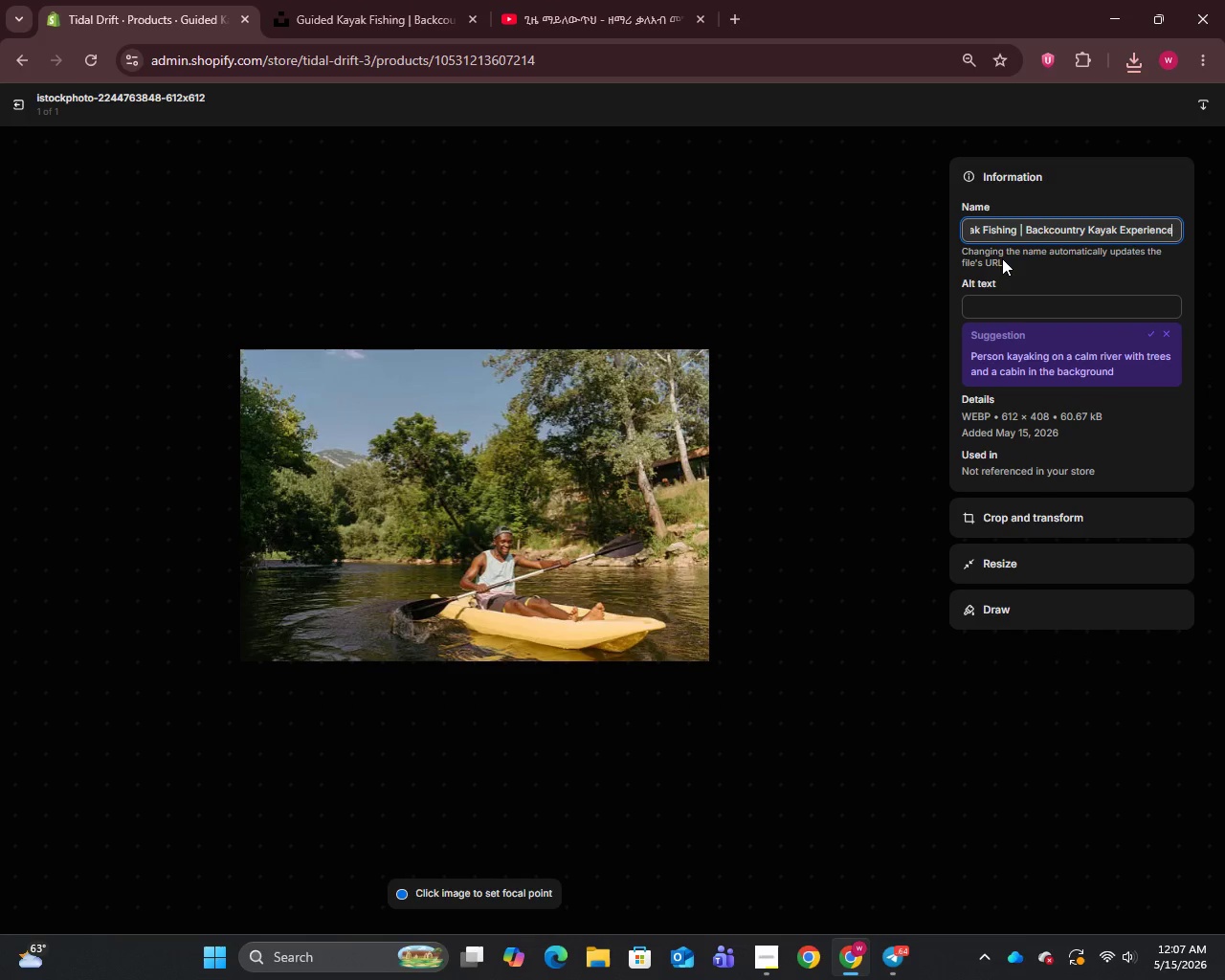 
key(Control+V)
 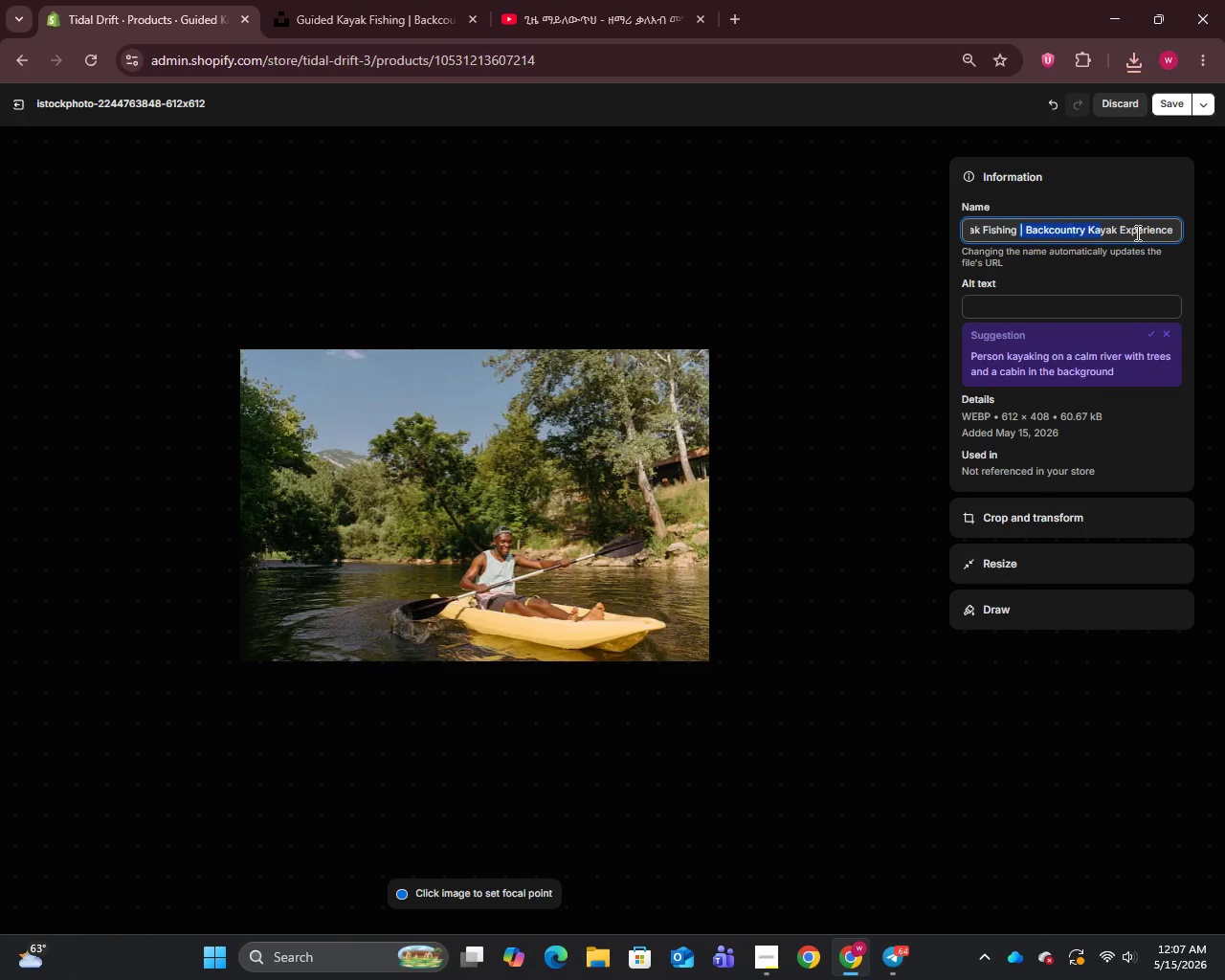 
left_click_drag(start_coordinate=[1019, 234], to_coordinate=[1224, 236])
 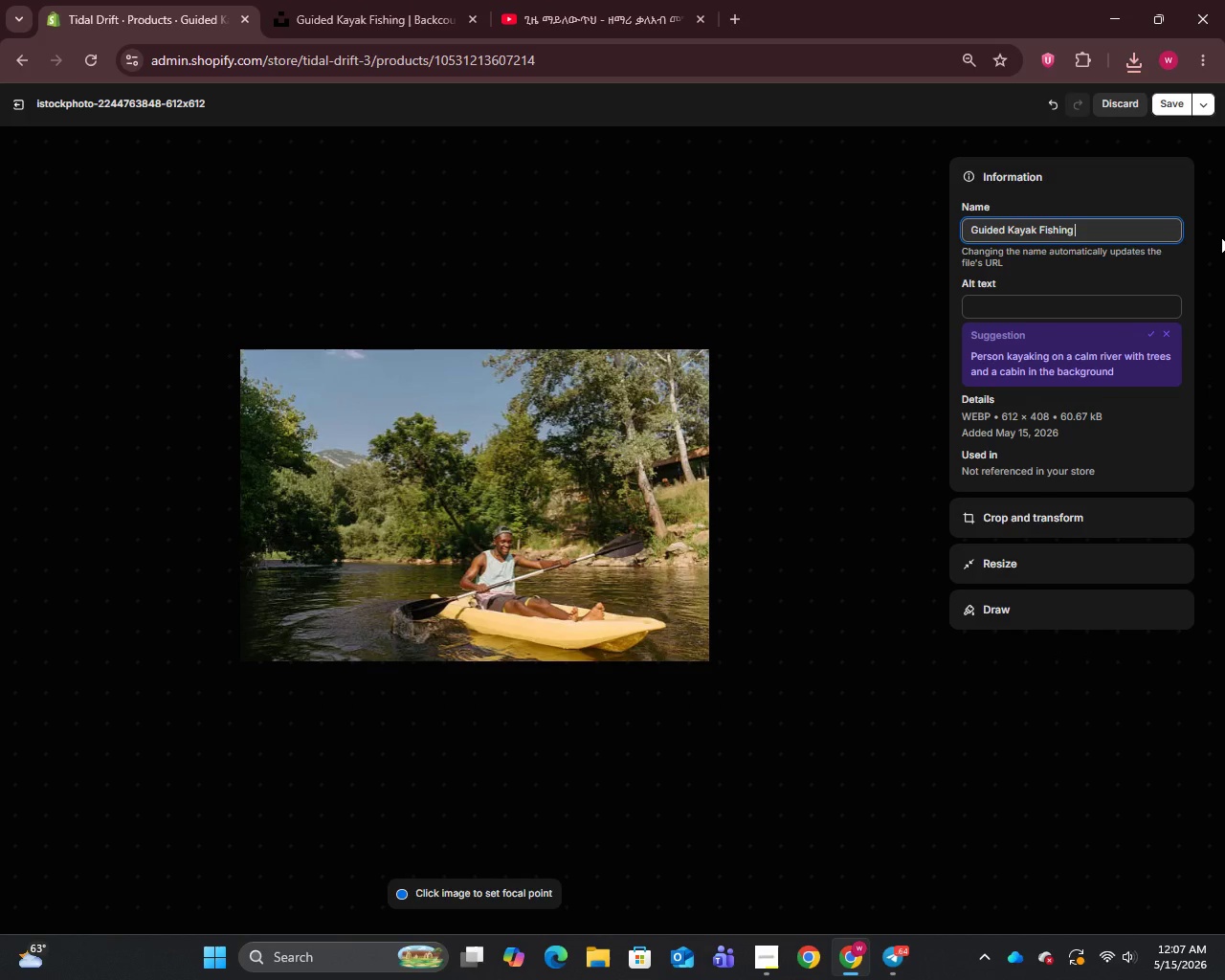 
key(Backspace)
 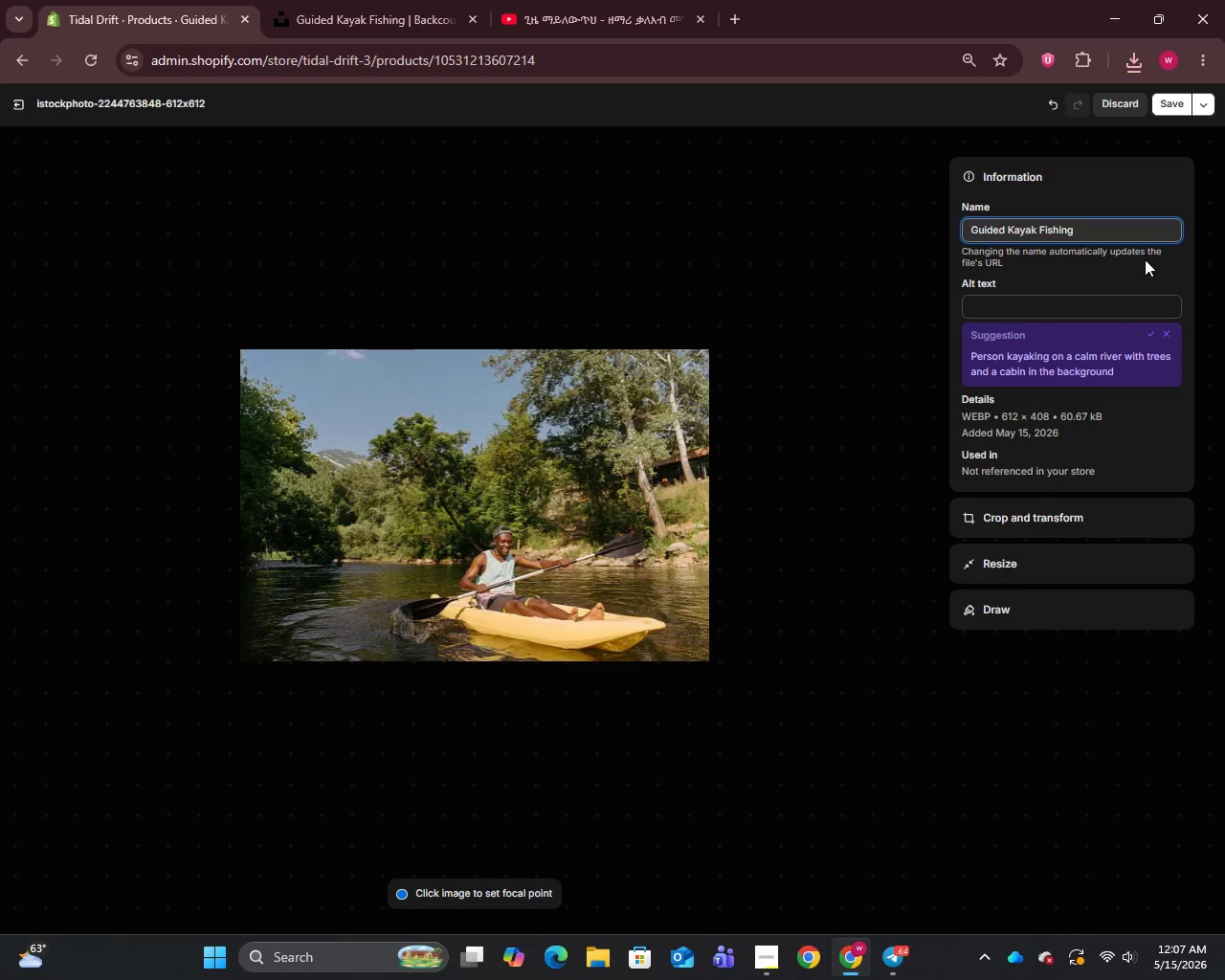 
key(Backspace)
 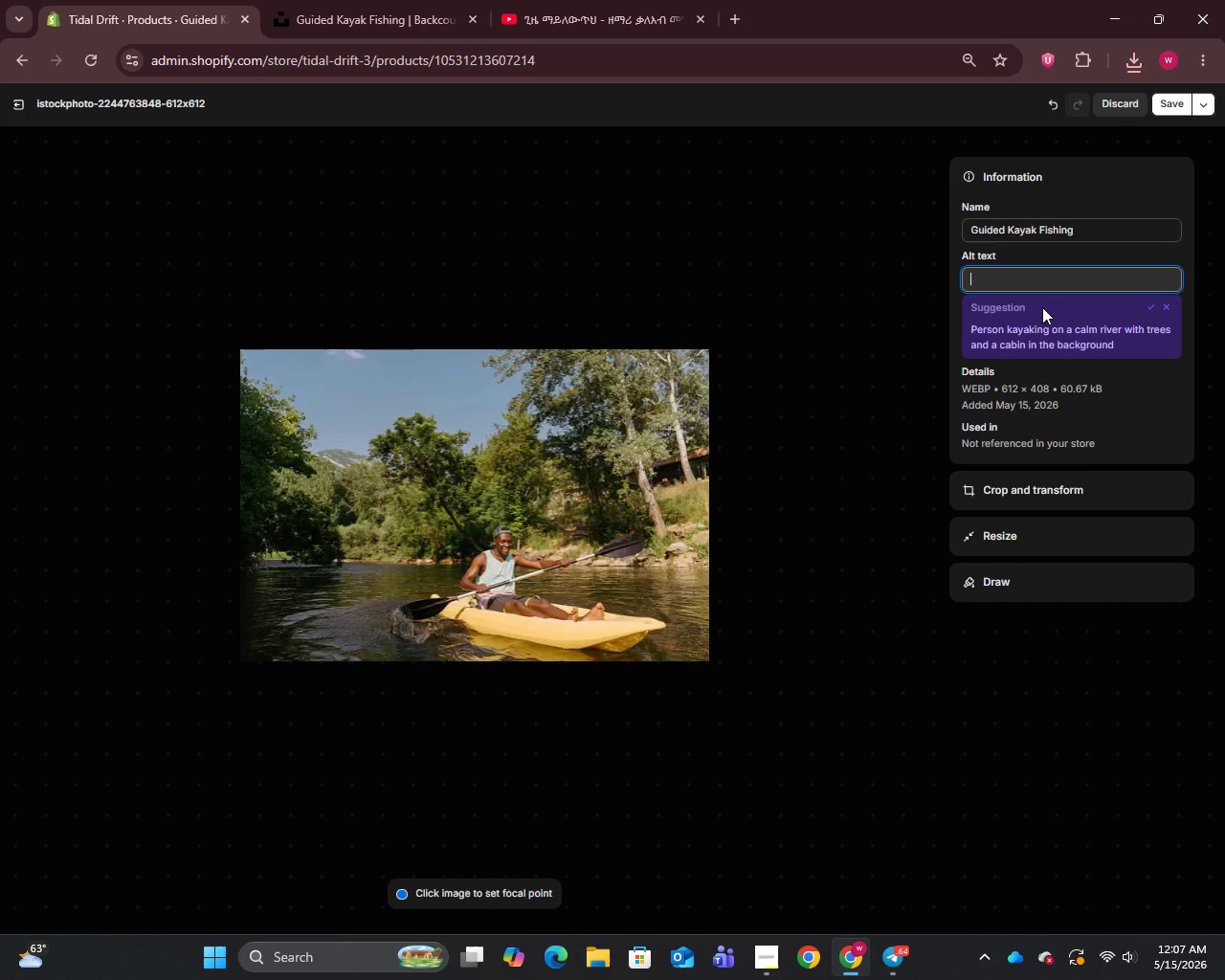 
left_click([1042, 307])
 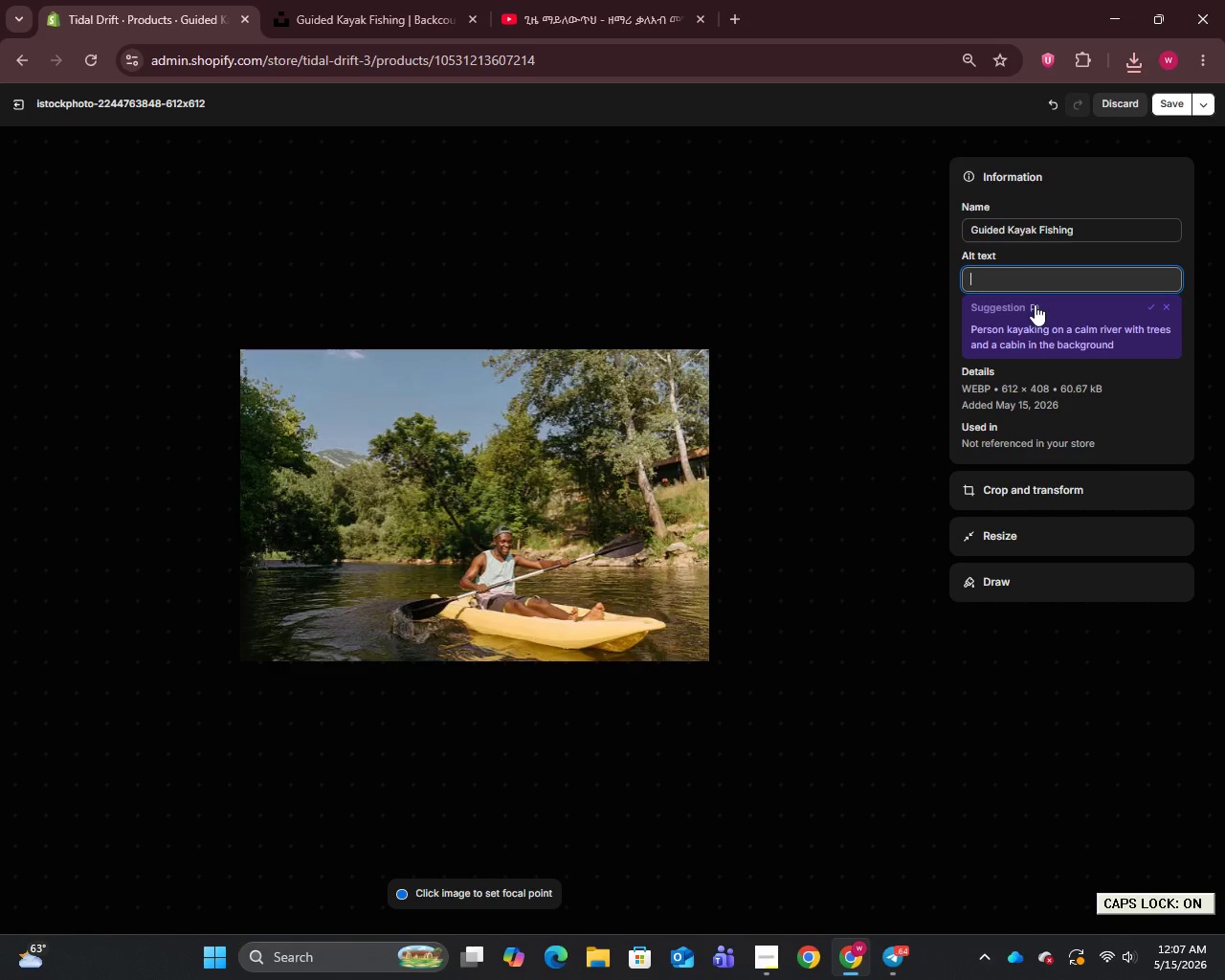 
type(Guided Kayak Fini)
key(Backspace)
key(Backspace)
type(shing back )
key(Backspace)
type(country experience in Big Pine Key Florida lasting 4 hours on shallow flats accessible only by kayak.)
 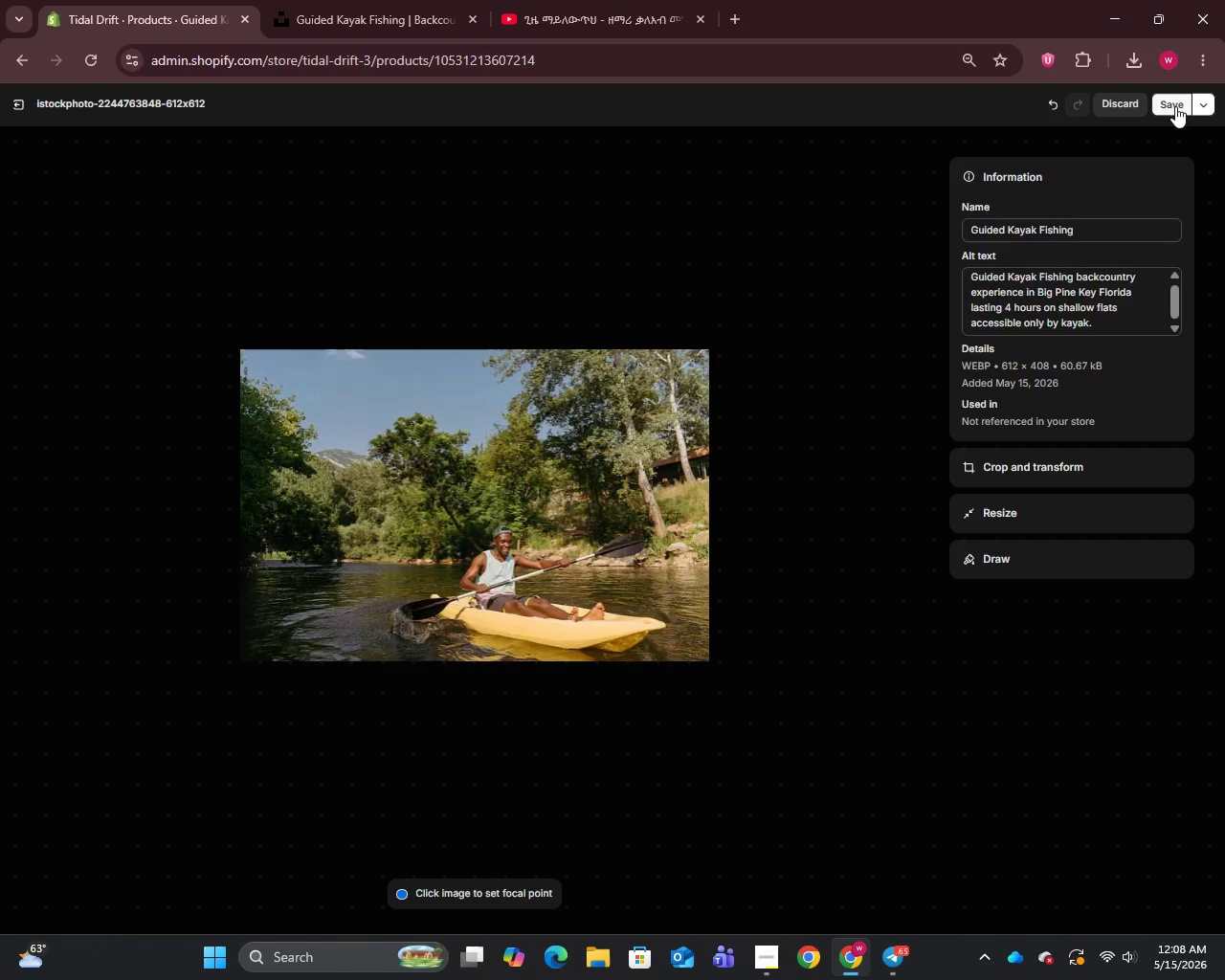 
left_click([1175, 106])
 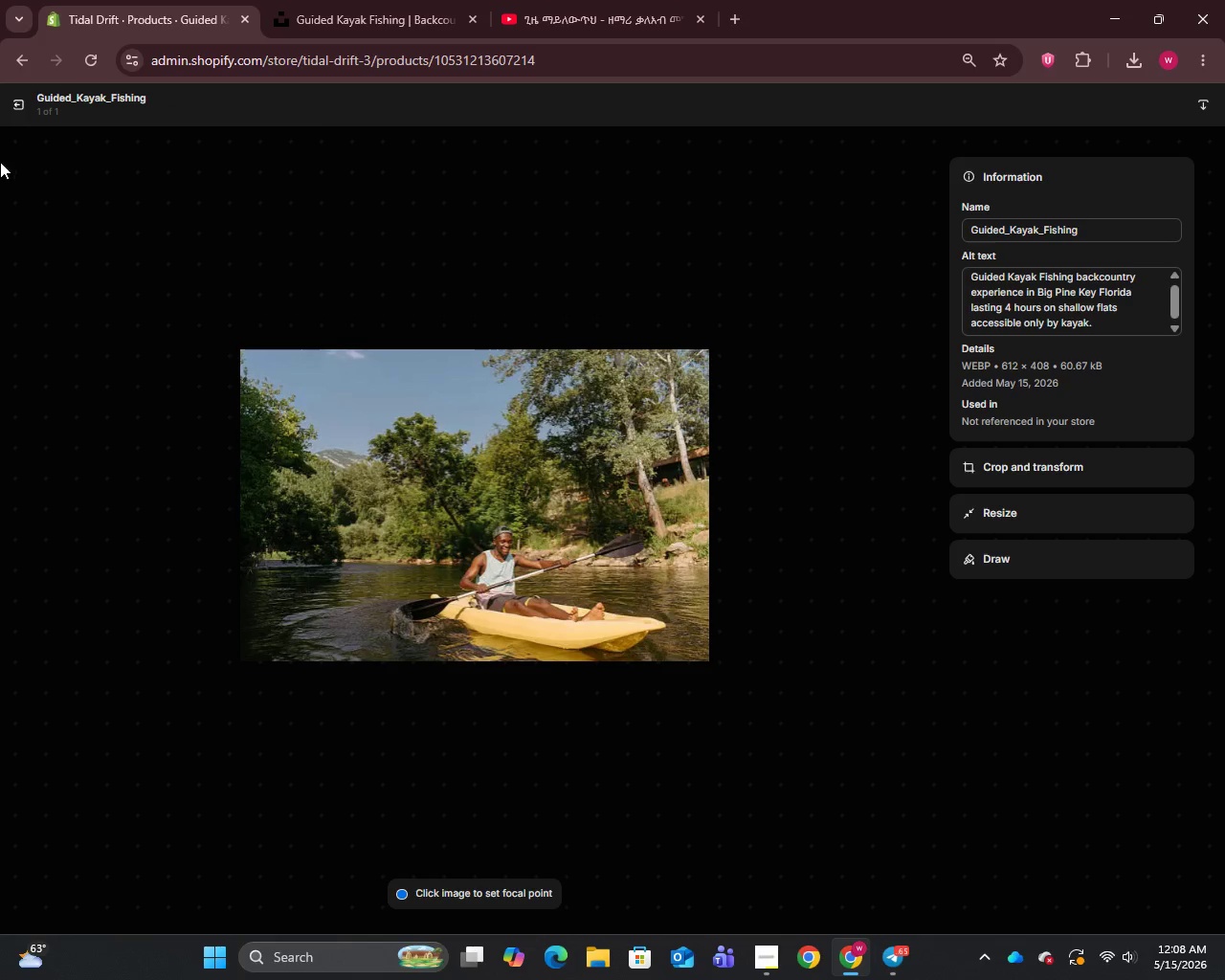 
wait(5.67)
 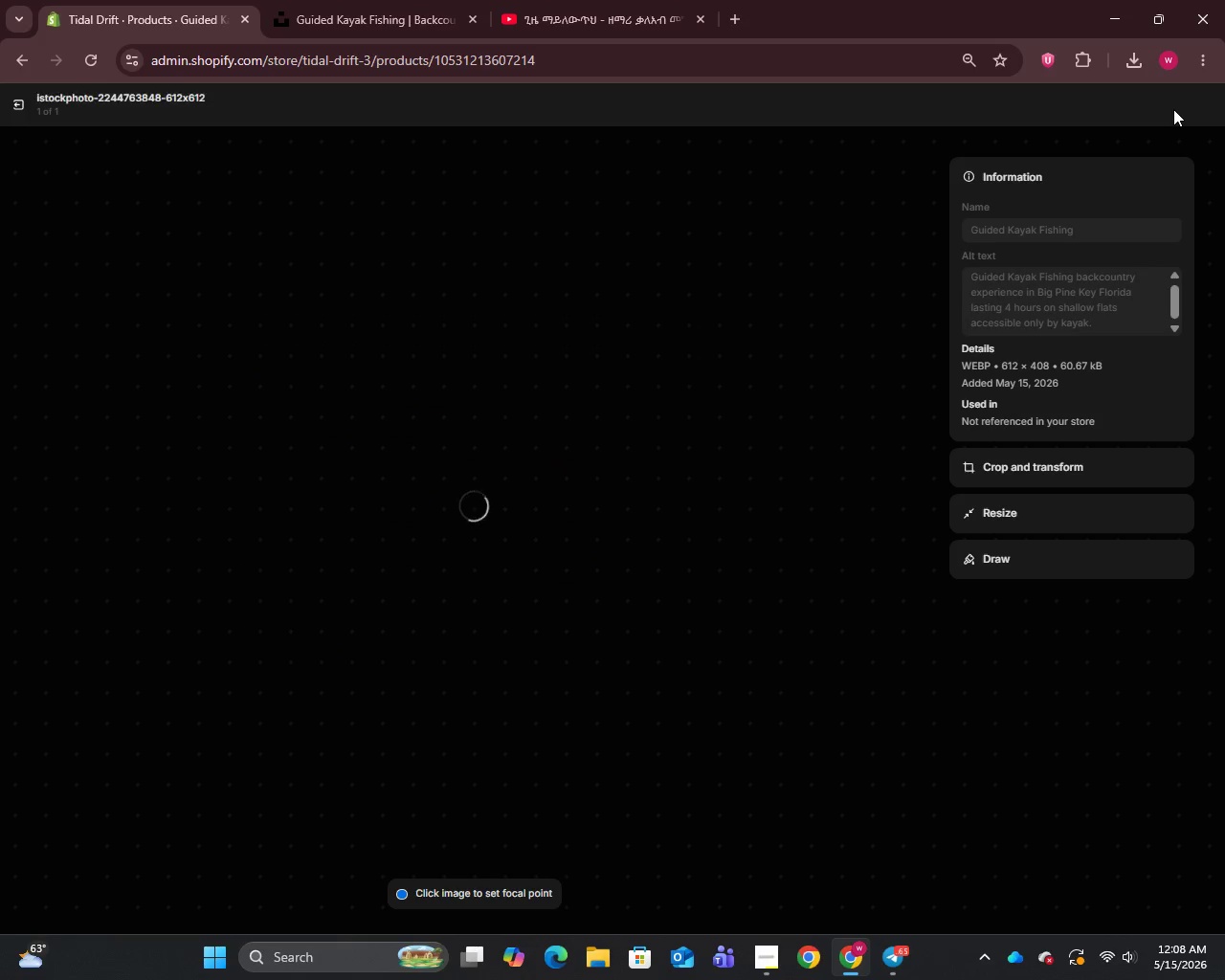 
left_click([11, 98])
 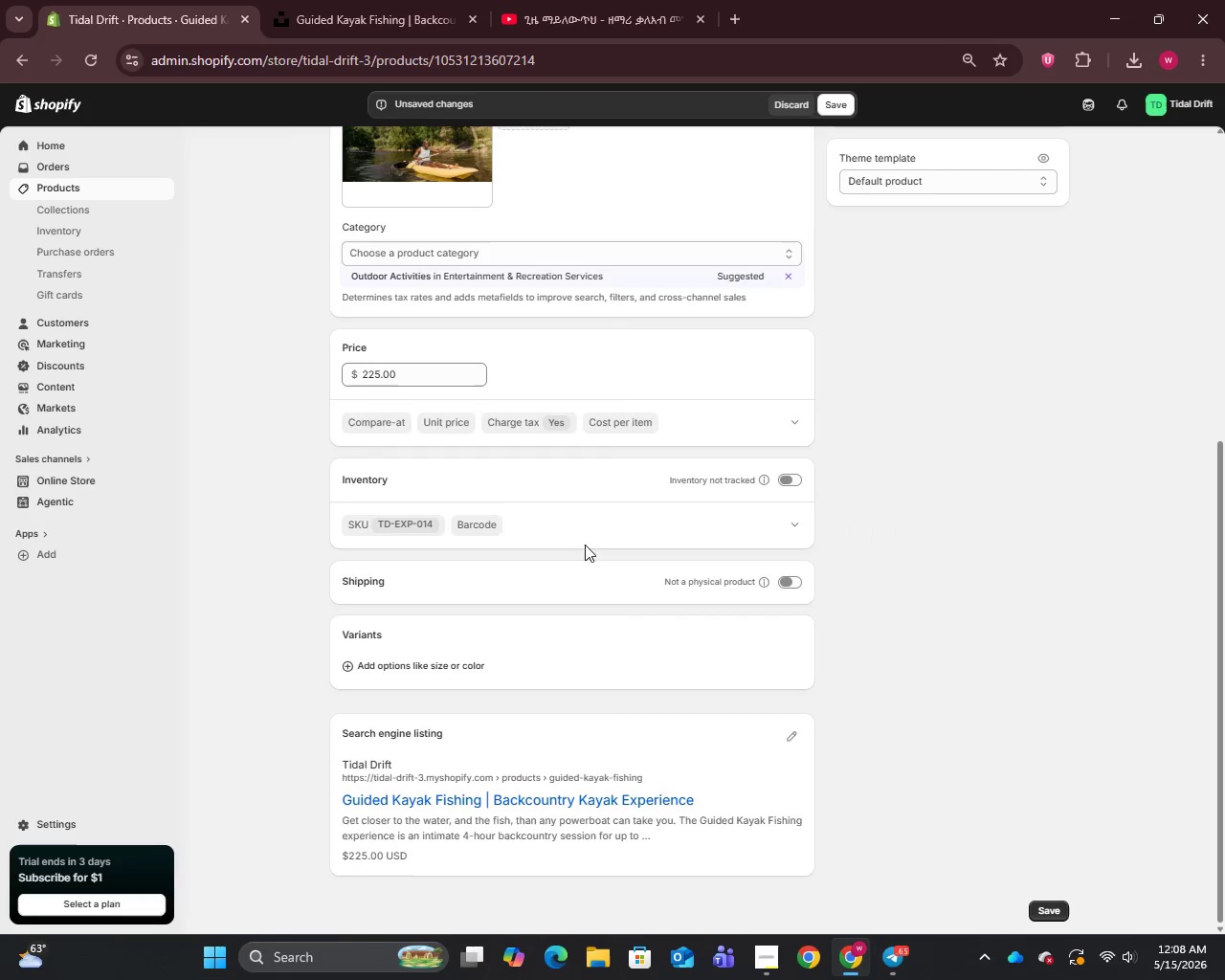 
scroll: coordinate [595, 573], scroll_direction: down, amount: 14.0
 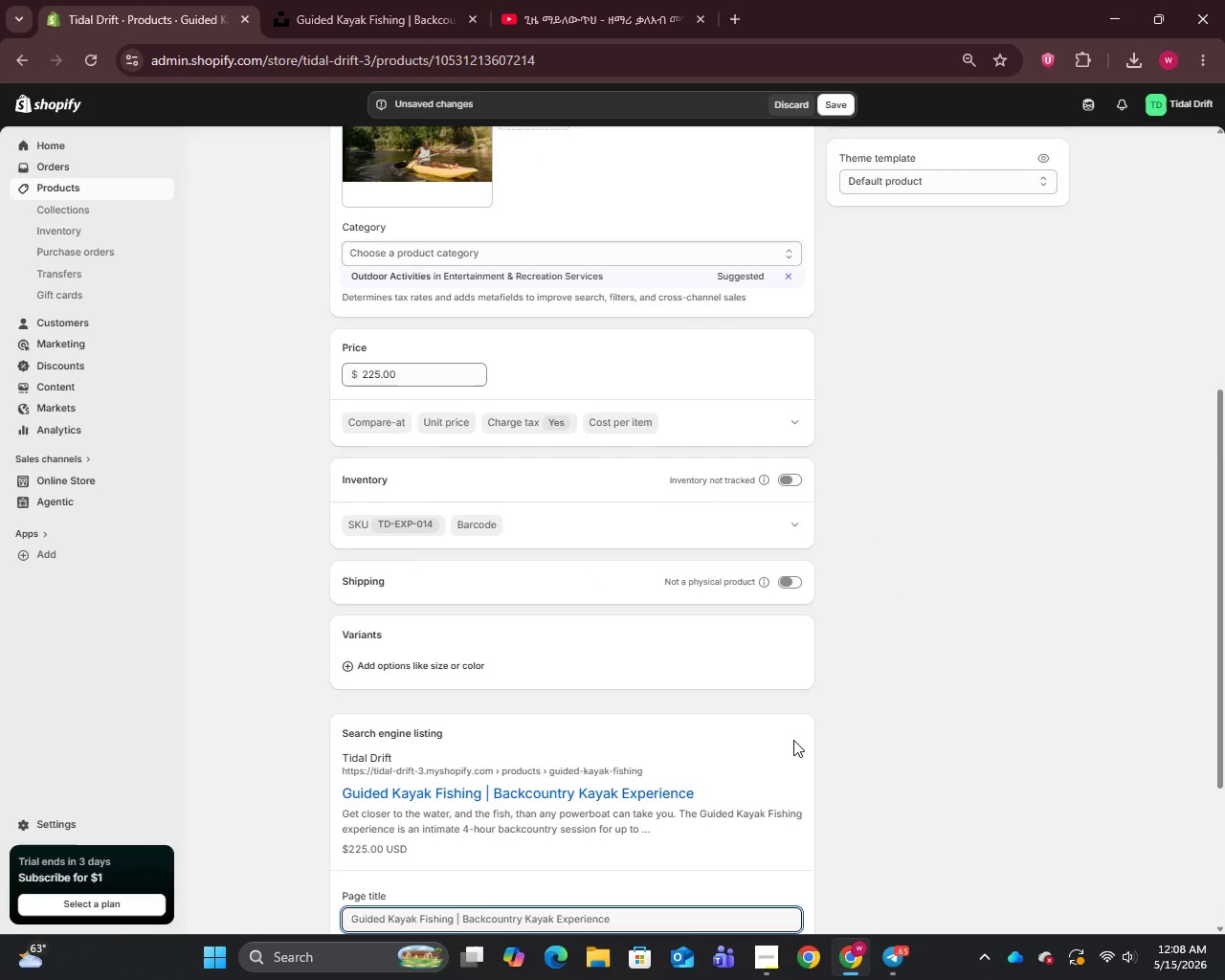 
left_click([797, 744])
 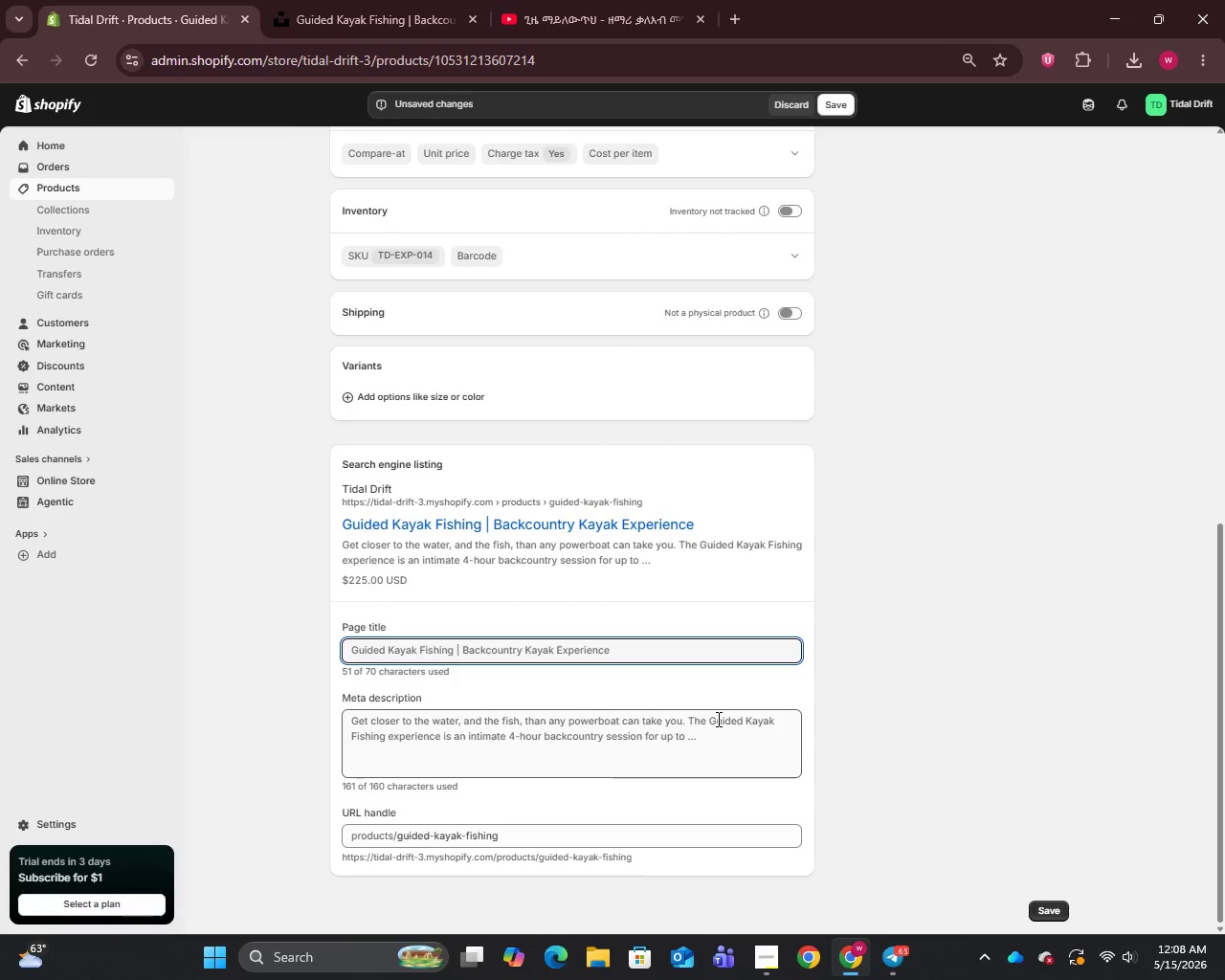 
scroll: coordinate [792, 740], scroll_direction: down, amount: 6.0
 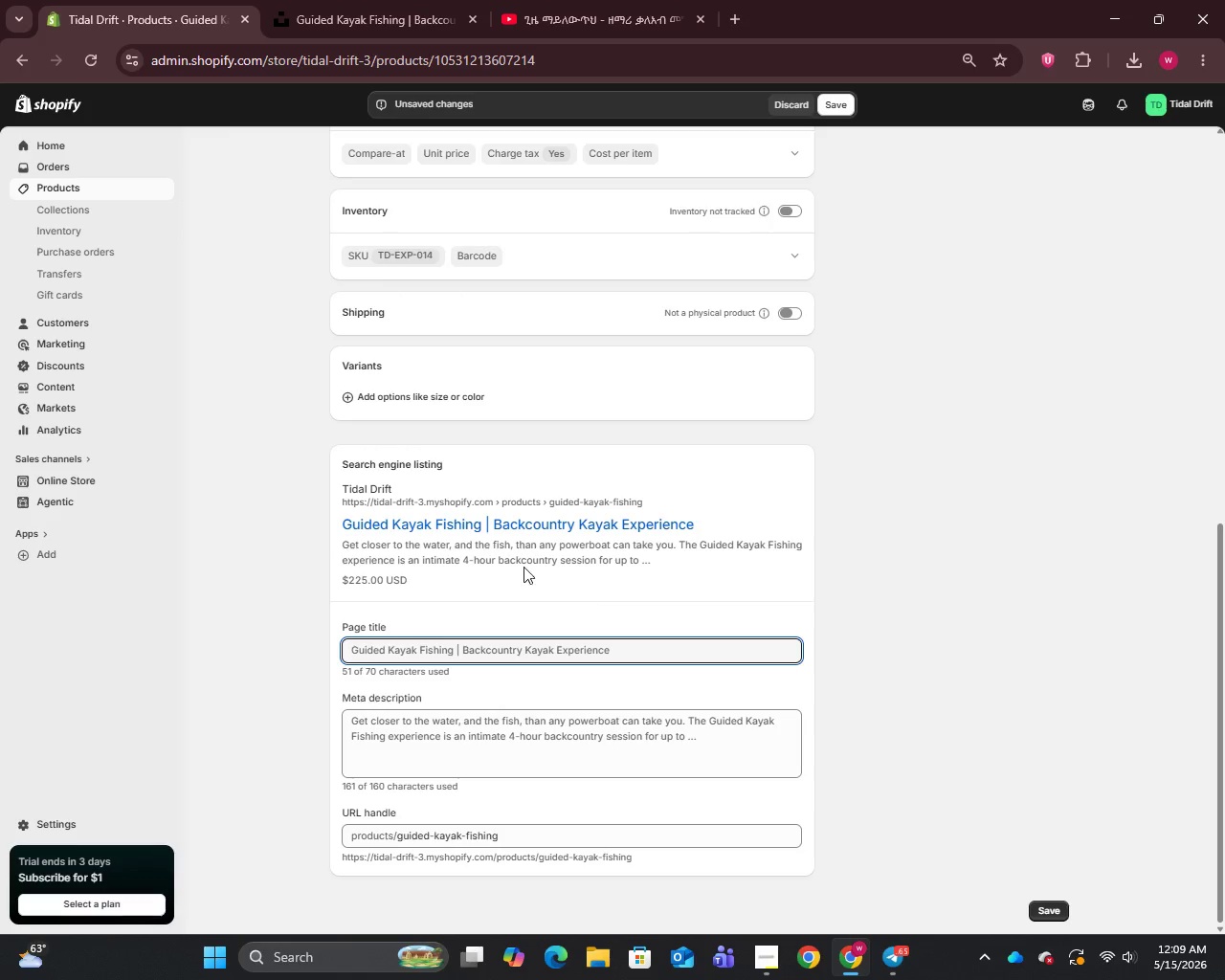 
wait(5.68)
 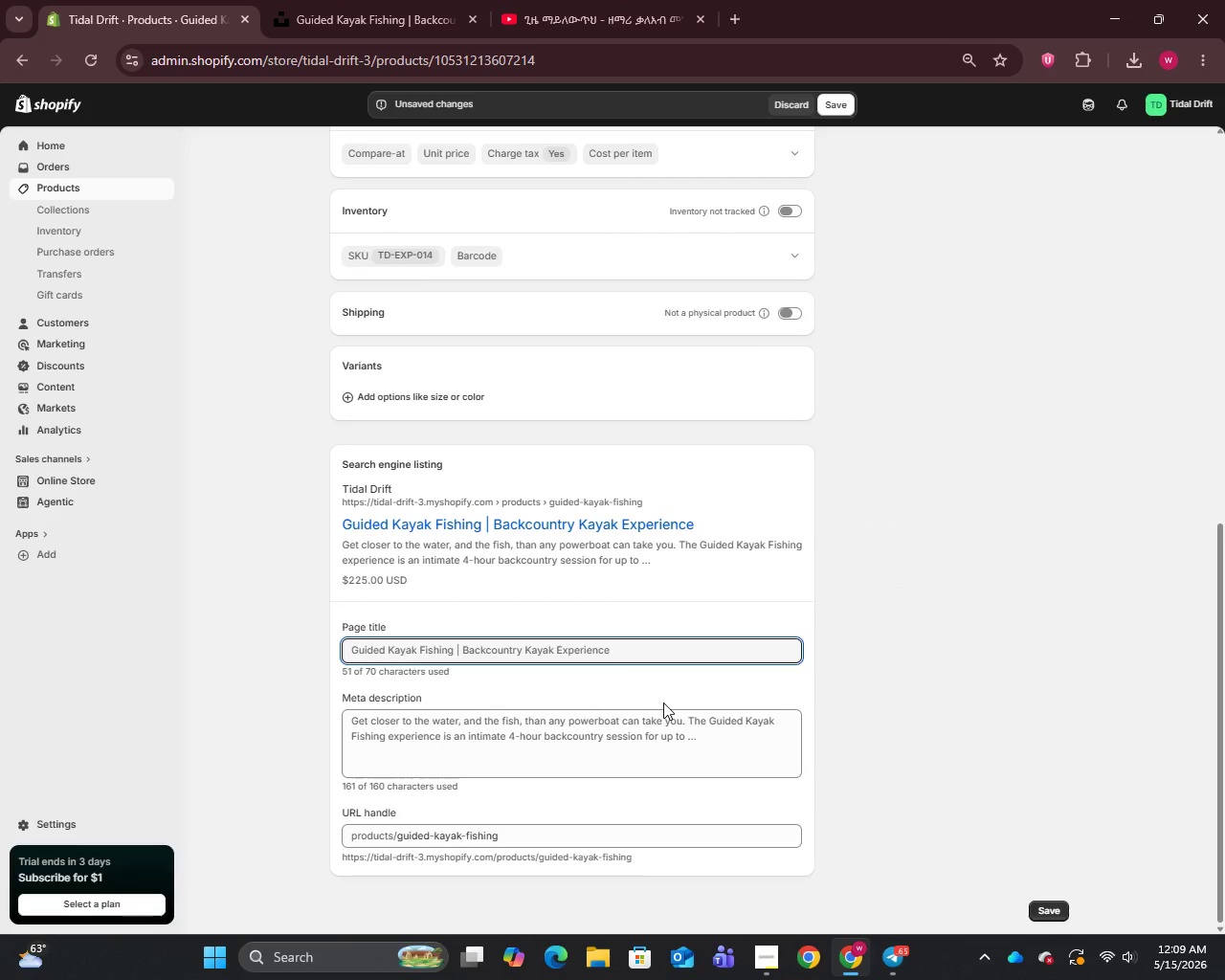 
left_click_drag(start_coordinate=[459, 648], to_coordinate=[791, 652])
 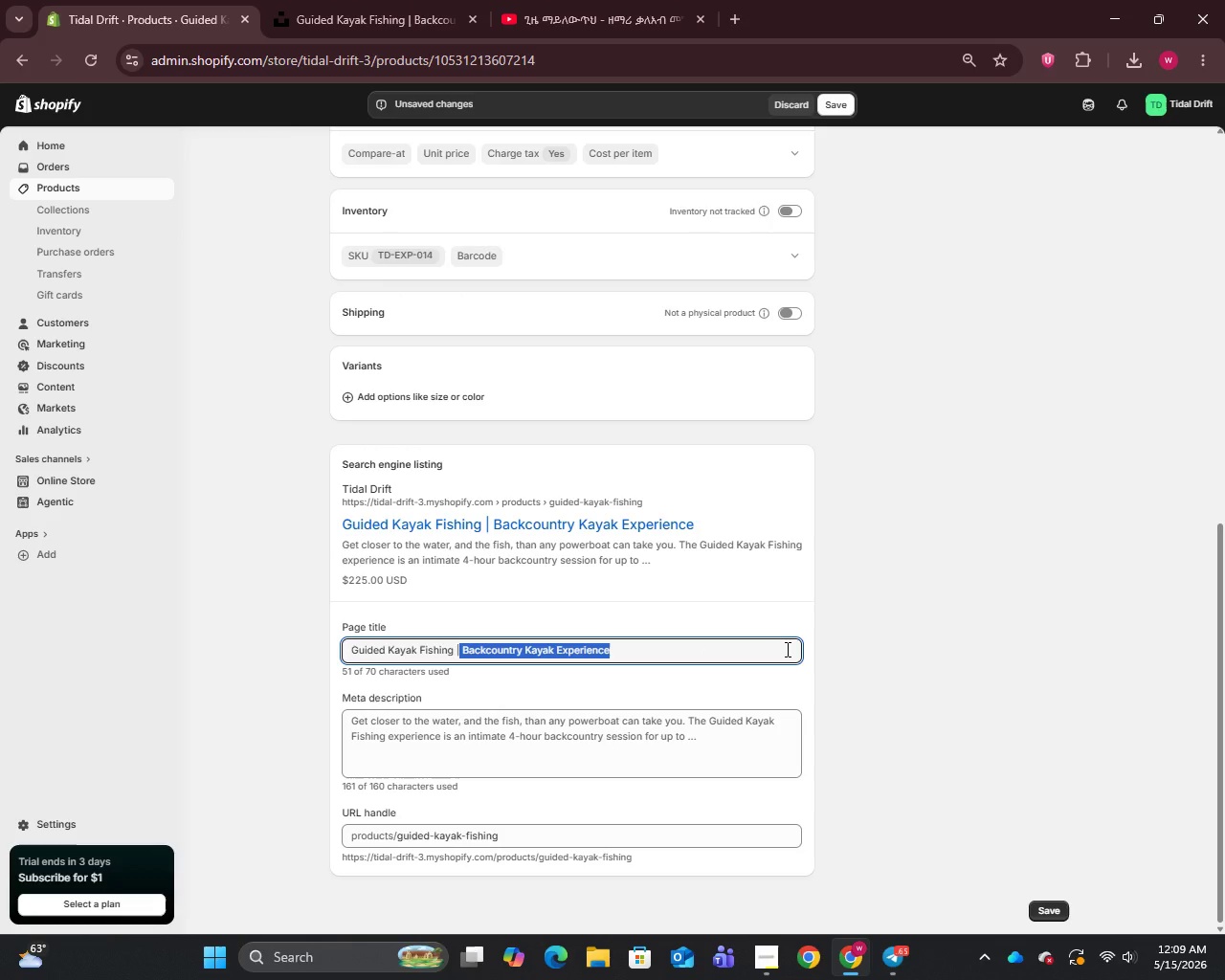 
key(Backspace)
 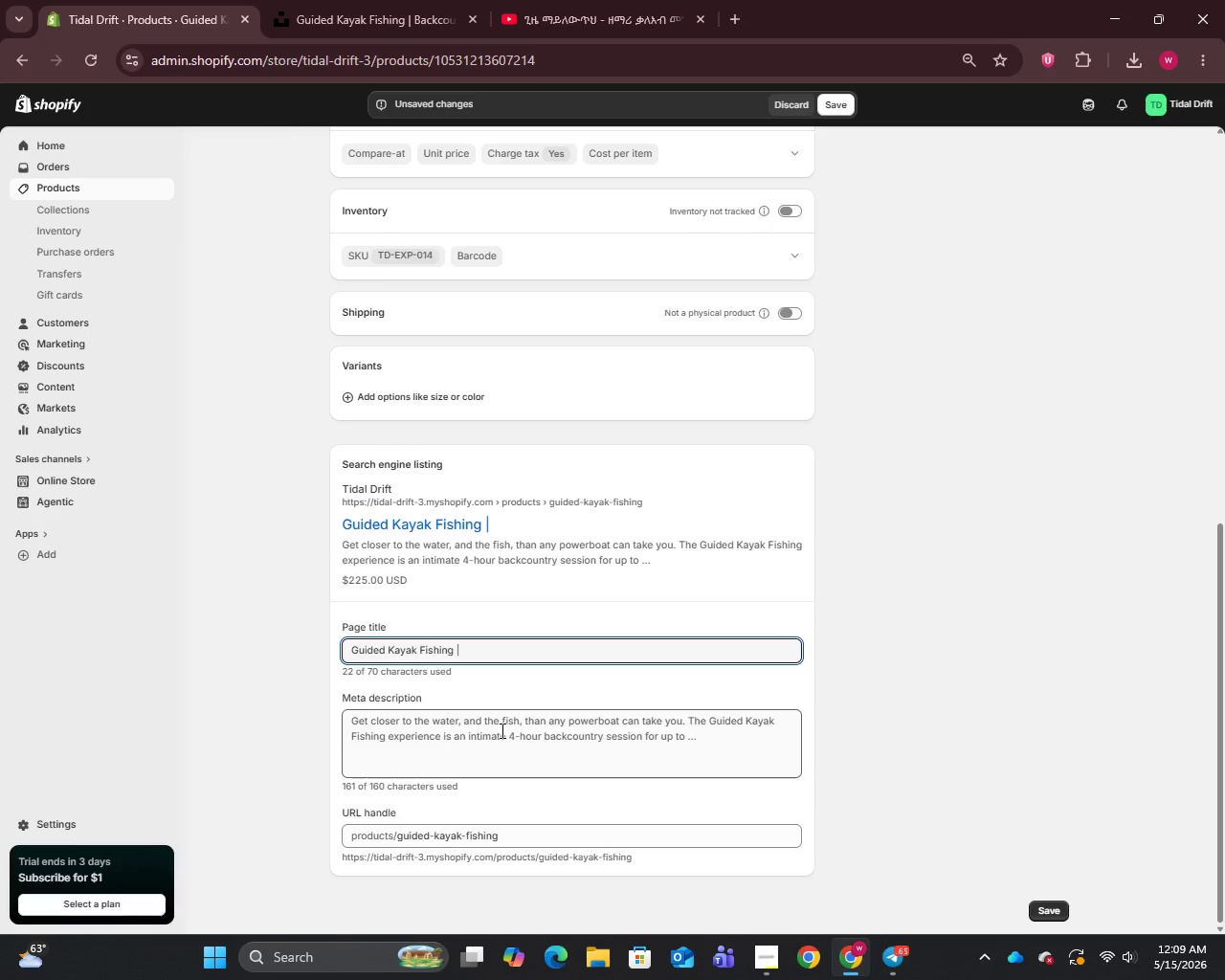 
type( Guide)
 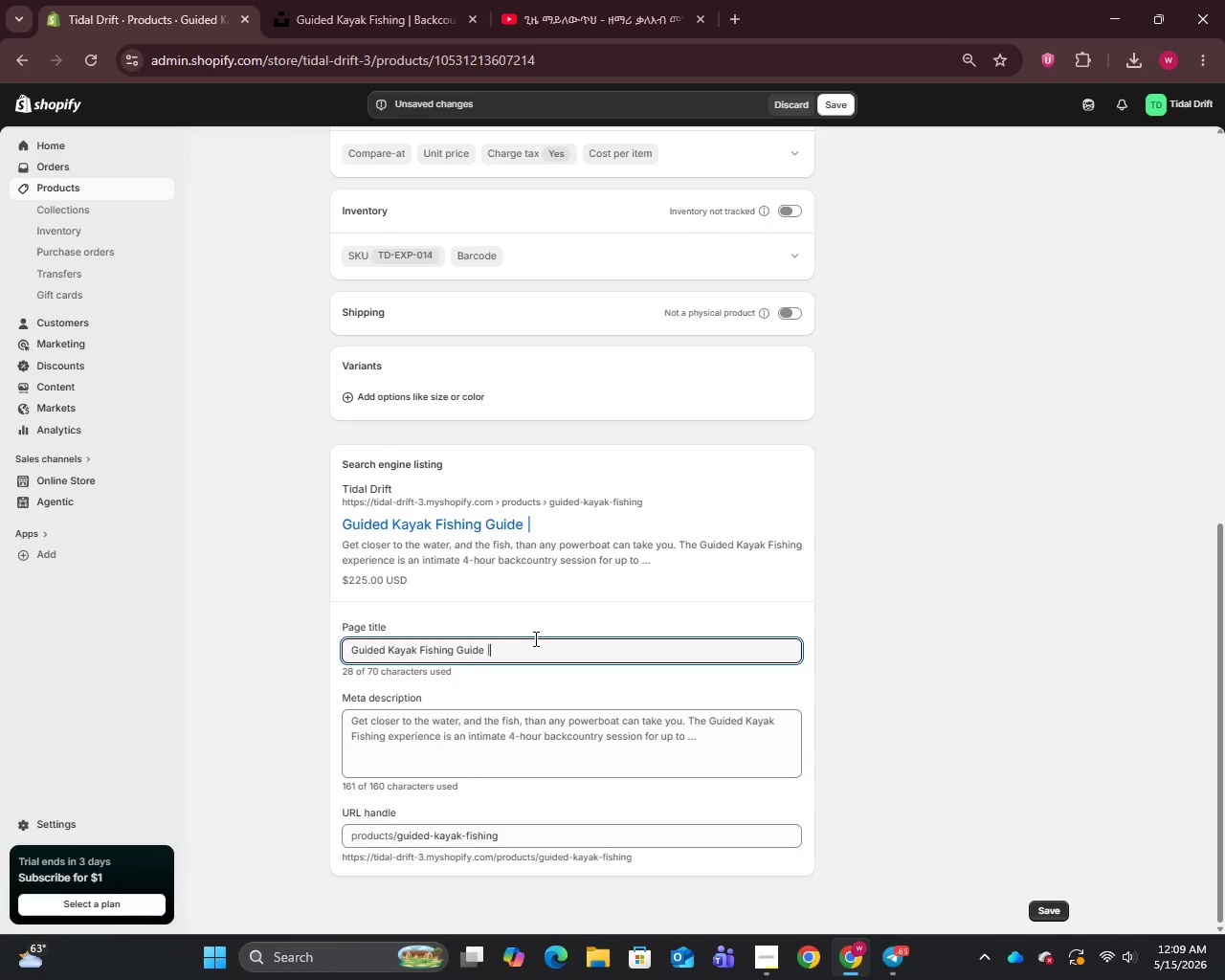 
left_click([534, 638])
 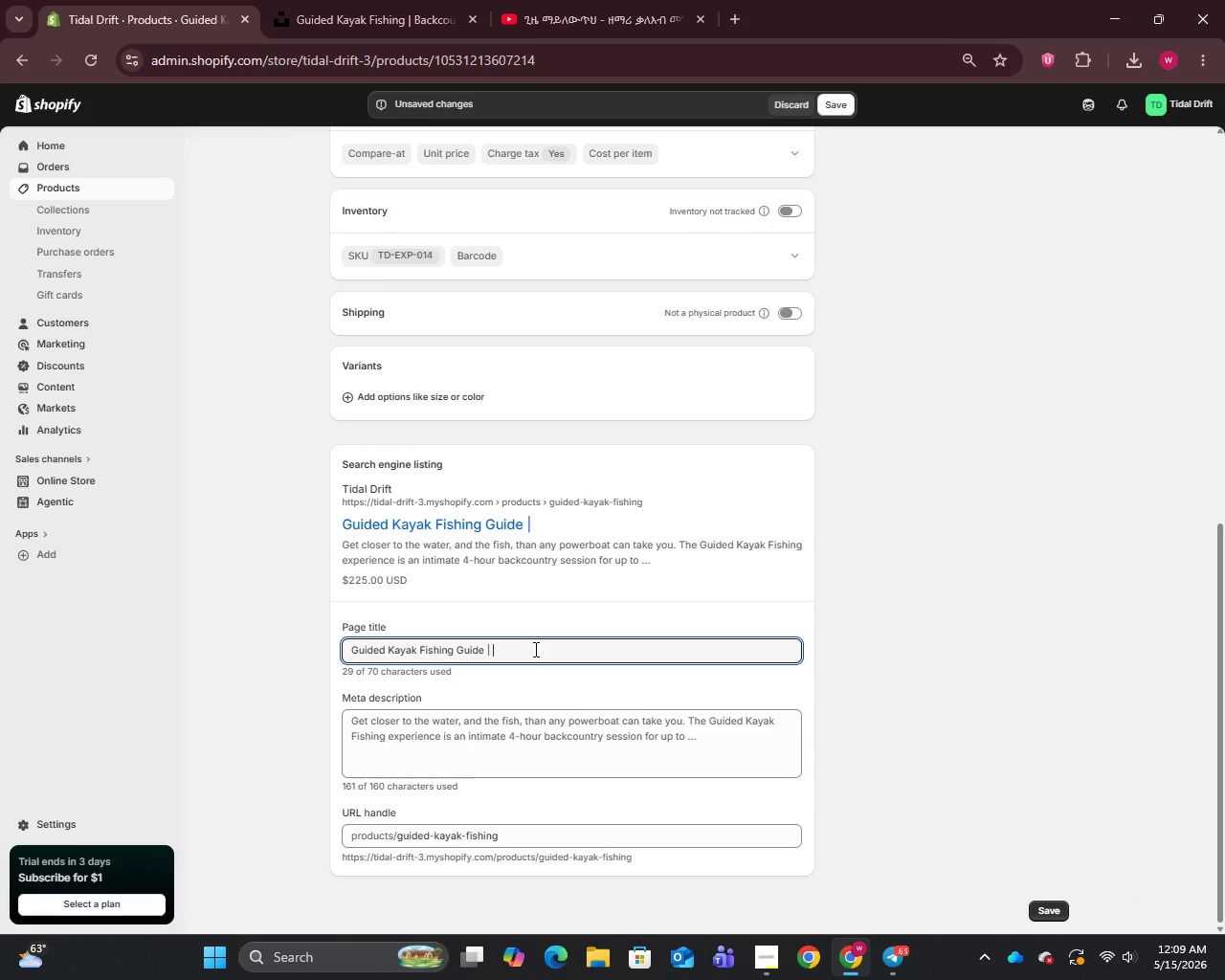 
type( 4 Hours BIG)
key(Backspace)
key(Backspace)
type(ig )
 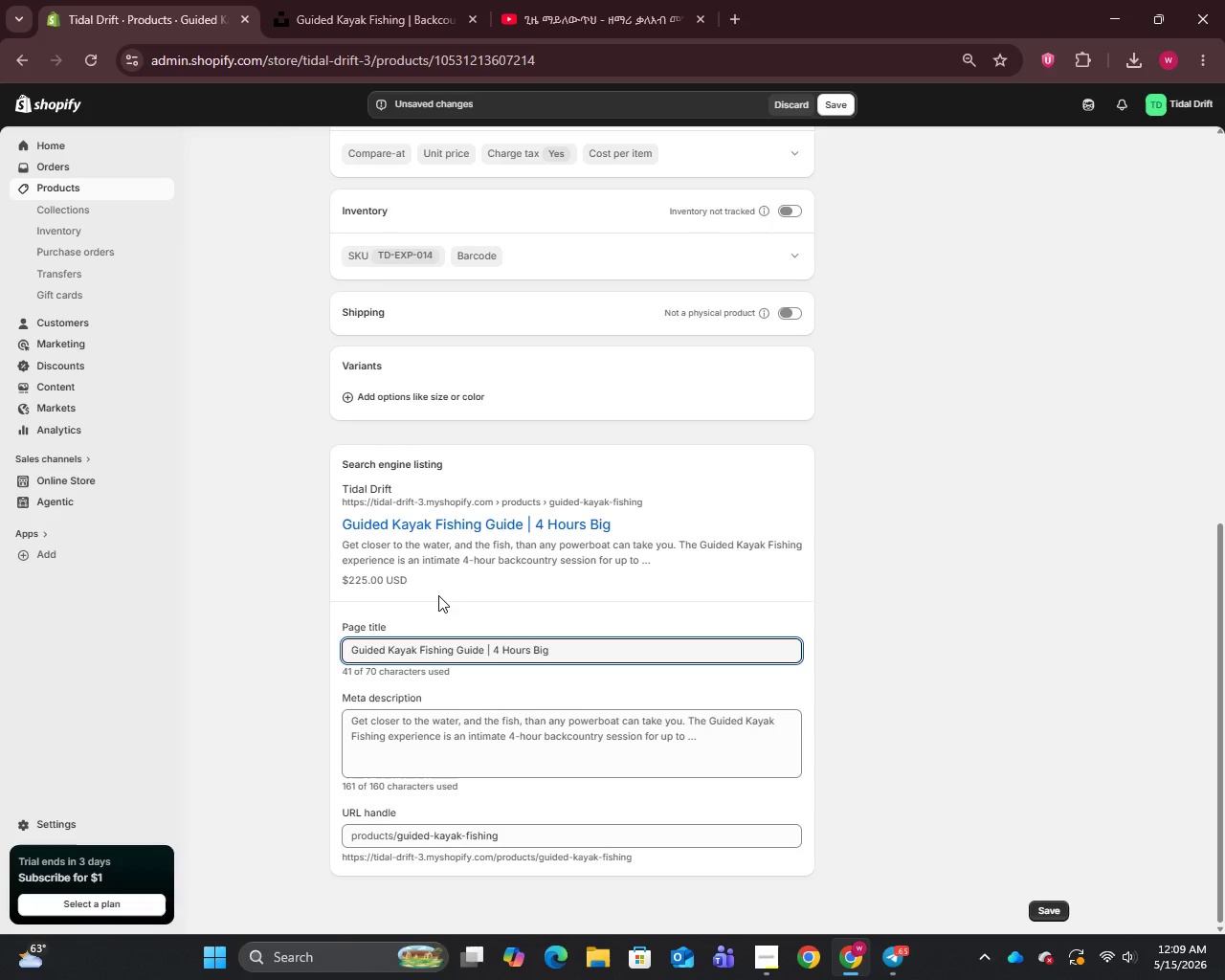 
type(Pine Key FL)
 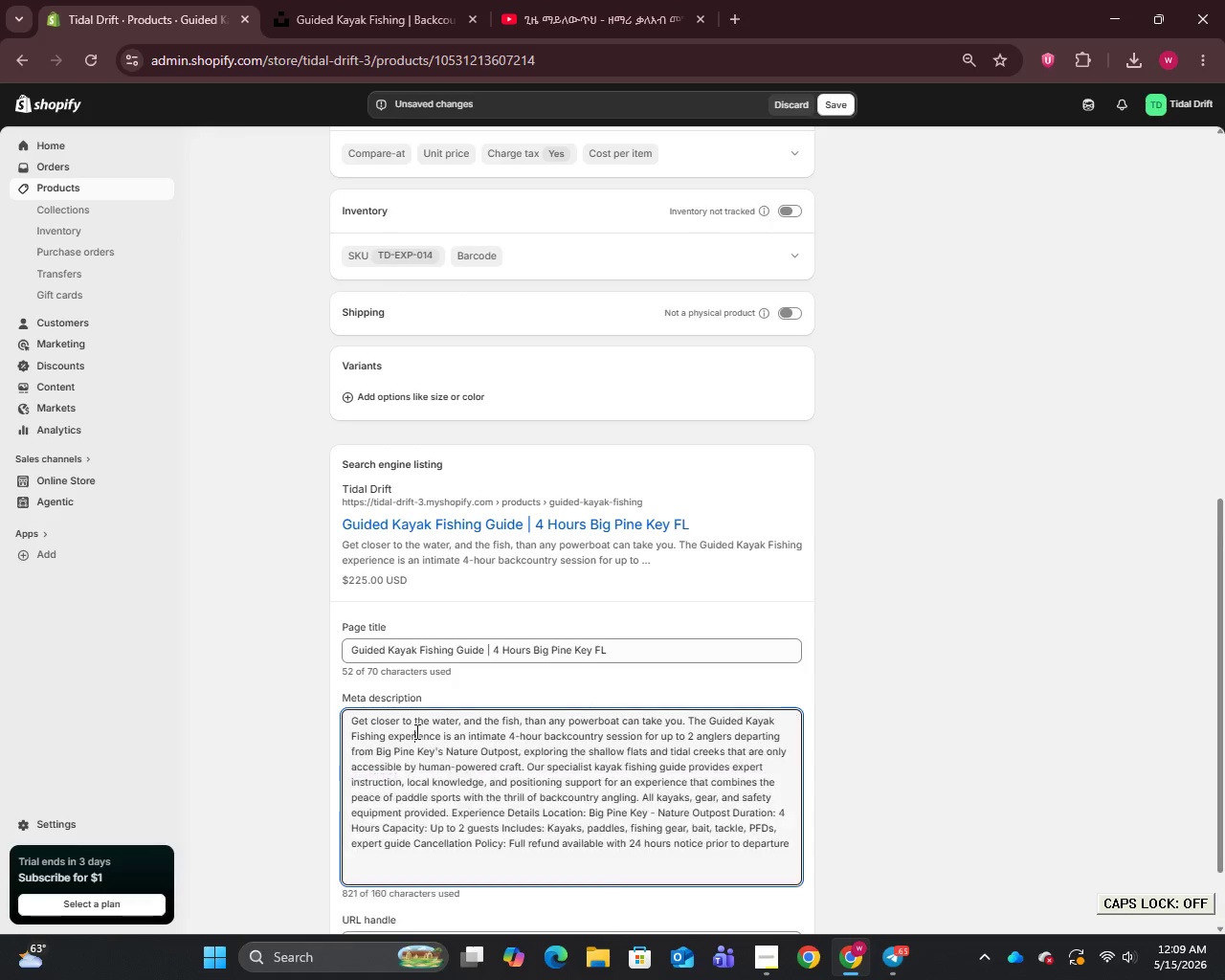 
left_click([415, 731])
 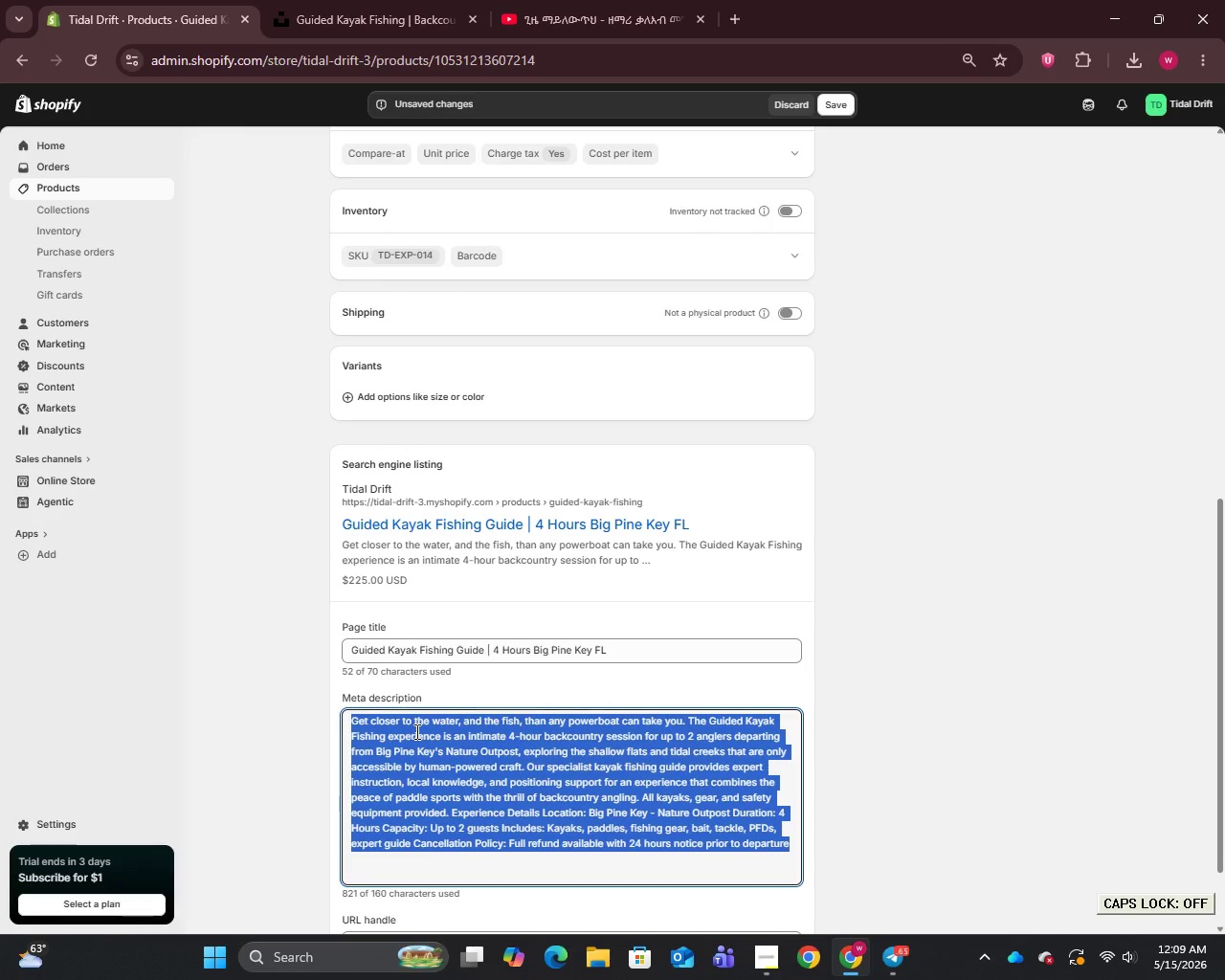 
key(Control+A)
 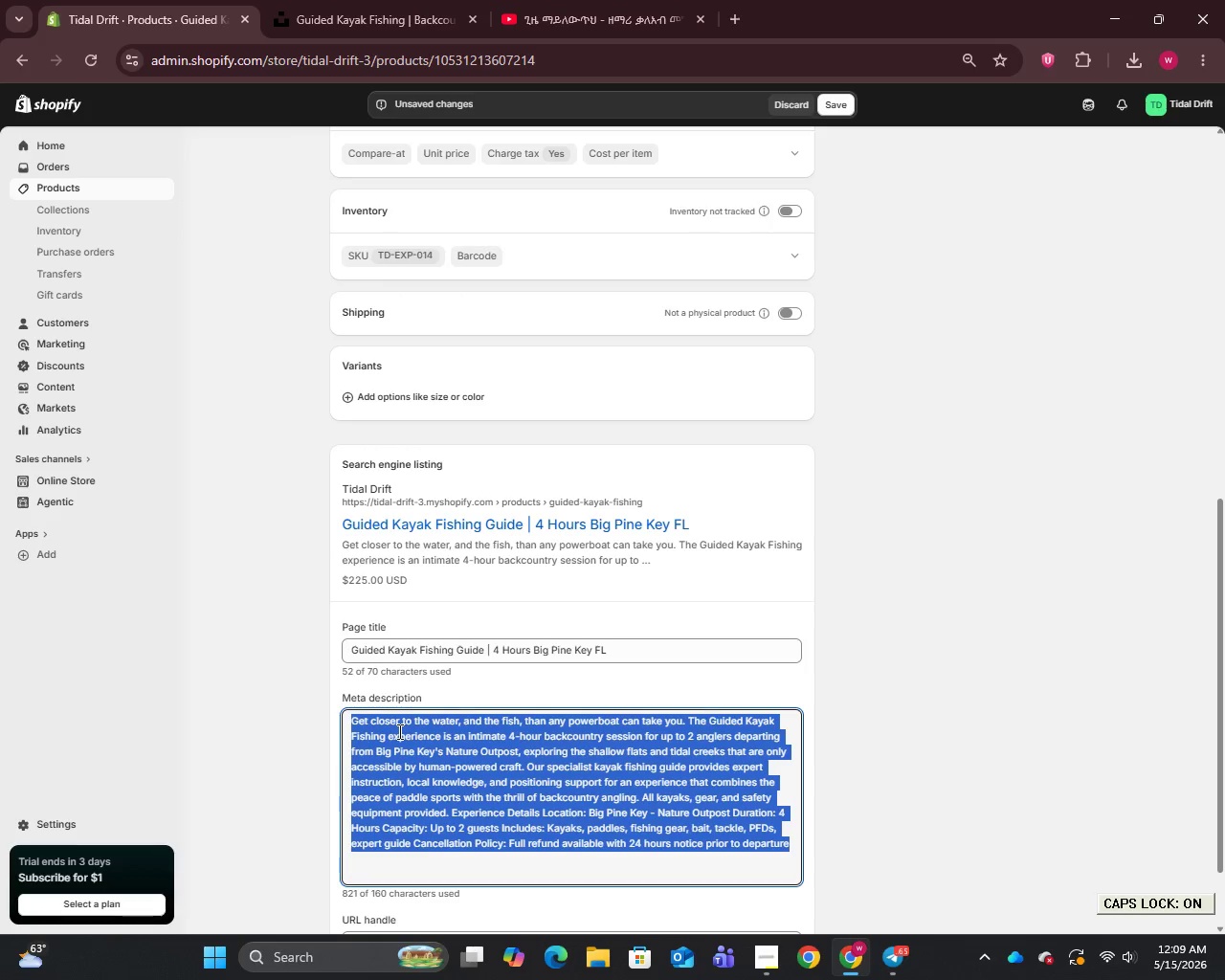 
type(Explore Big Pine Key backcountry by kayak on a 4-hour guided finishing experience )
key(Backspace)
type(. UP to 2)
 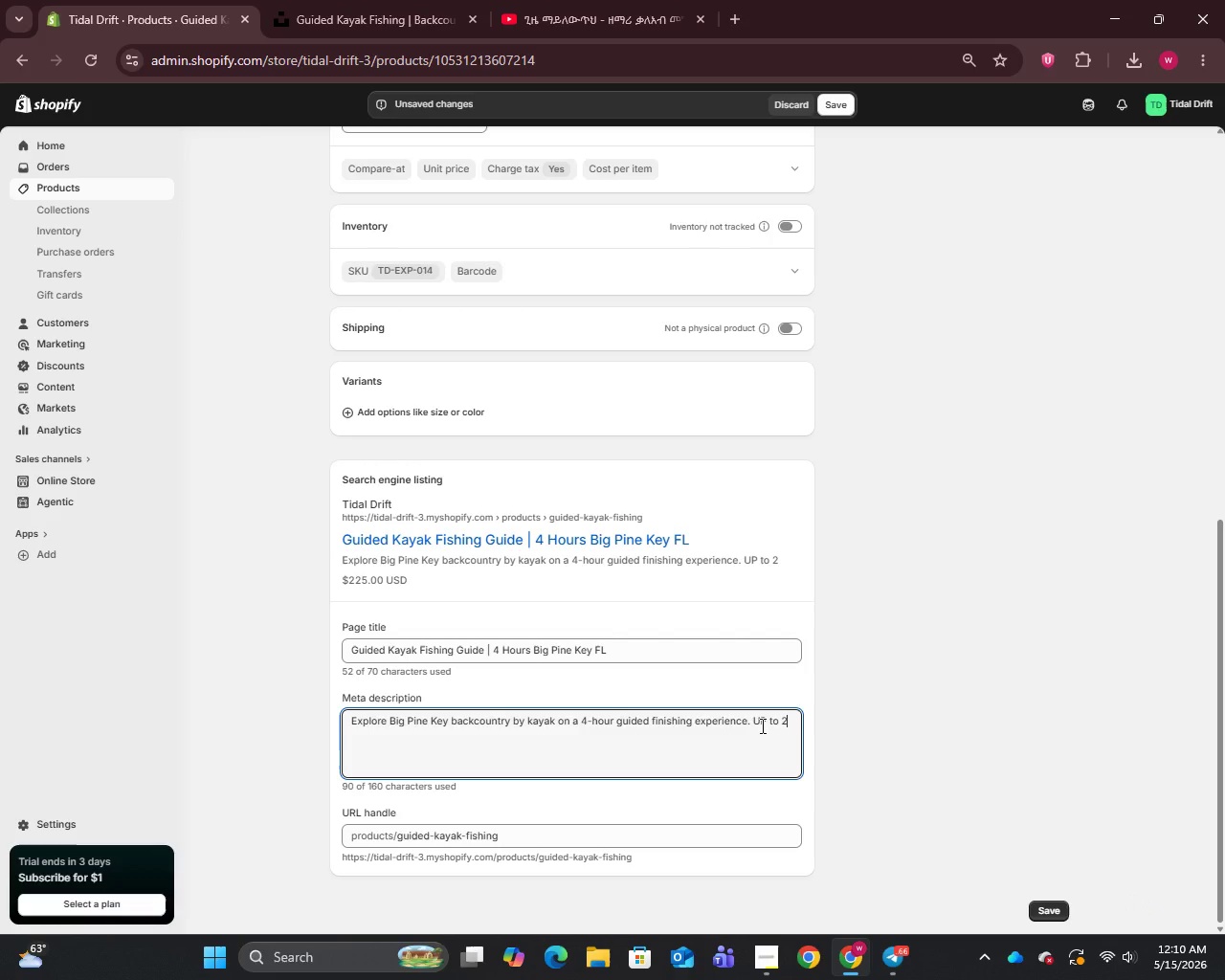 
left_click([766, 725])
 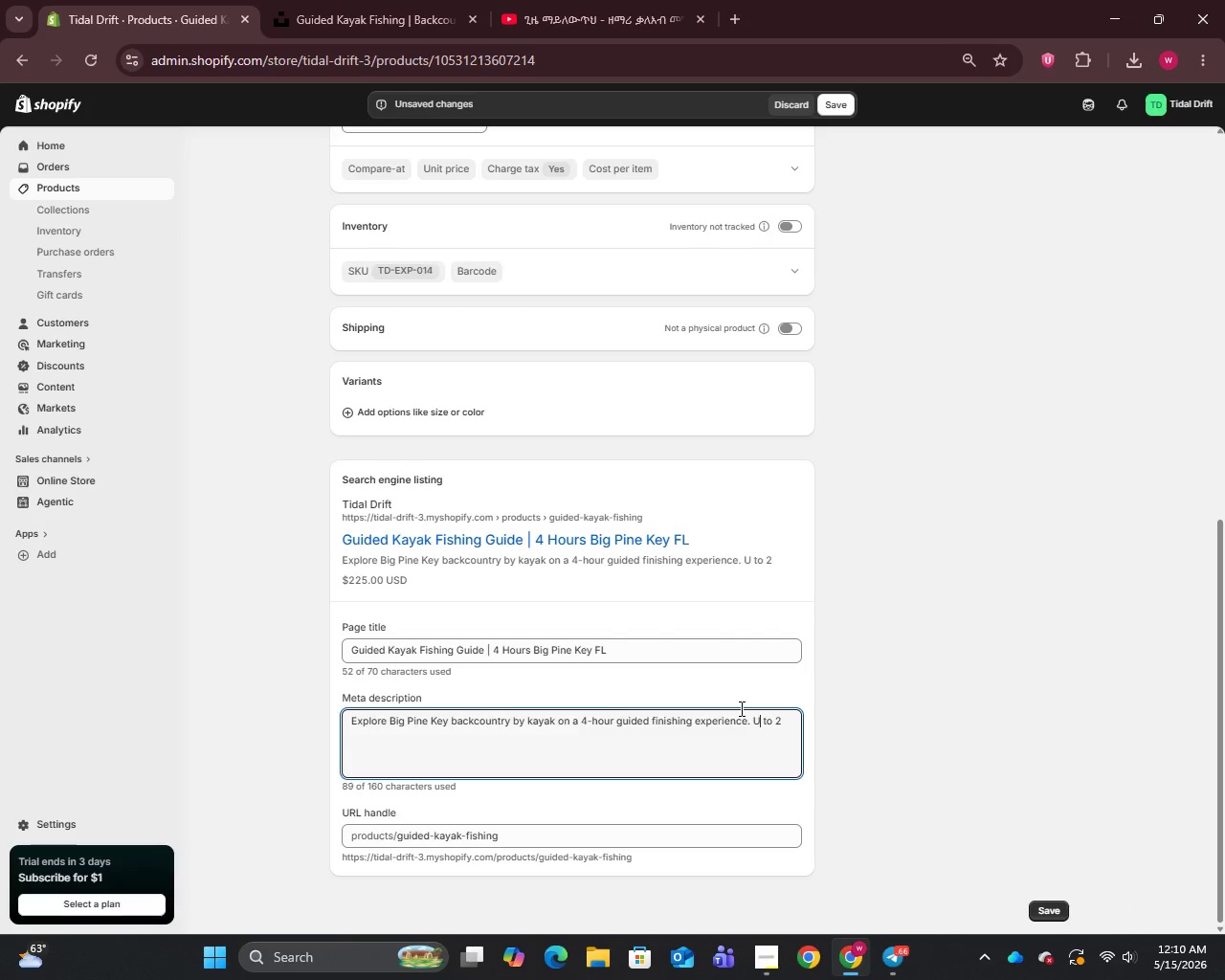 
key(Backspace)
 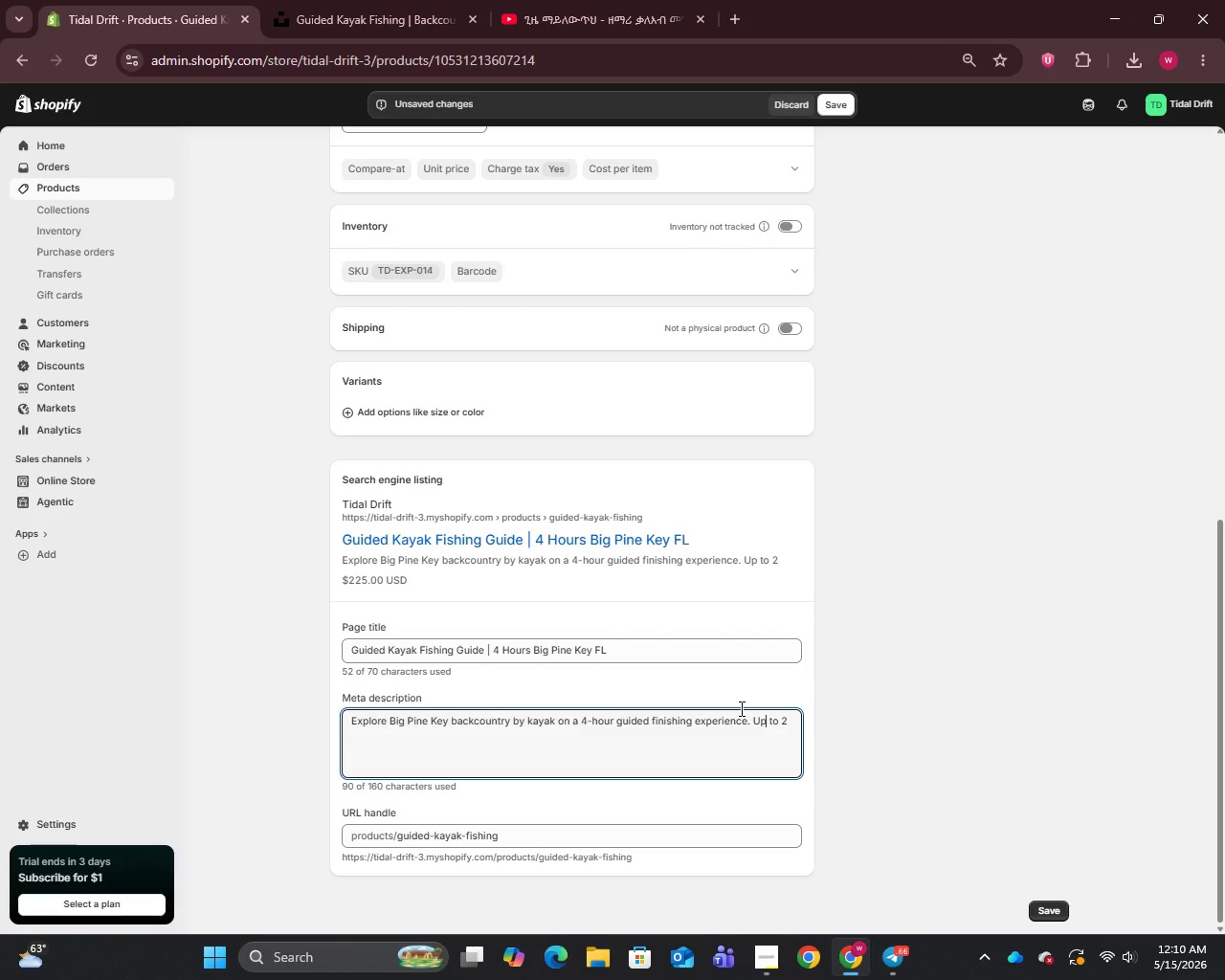 
key(P)
 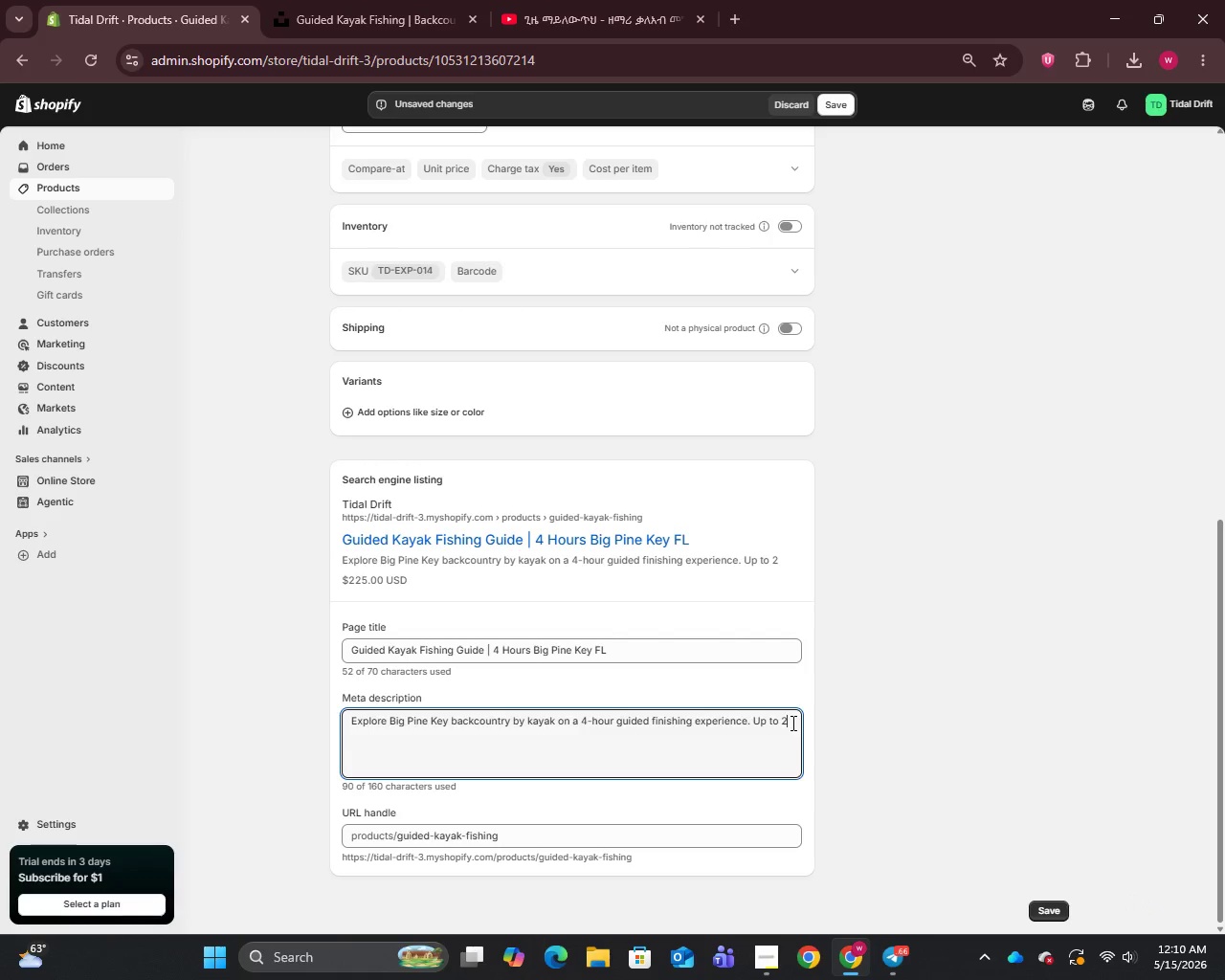 
left_click([791, 723])
 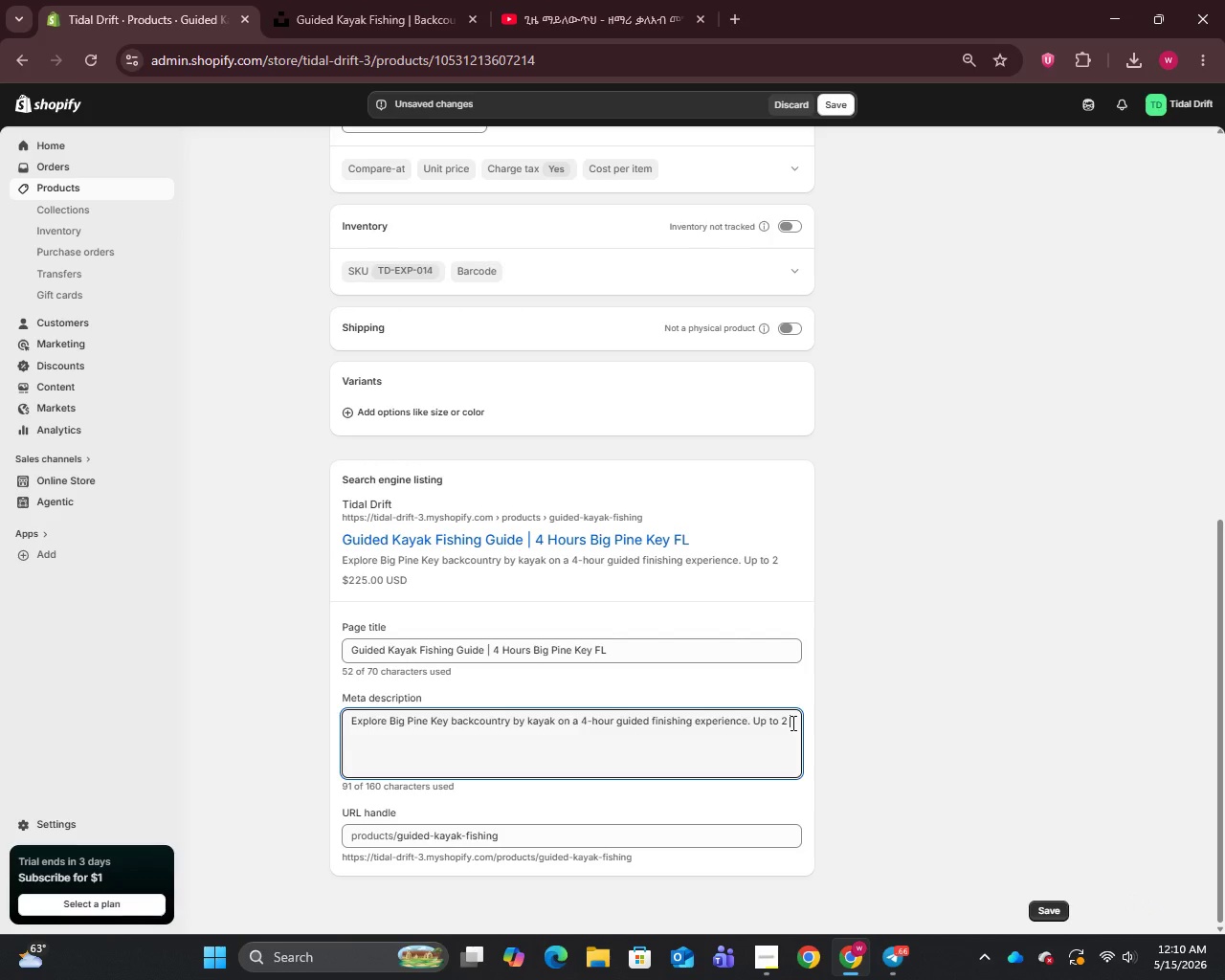 
key(Space)
 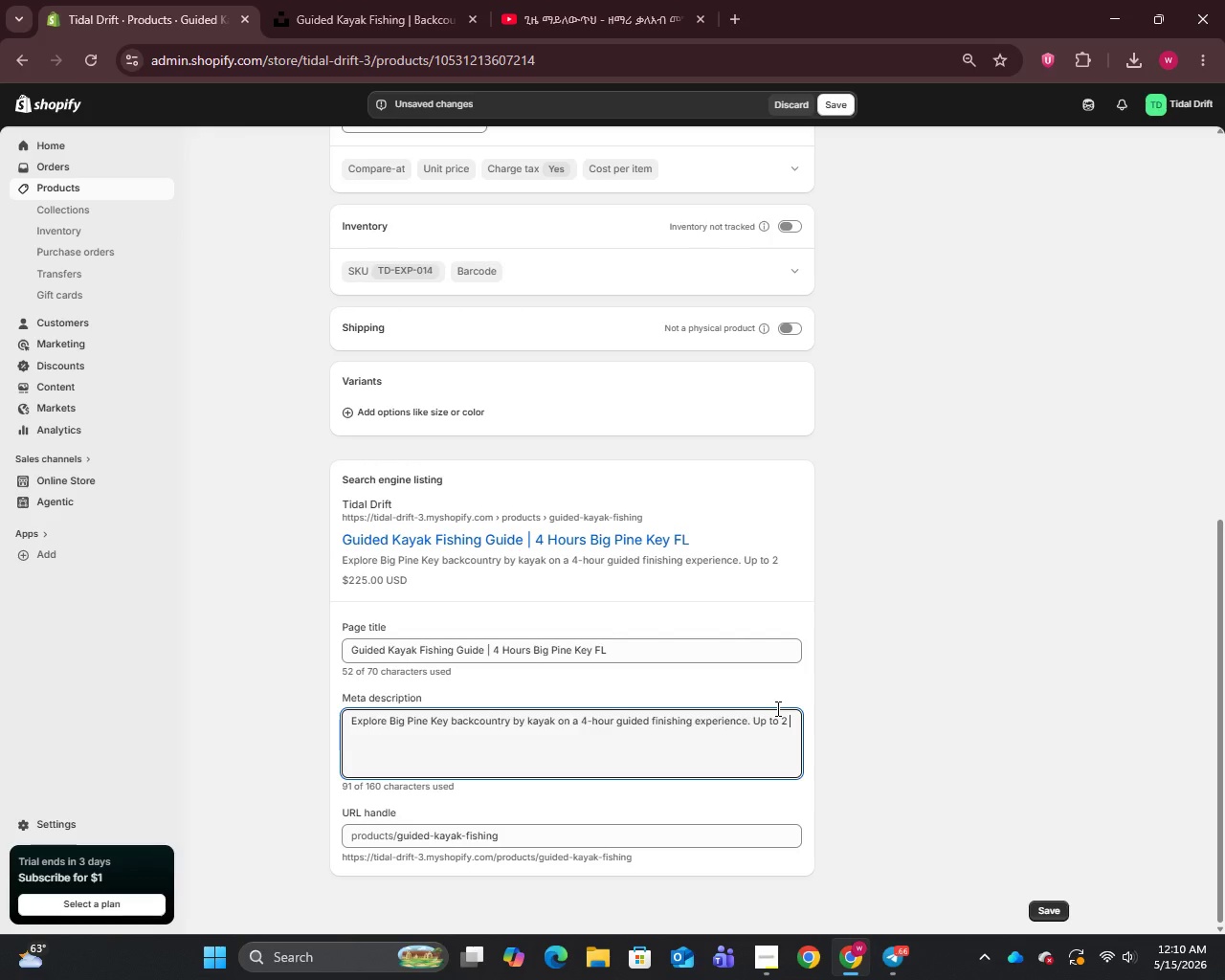 
type(anglers )
key(Backspace)
type(. Book your Florida Keys kayak charter today.)
 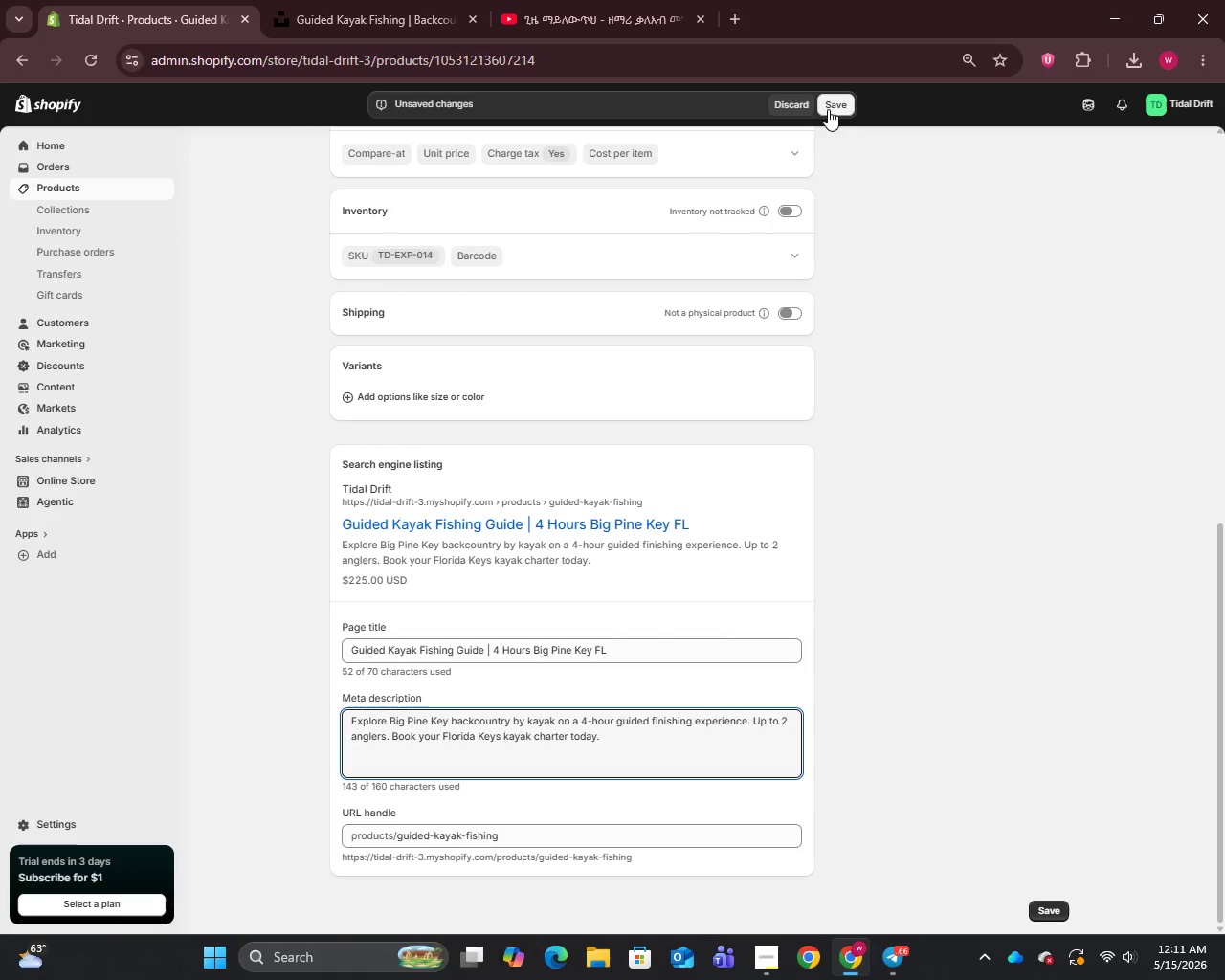 
left_click([828, 109])
 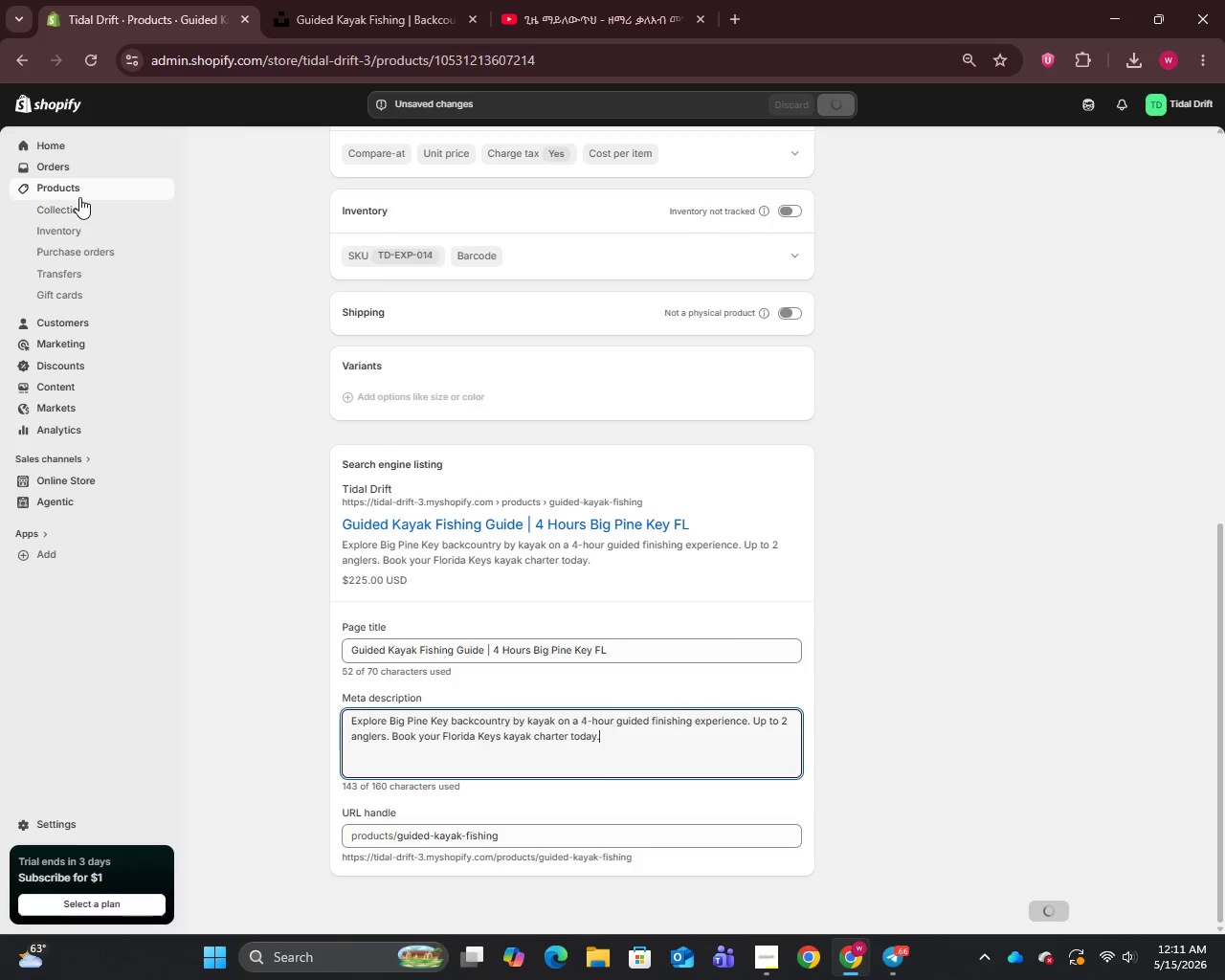 
mouse_move([100, 191])
 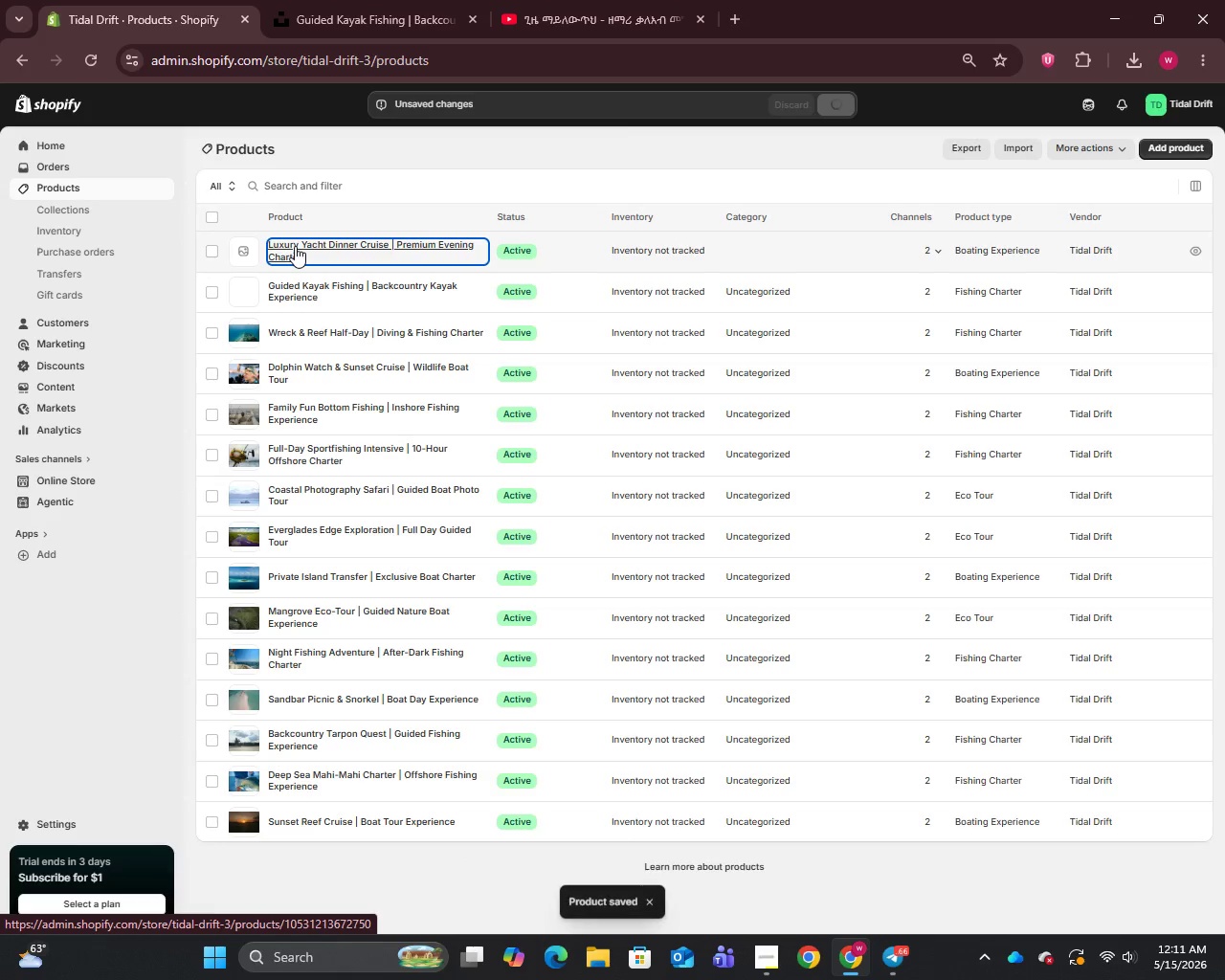 
left_click([295, 246])
 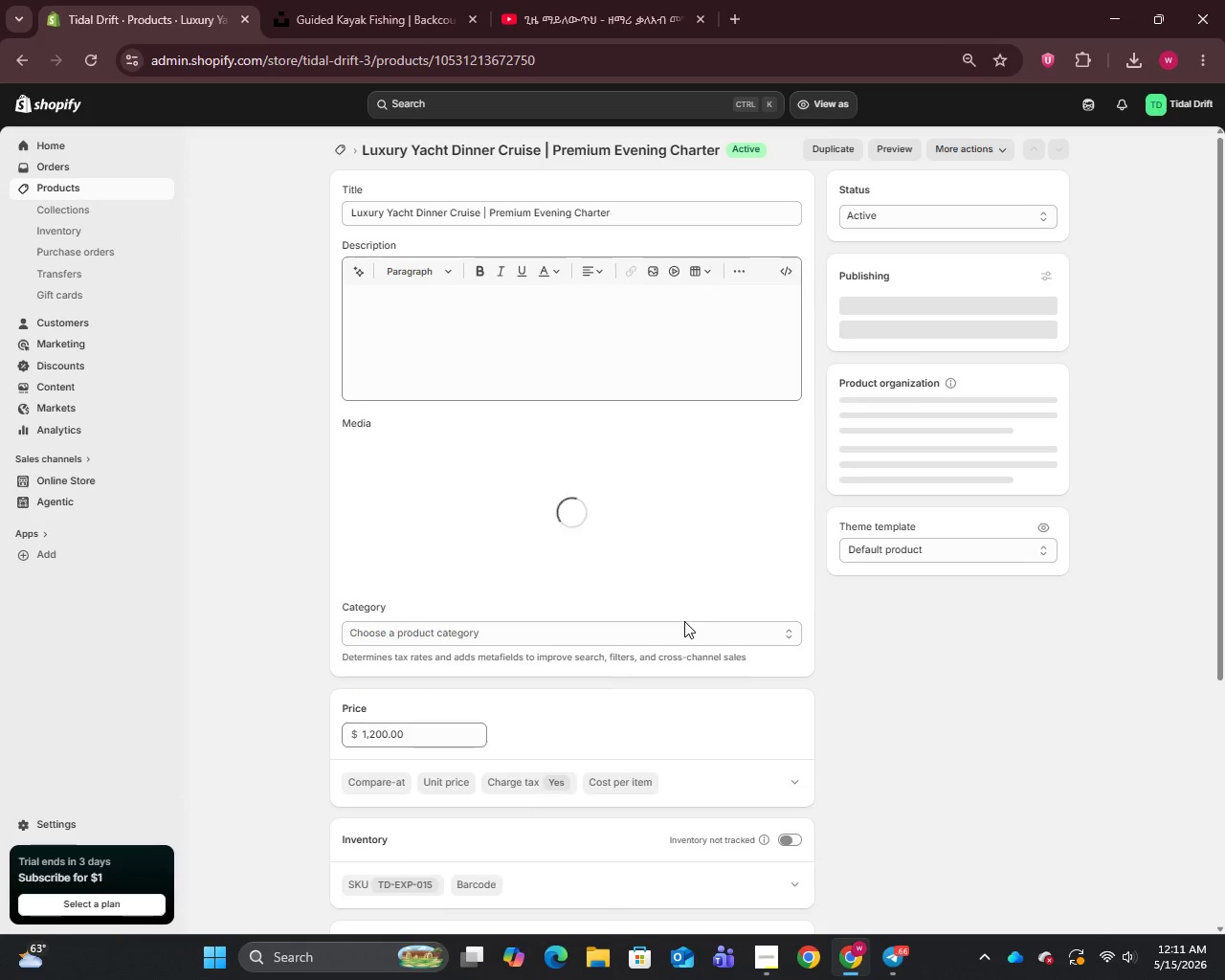 
scroll: coordinate [755, 782], scroll_direction: down, amount: 33.0
 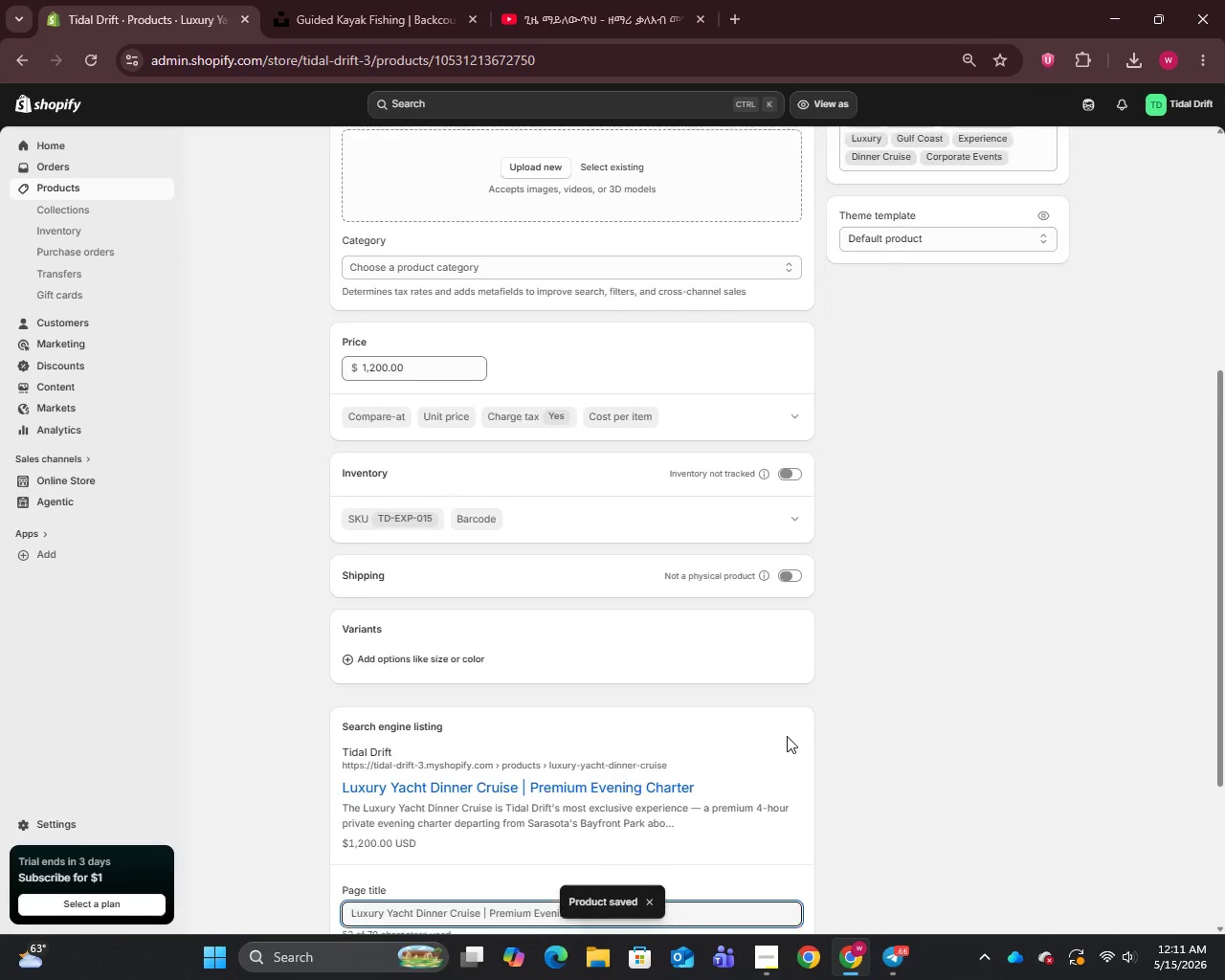 
left_click([787, 736])
 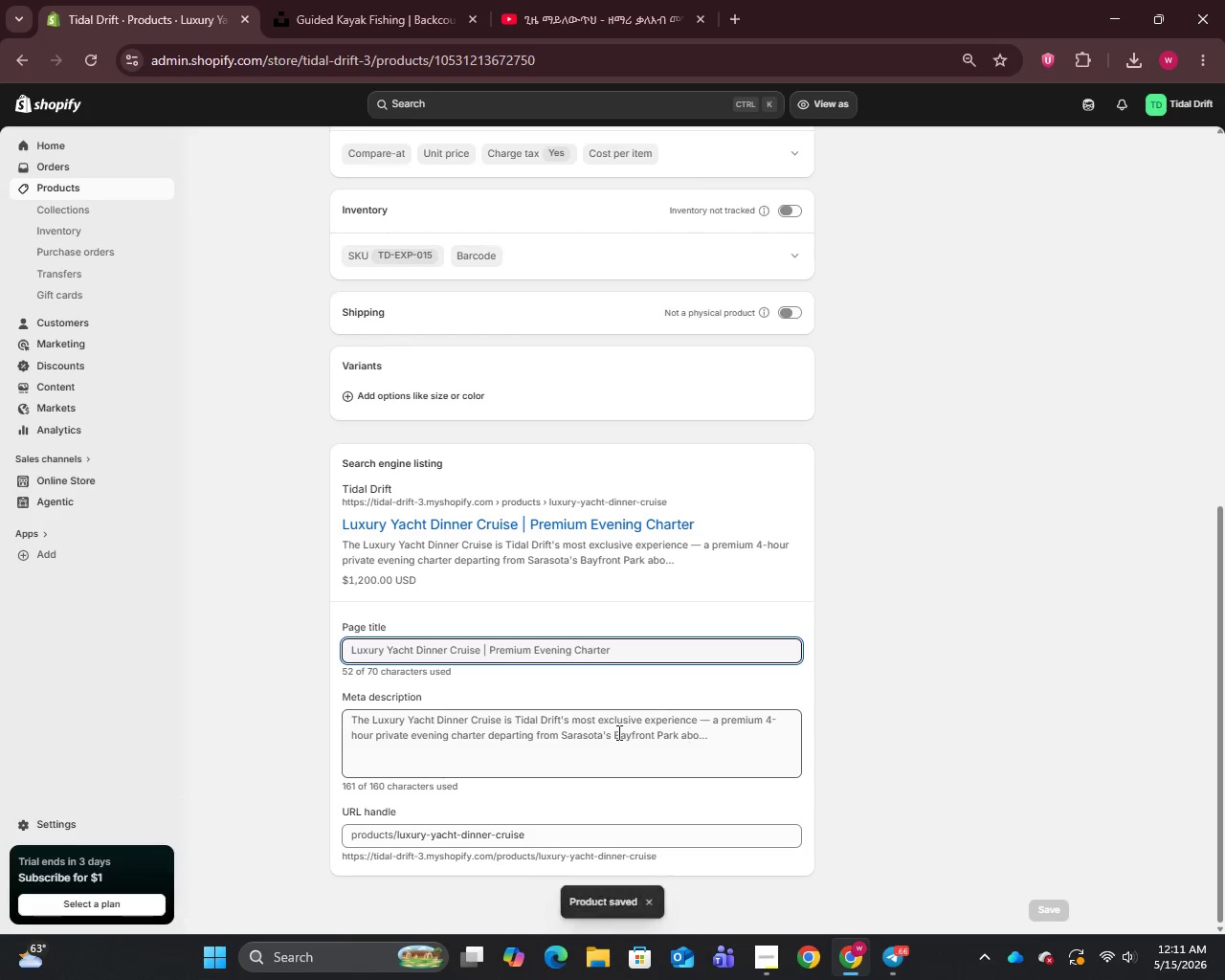 
scroll: coordinate [787, 736], scroll_direction: down, amount: 6.0
 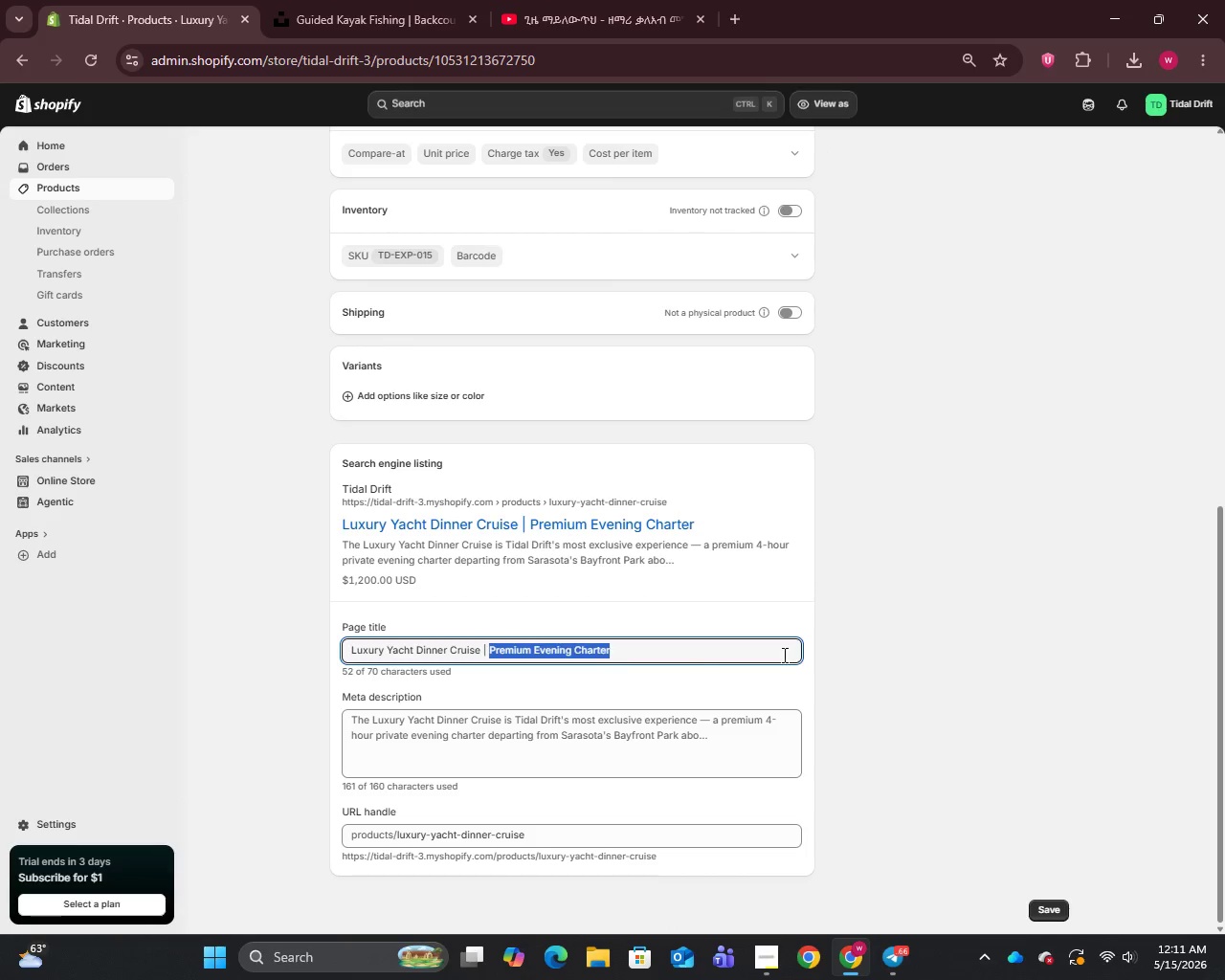 
left_click_drag(start_coordinate=[491, 649], to_coordinate=[801, 651])
 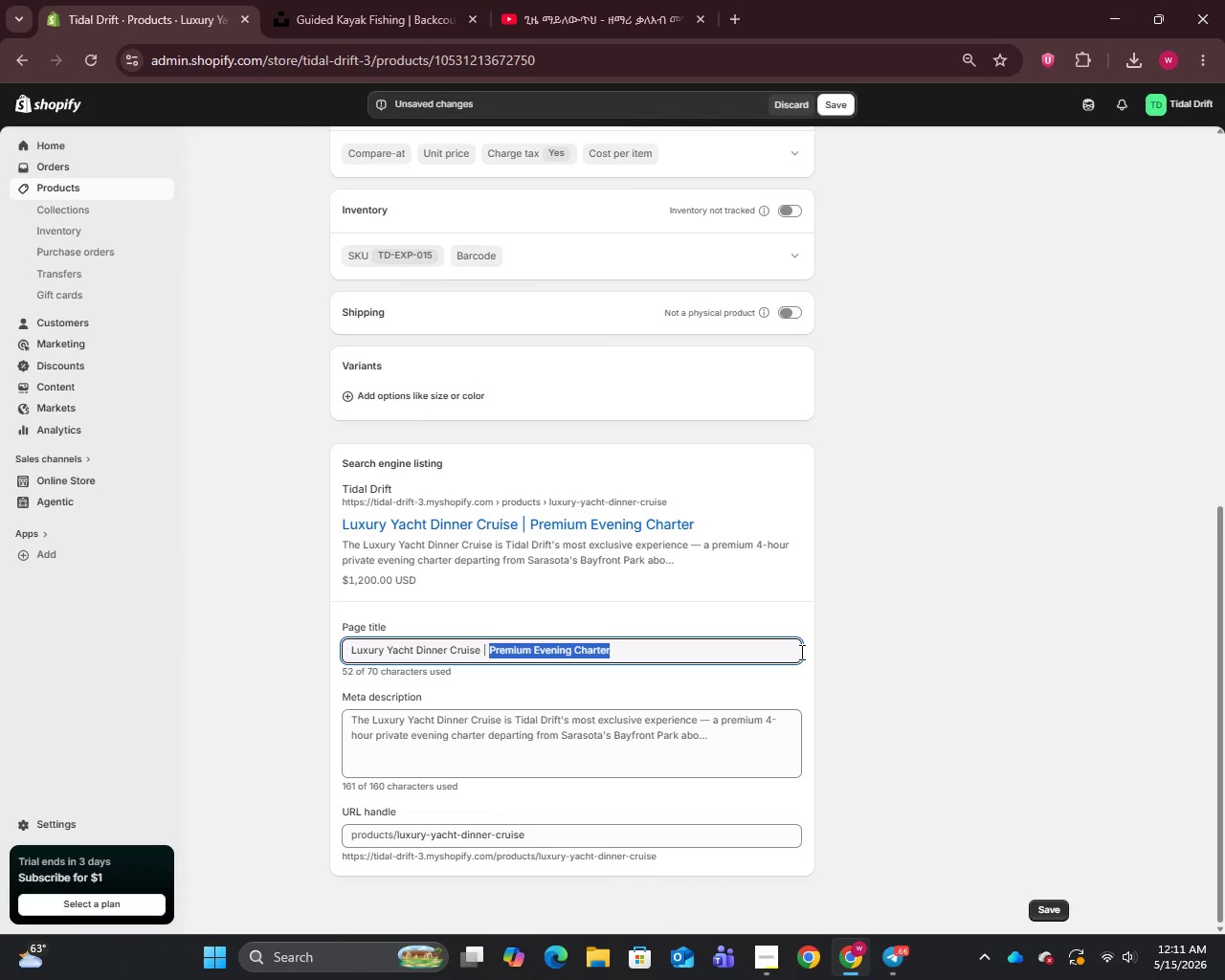 
wait(9.99)
 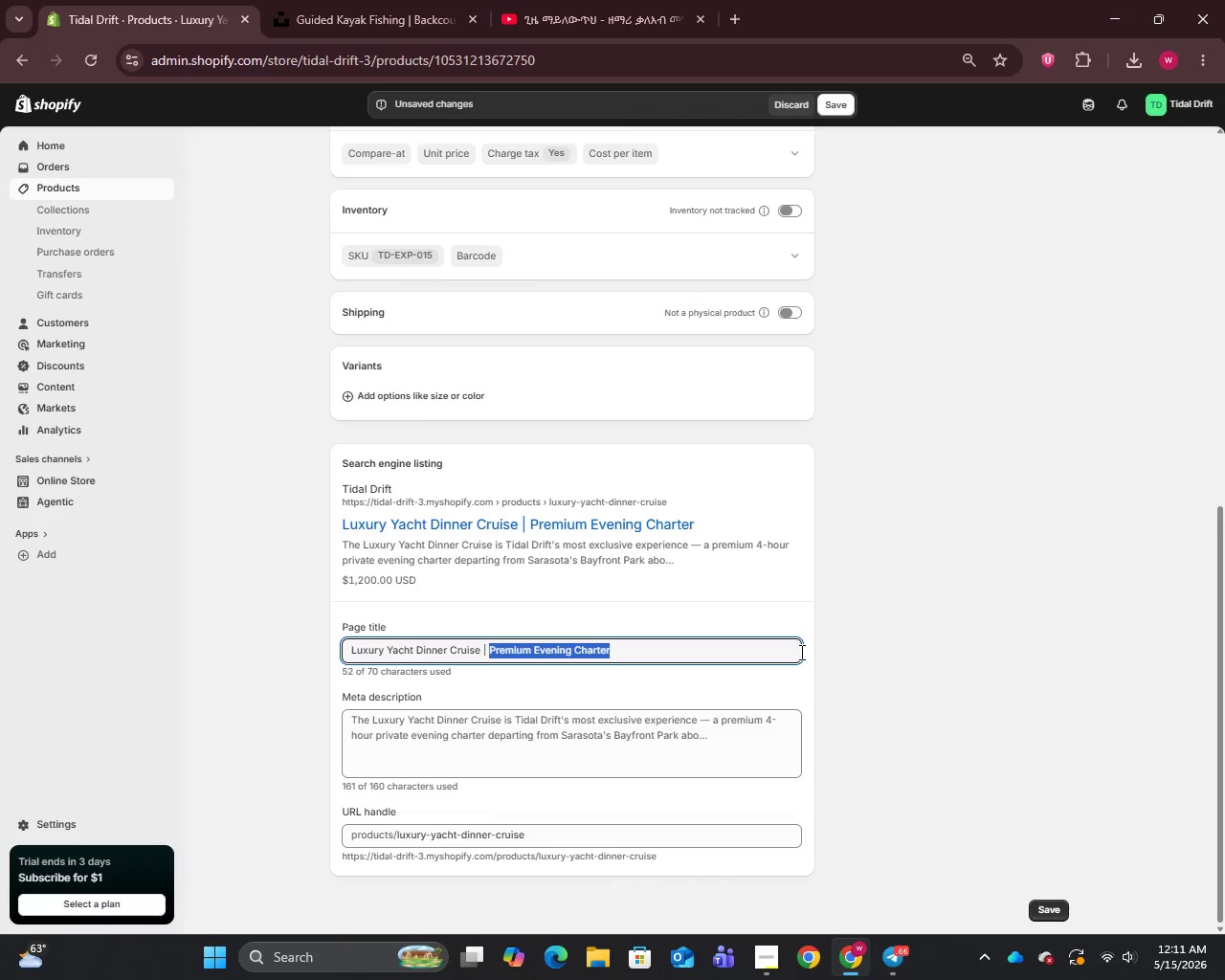 
type(4 Hours Sarasota FL)
 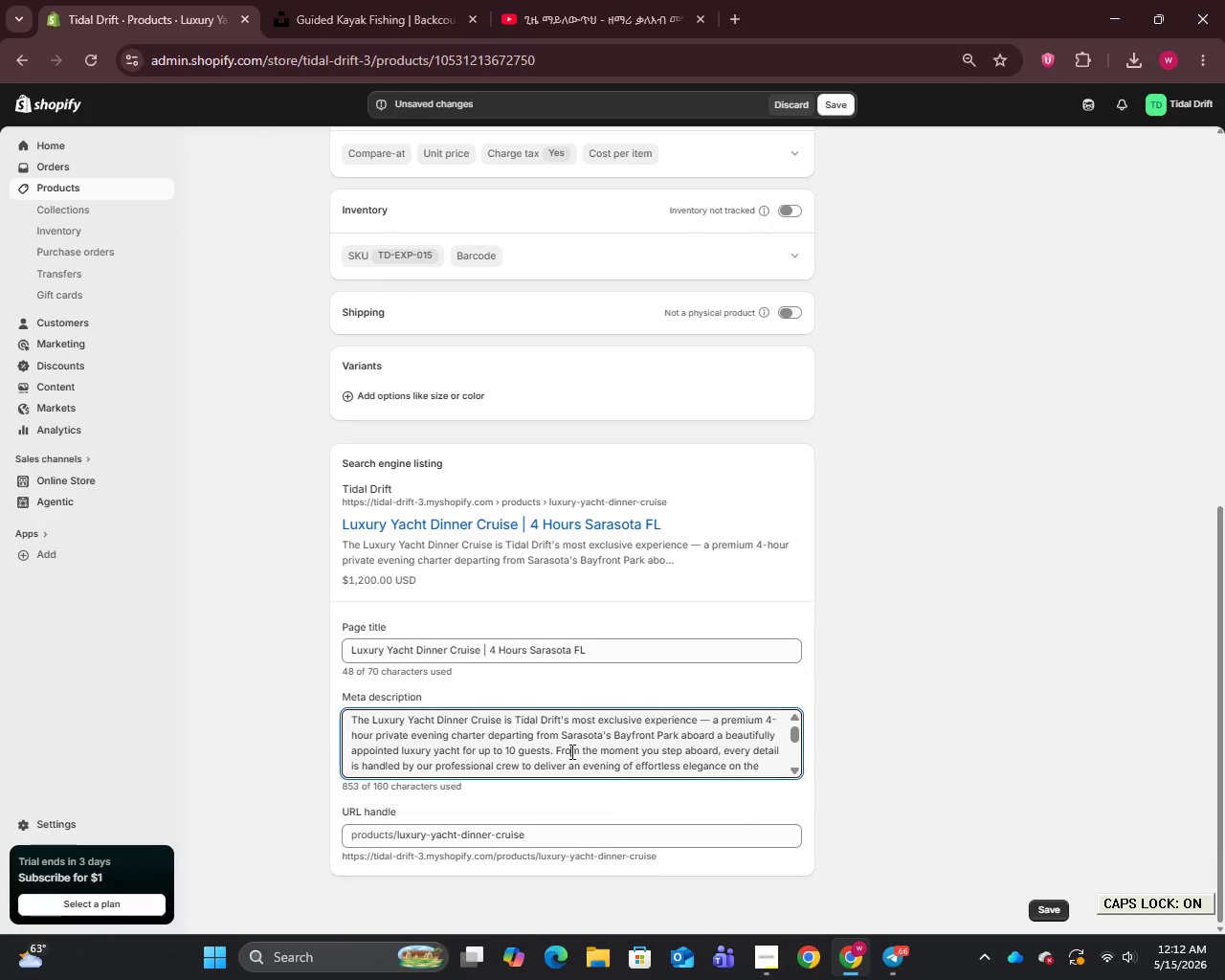 
left_click([570, 751])
 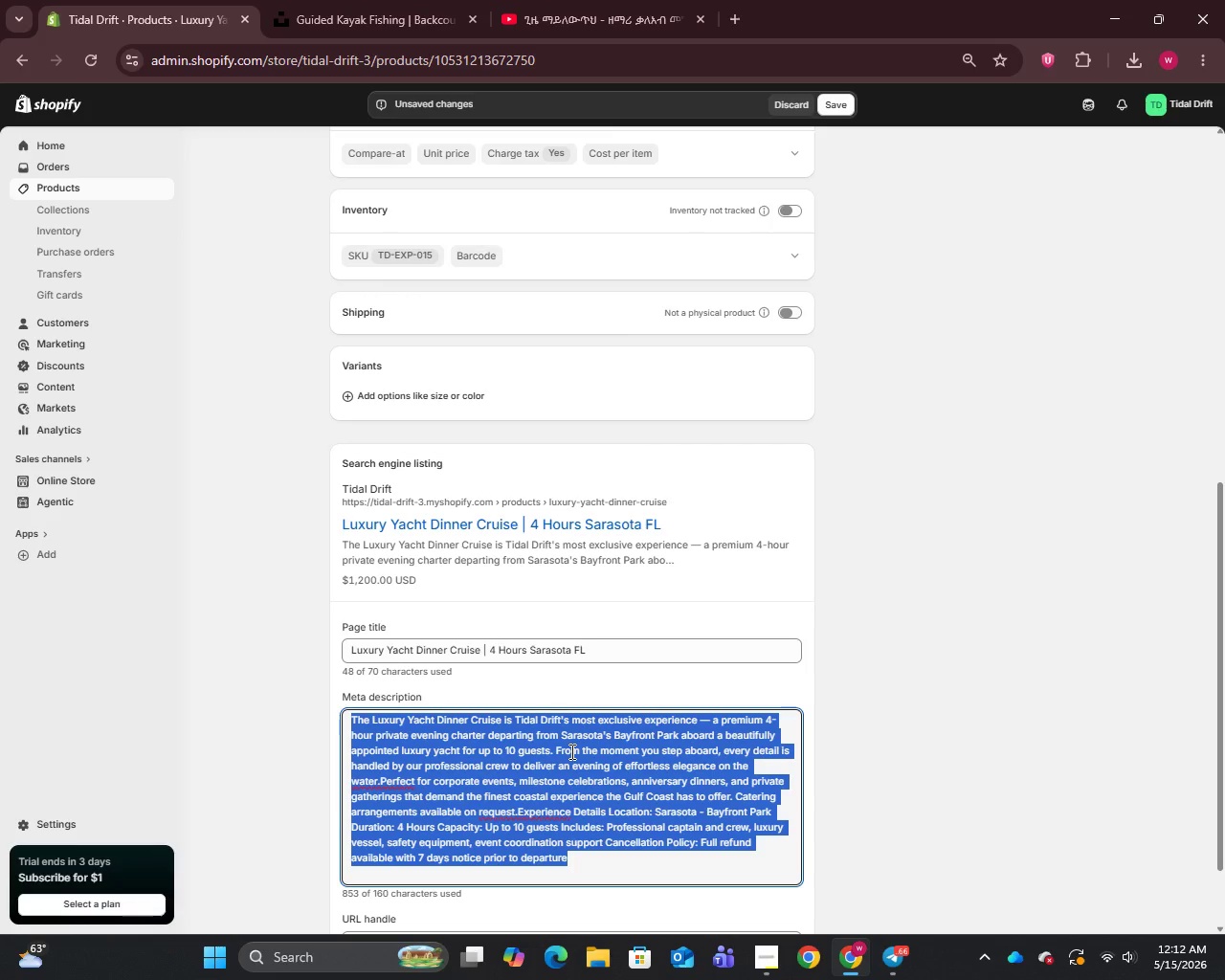 
key(Control+A)
 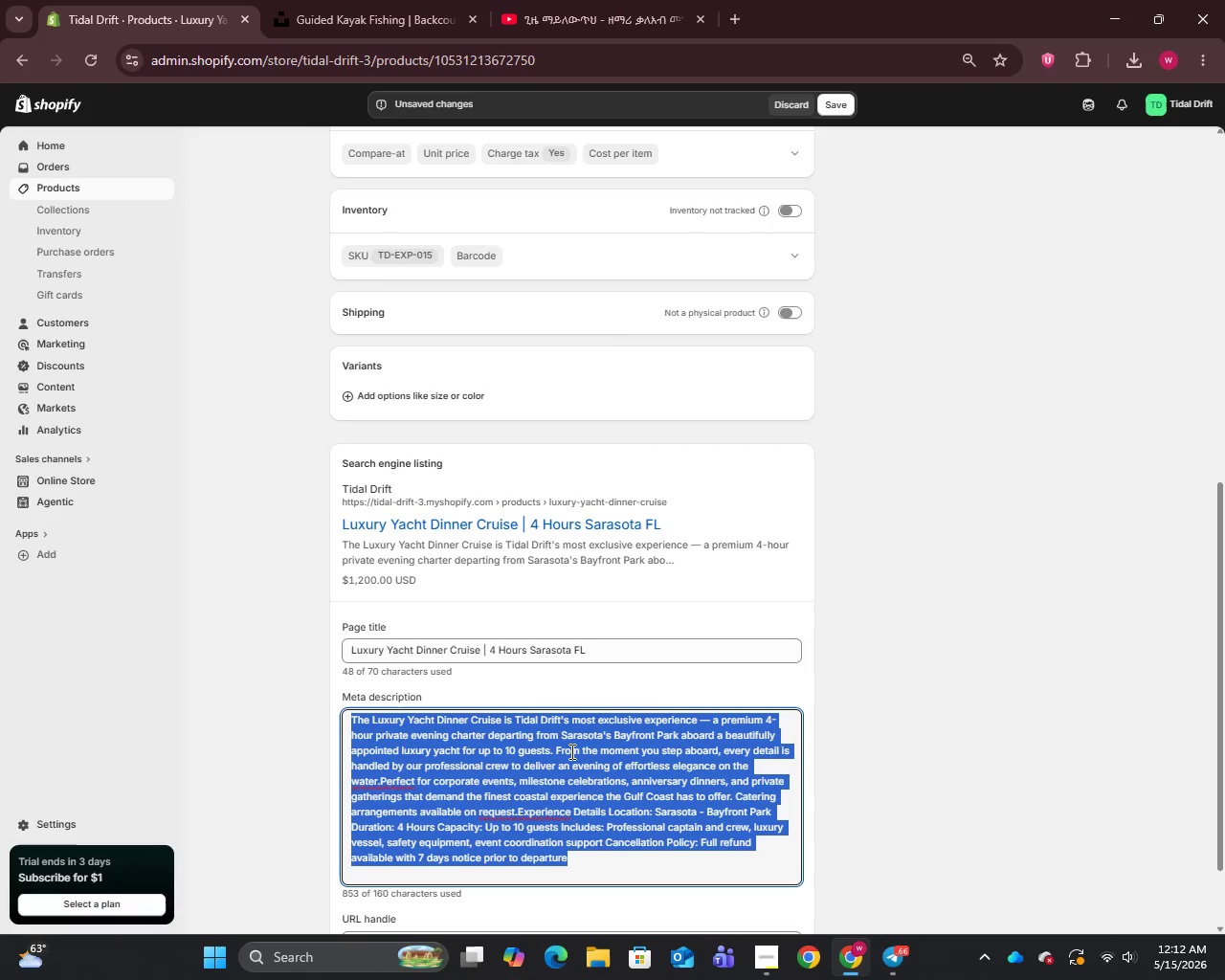 
type(Private 4-hour luxury yatch dinner crusi)
key(Backspace)
key(Backspace)
key(Backspace)
 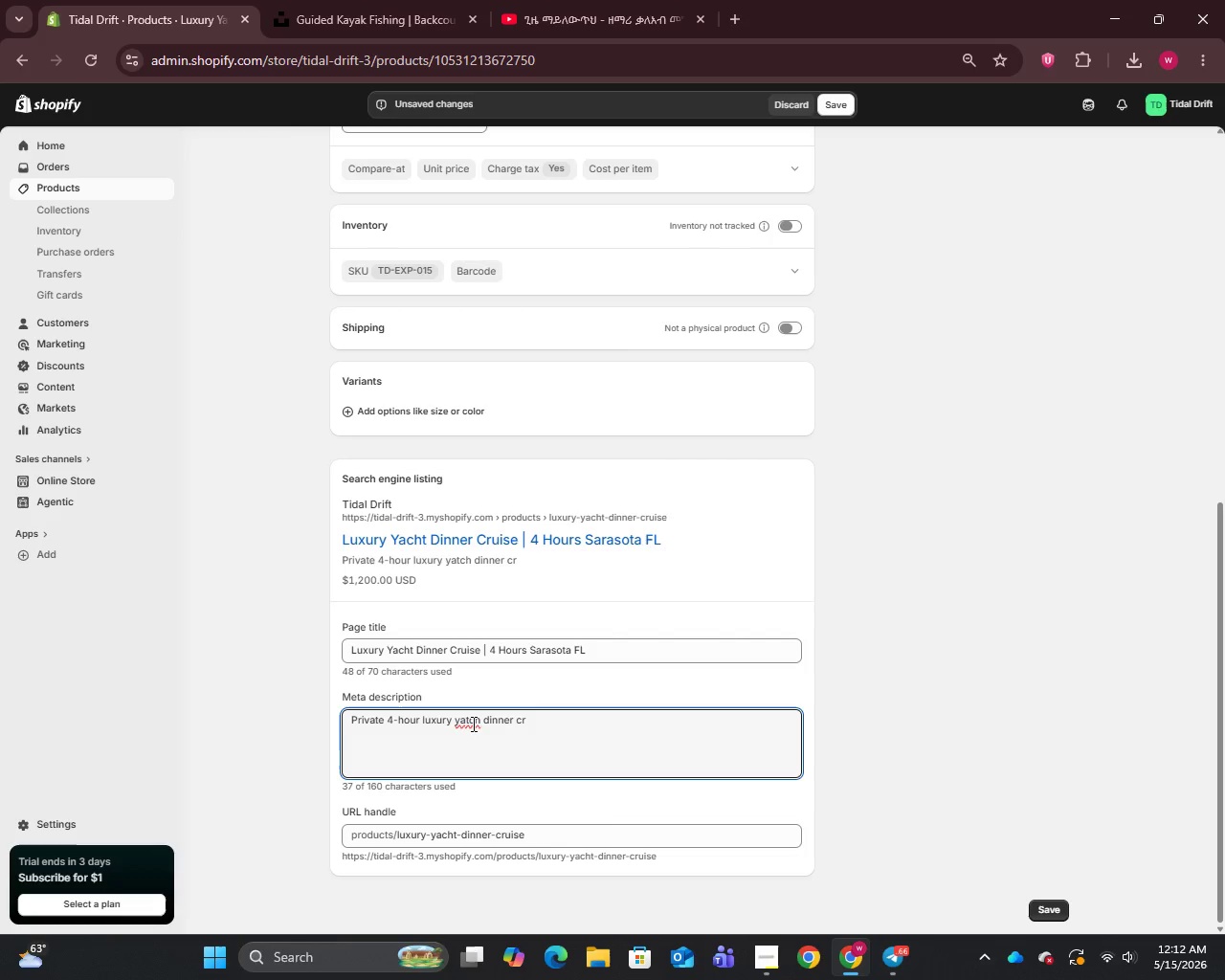 
wait(12.66)
 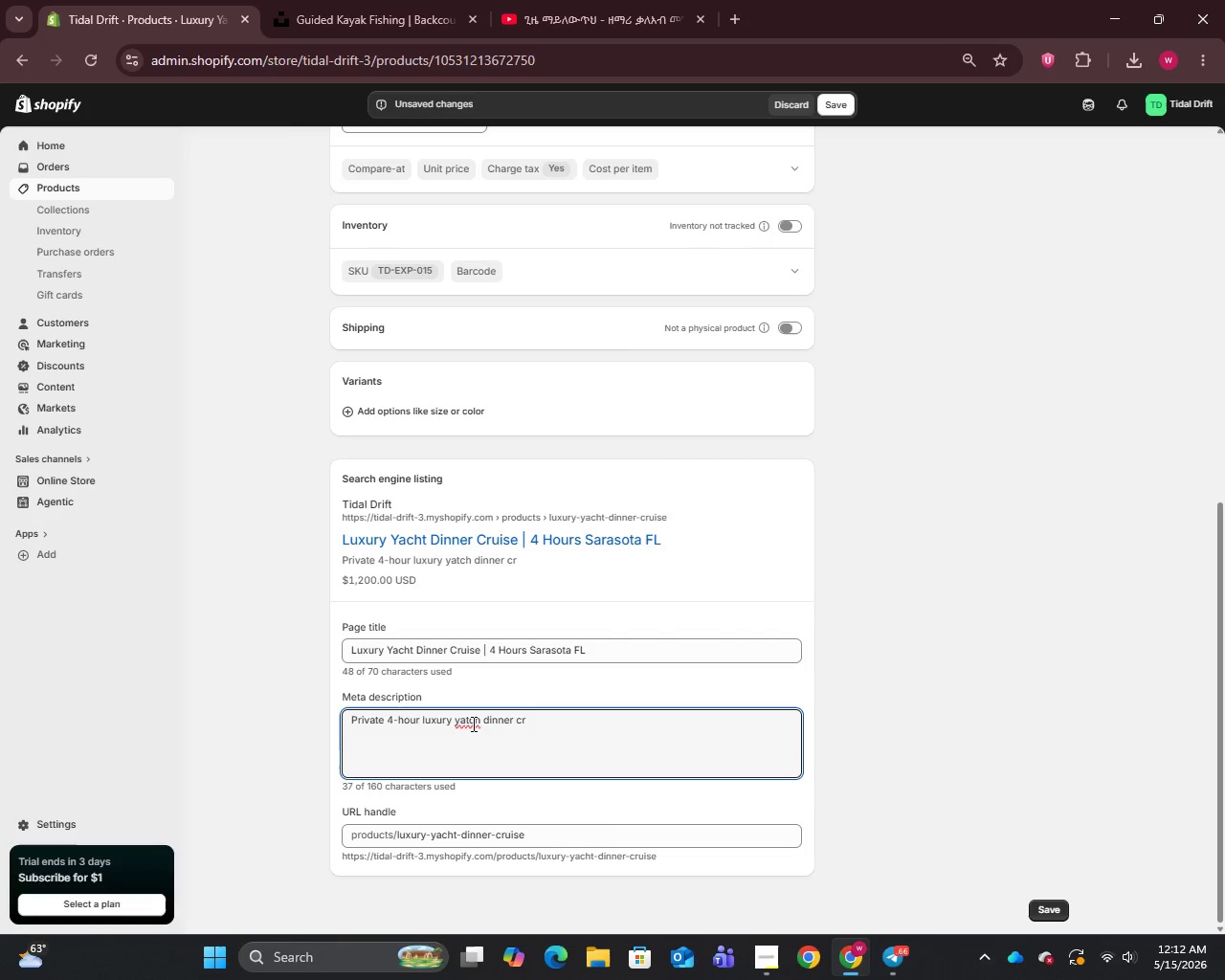 
key(Backspace)
 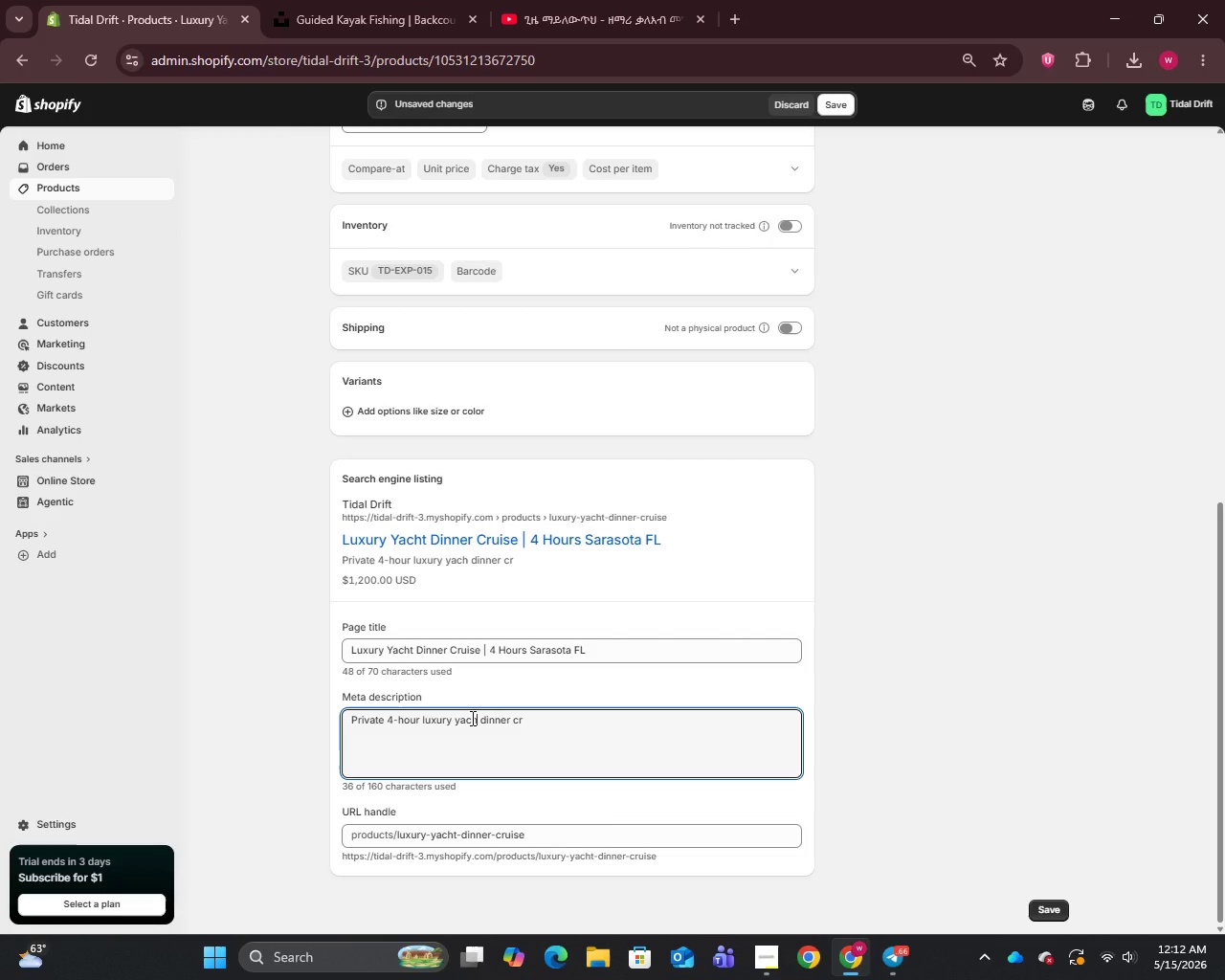 
key(ArrowRight)
 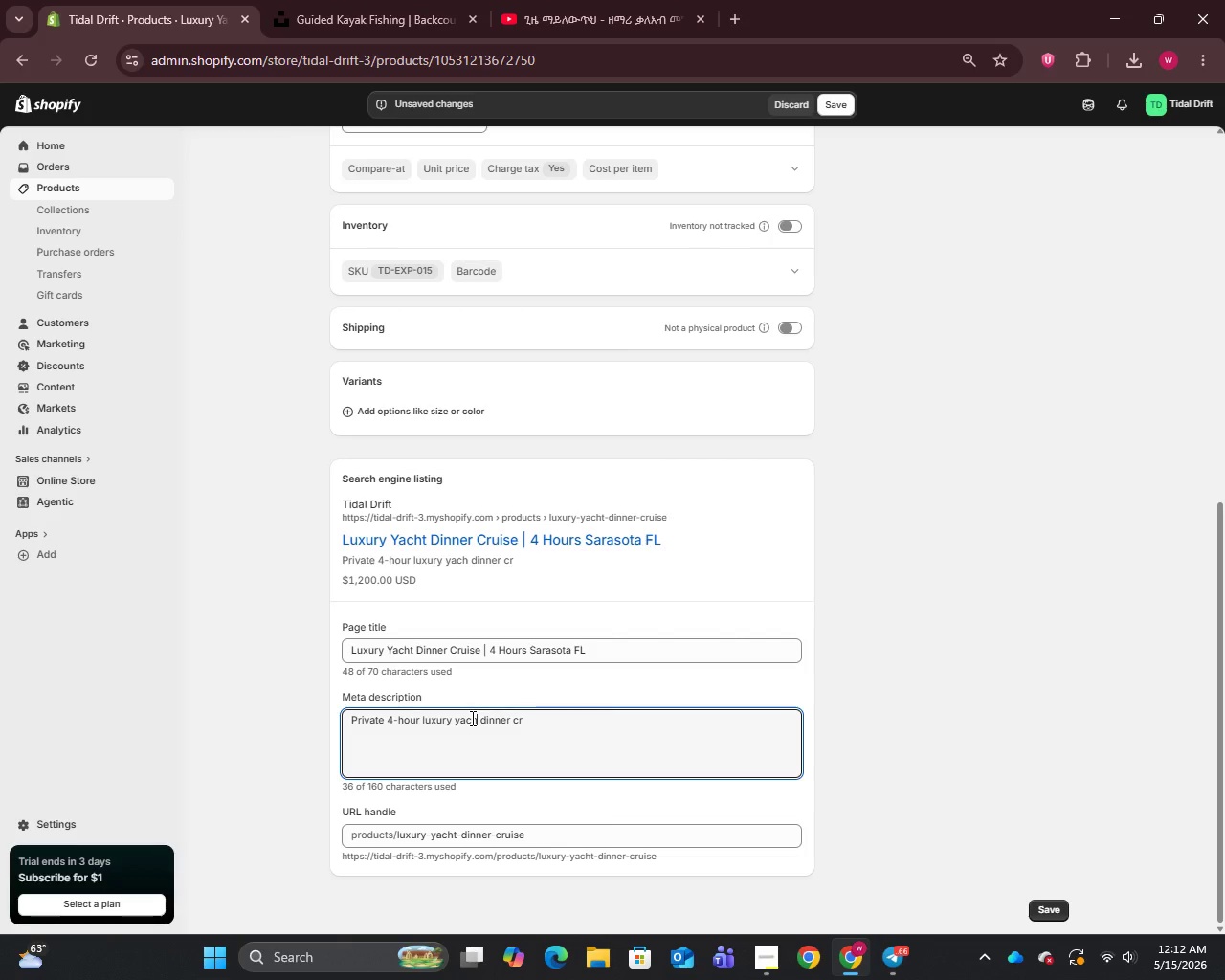 
key(ArrowRight)
 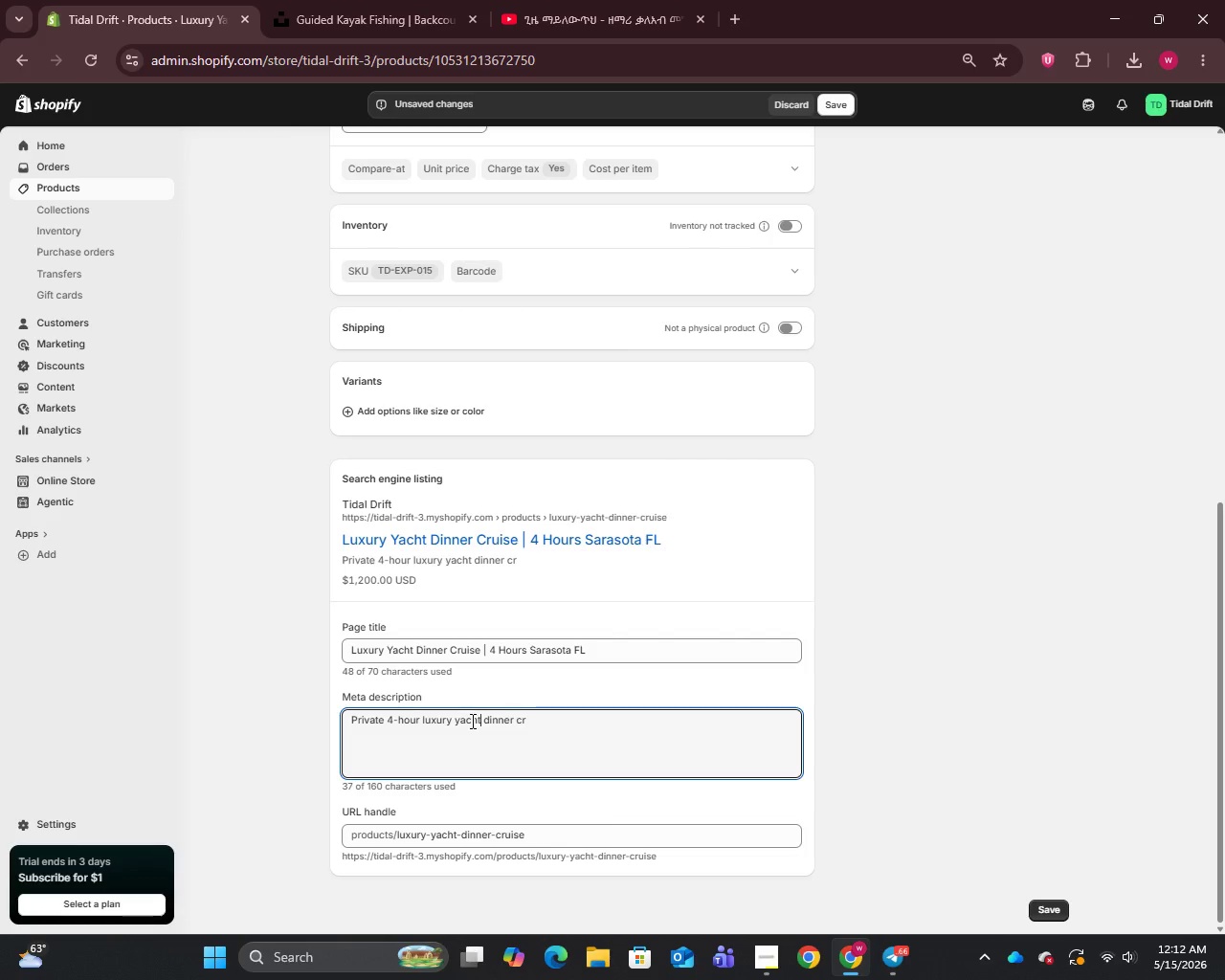 
key(T)
 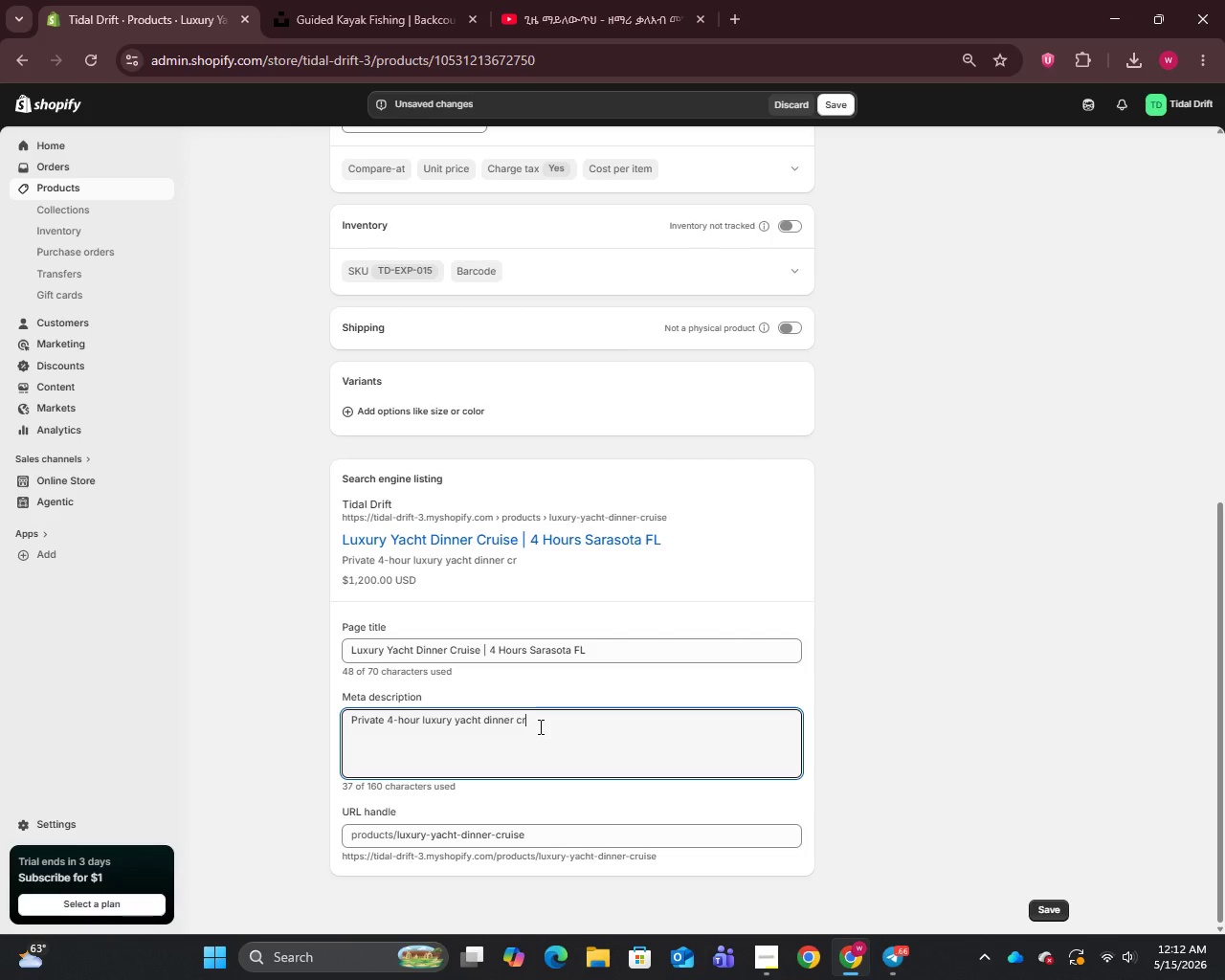 
left_click([539, 726])
 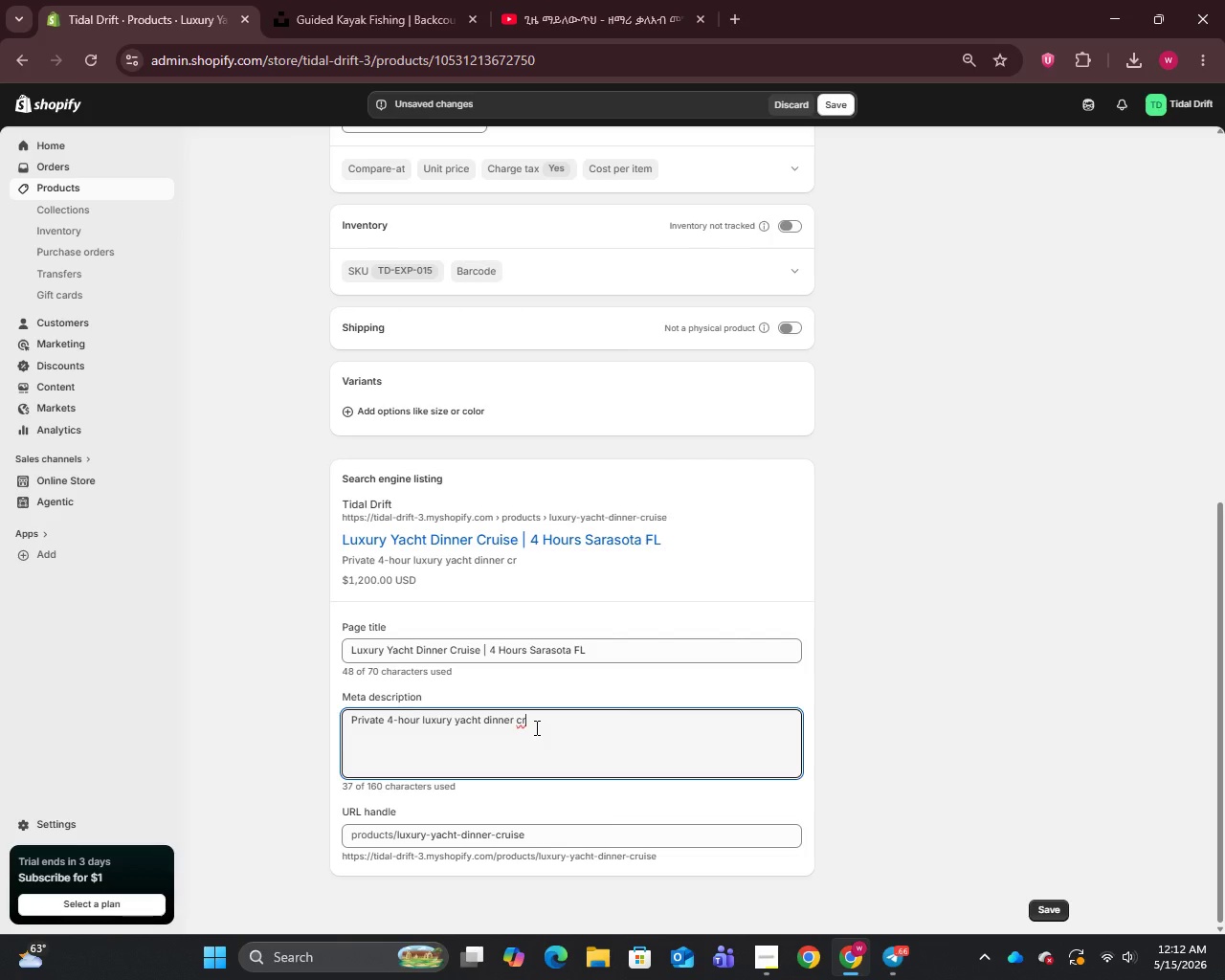 
type(uiser from Sarasota Bayfront Park. Up to 10 guests. Book your Gulf Coast exclusive evening experience now.)
 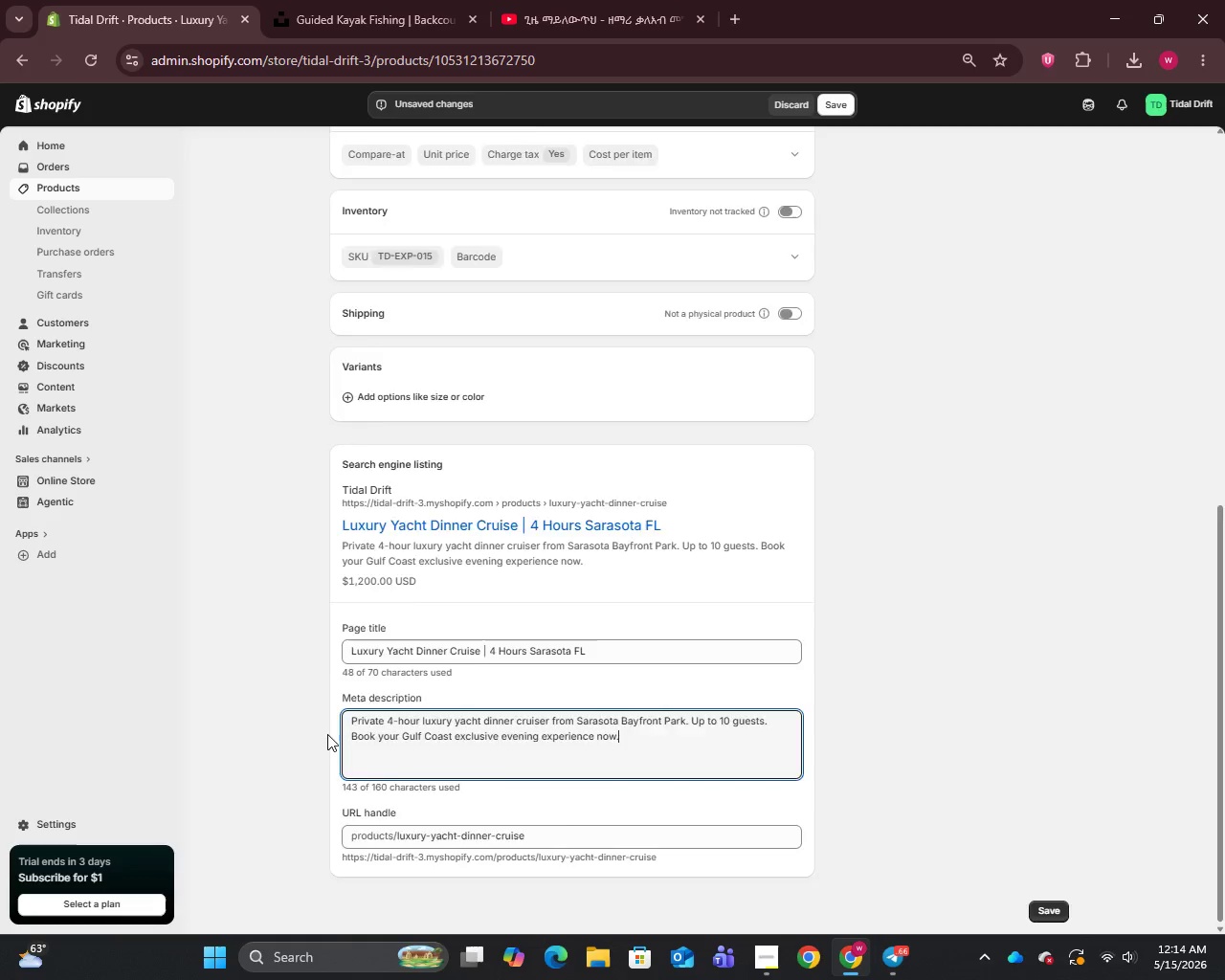 
scroll: coordinate [327, 730], scroll_direction: up, amount: 15.0
 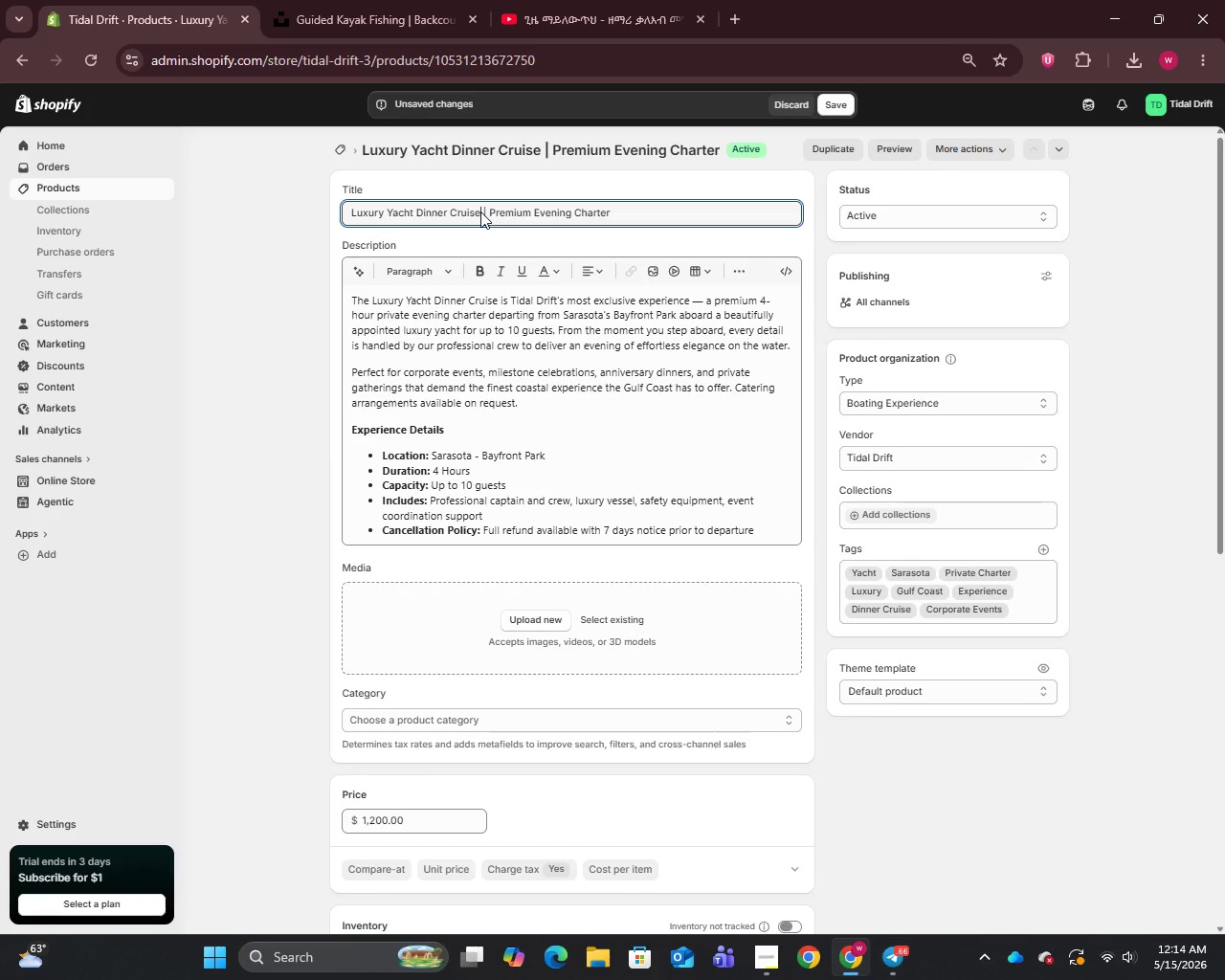 
left_click([480, 212])
 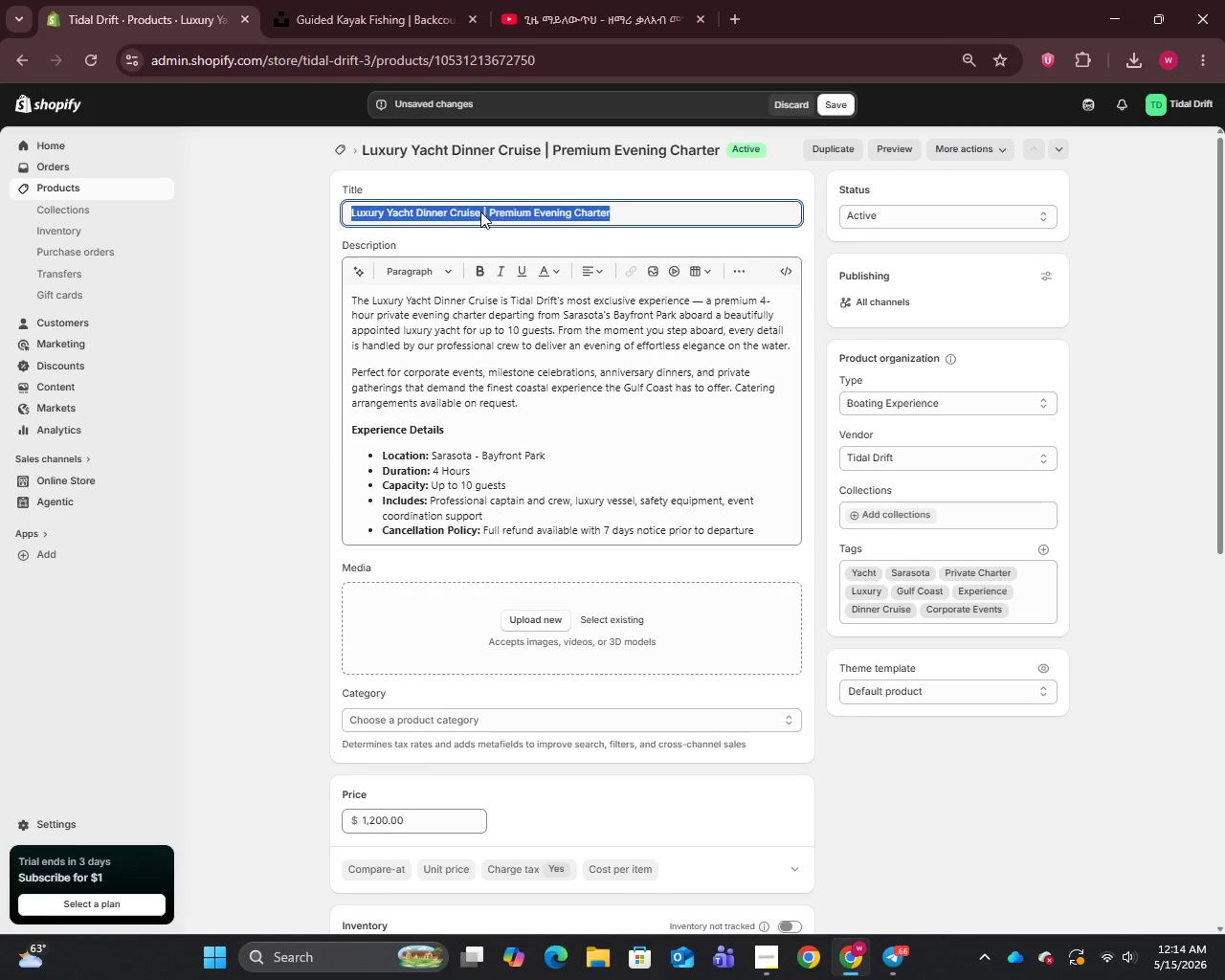 
key(Control+A)
 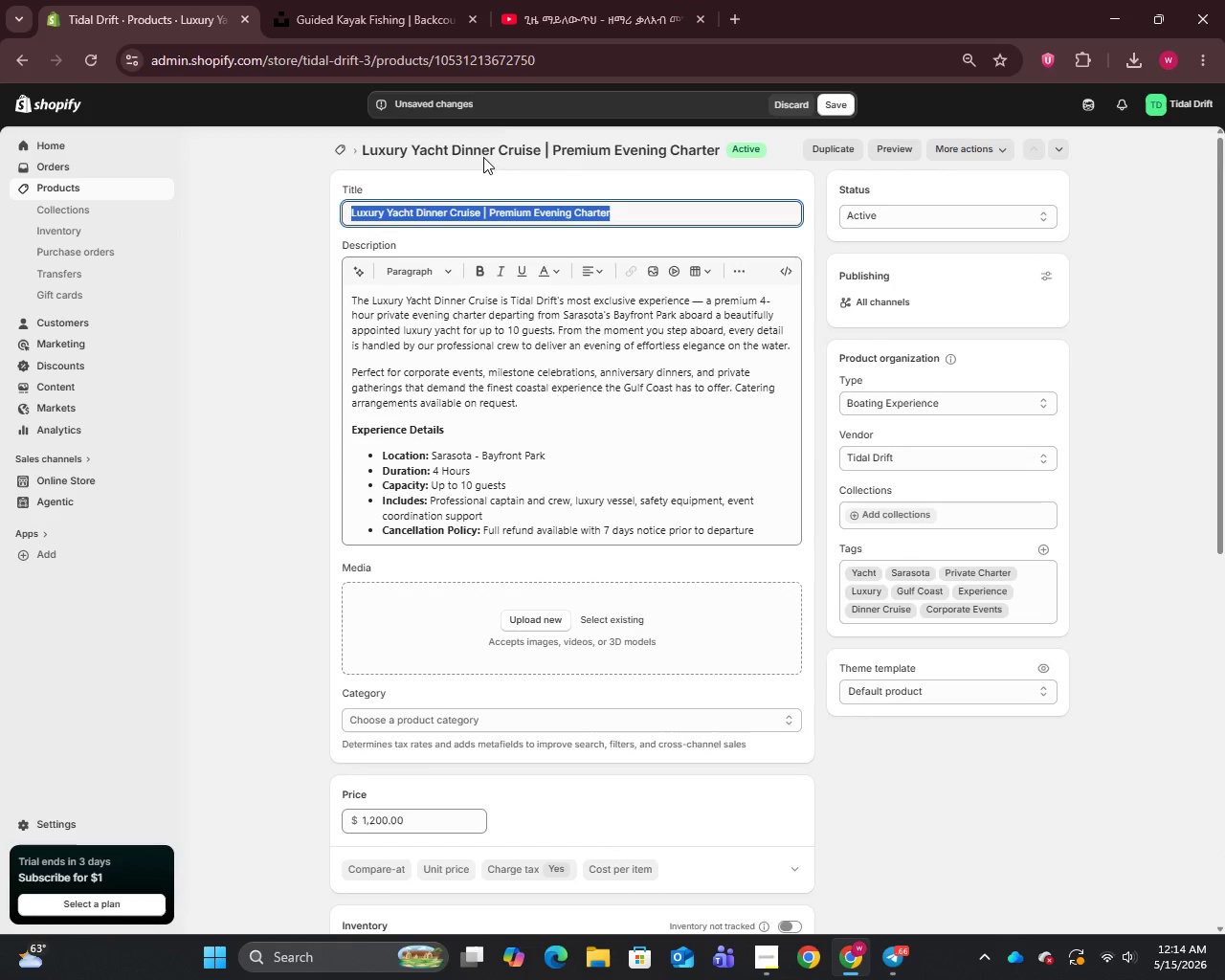 
key(Control+C)
 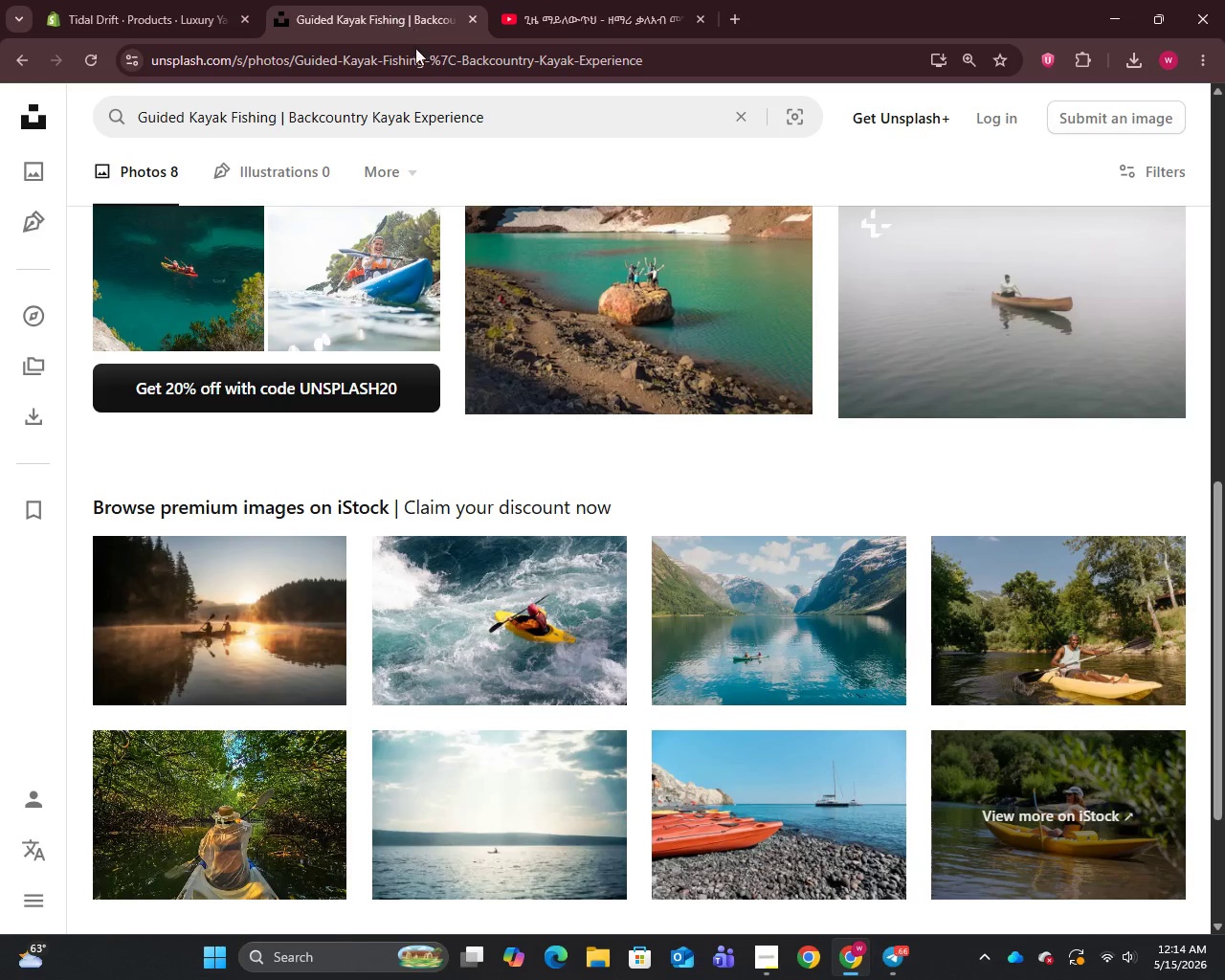 
left_click([395, 14])
 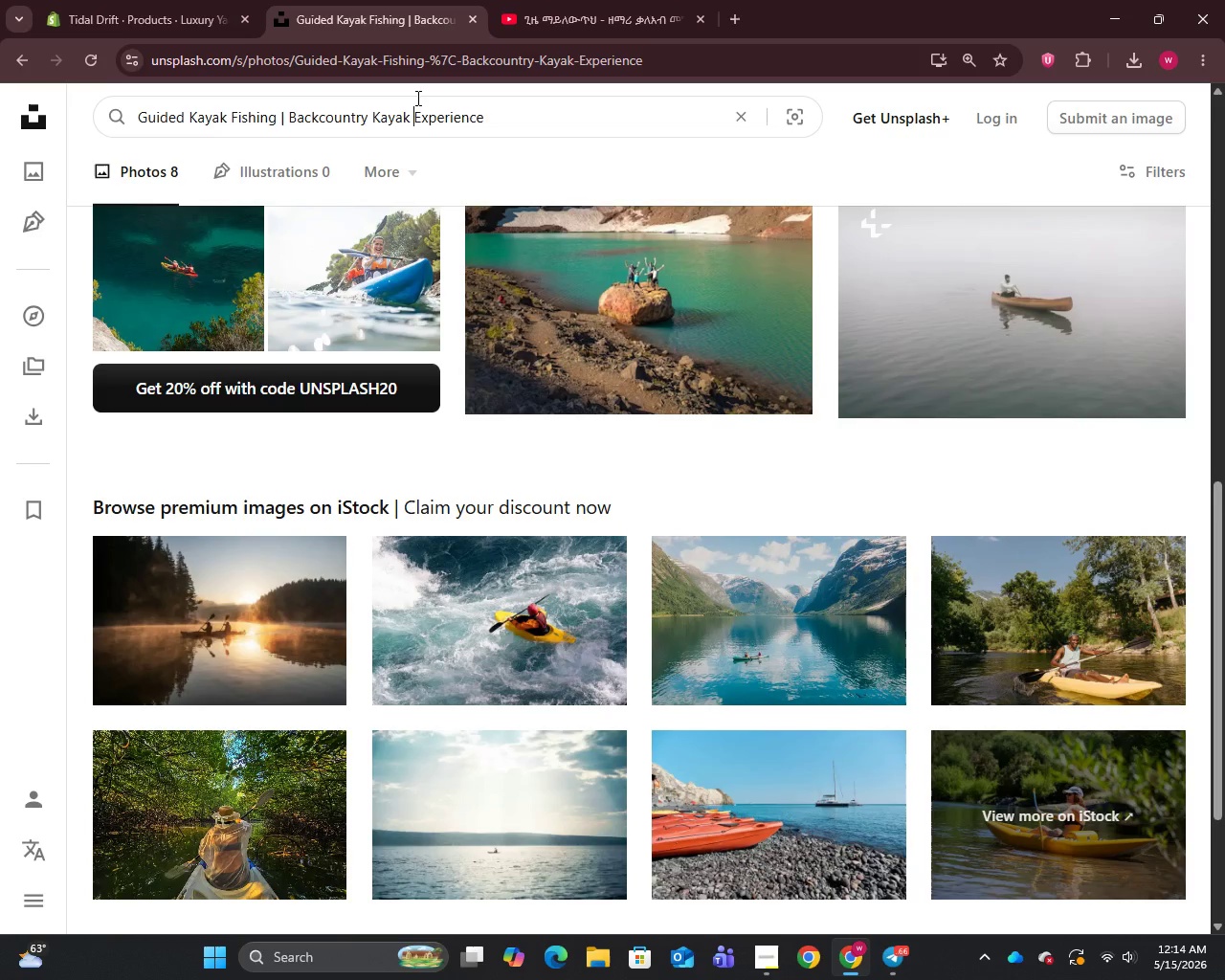 
left_click([416, 98])
 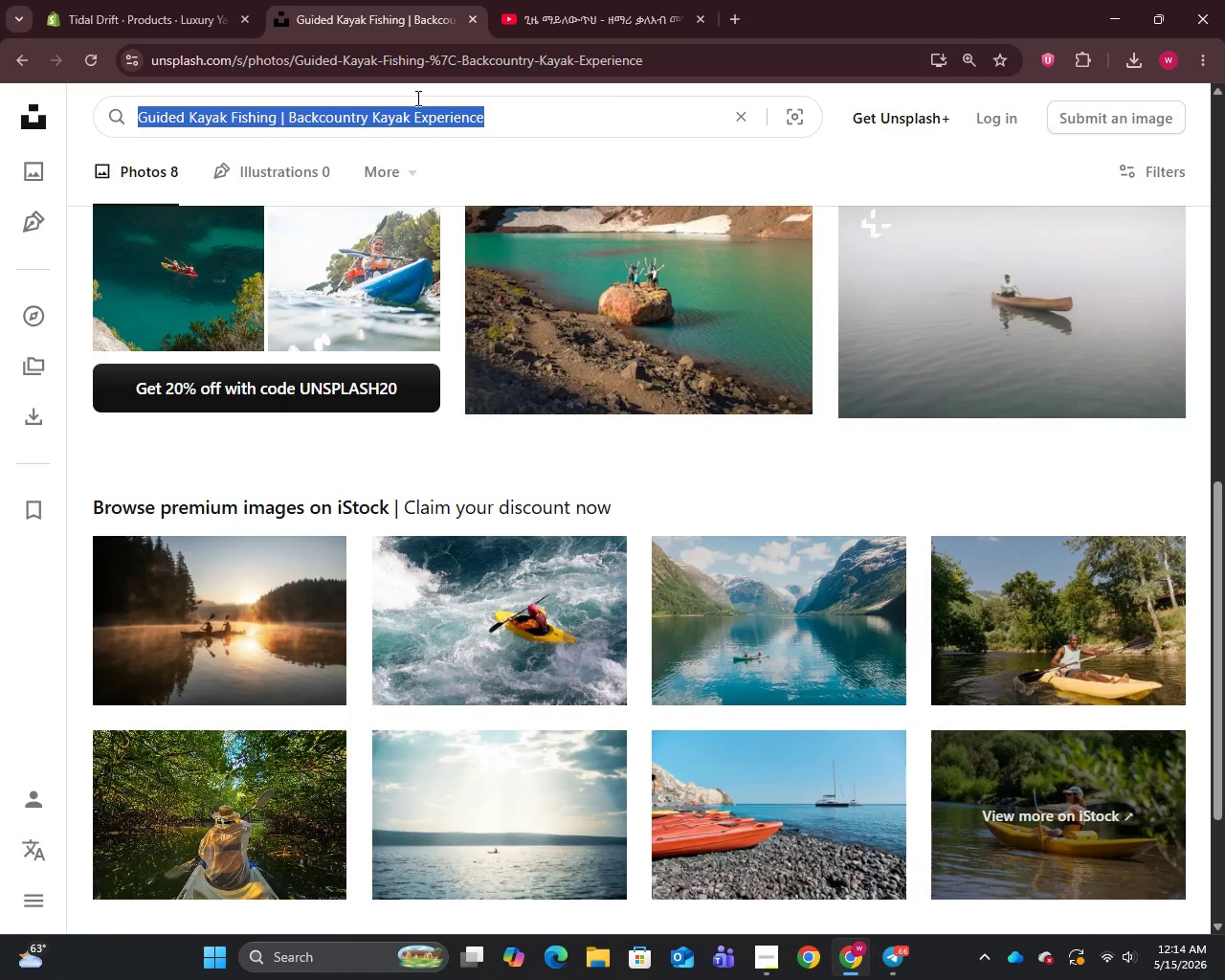 
key(Control+A)
 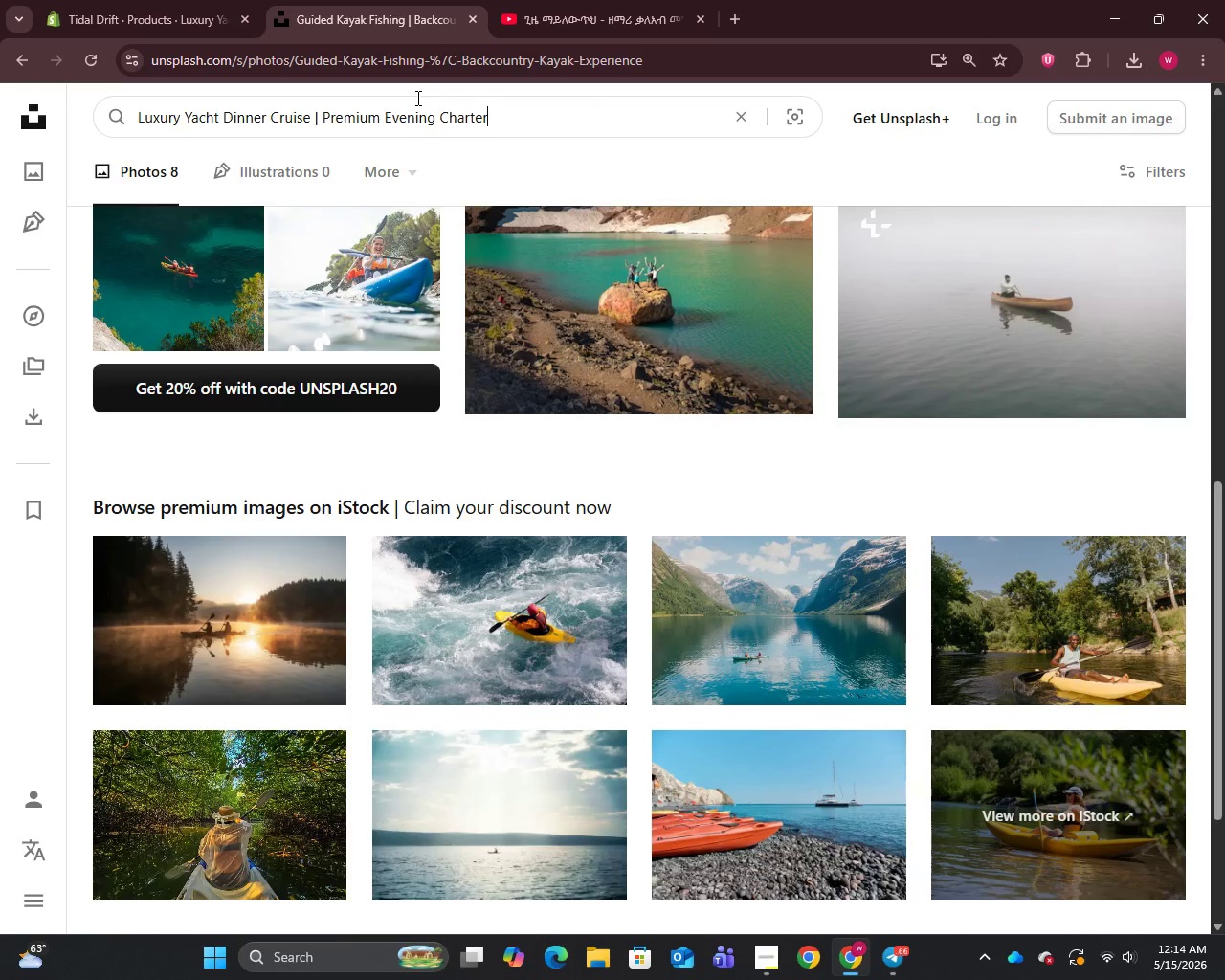 
key(Control+V)
 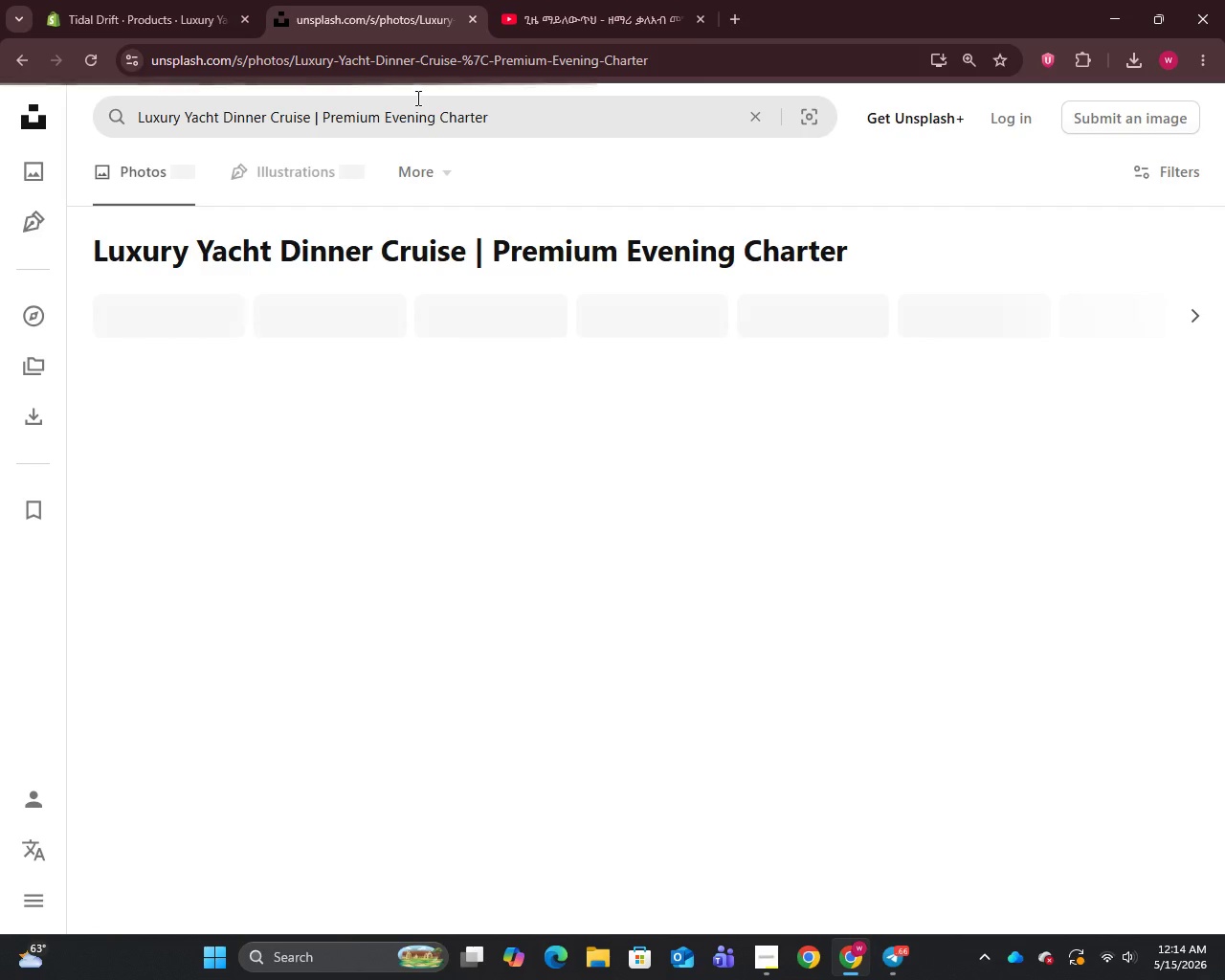 
key(Enter)
 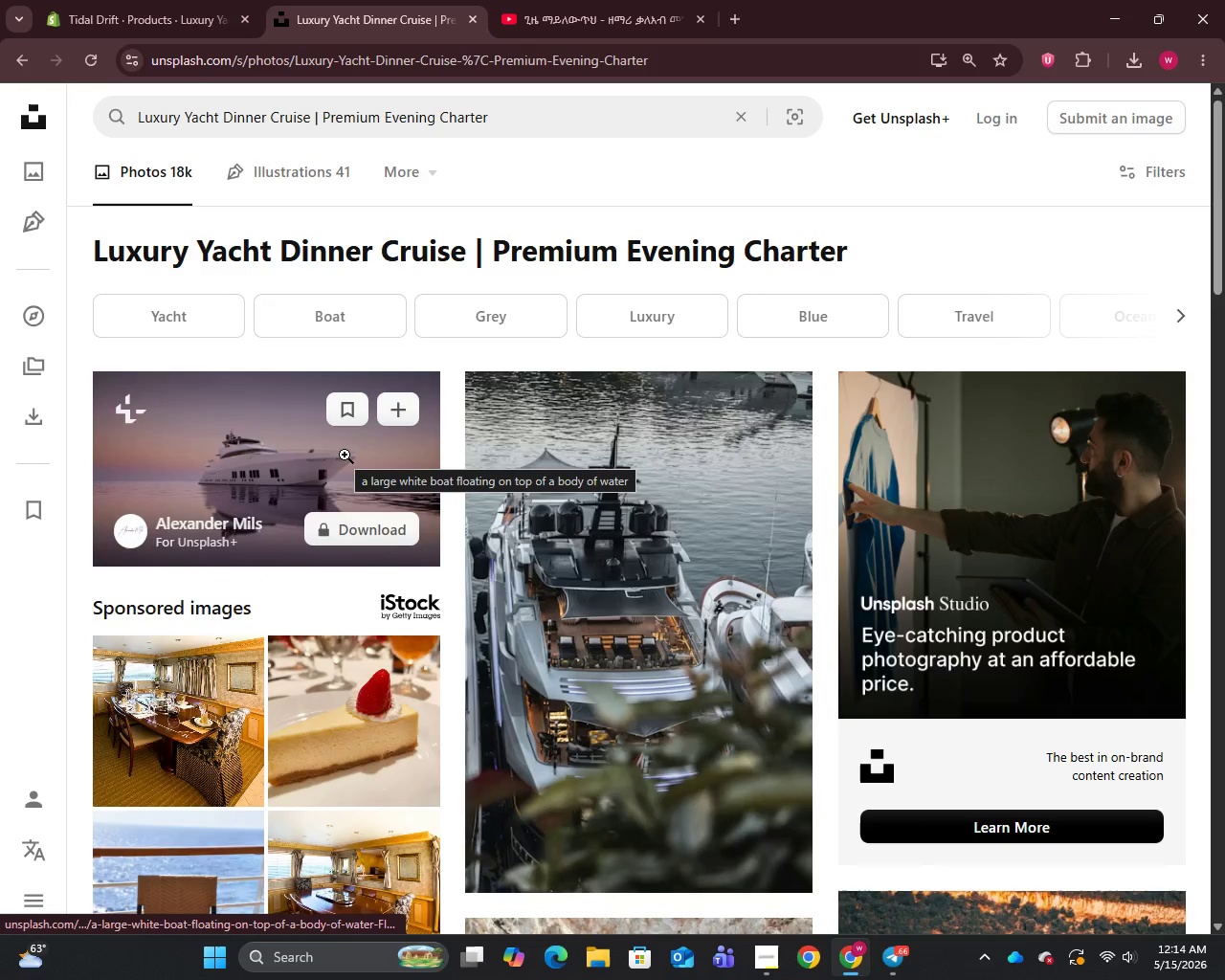 
scroll: coordinate [349, 460], scroll_direction: down, amount: 22.0
 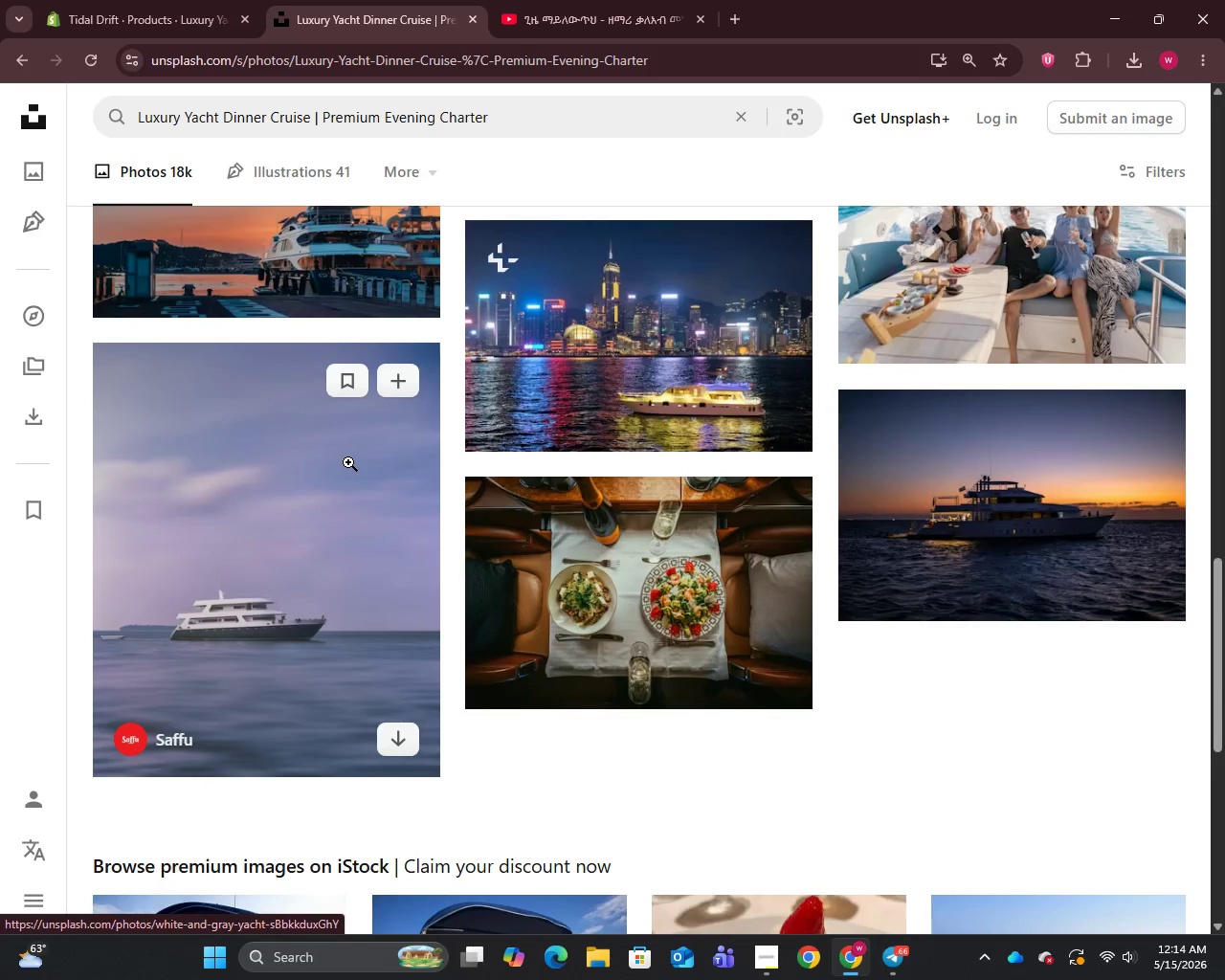 
scroll: coordinate [348, 462], scroll_direction: up, amount: 1.0
 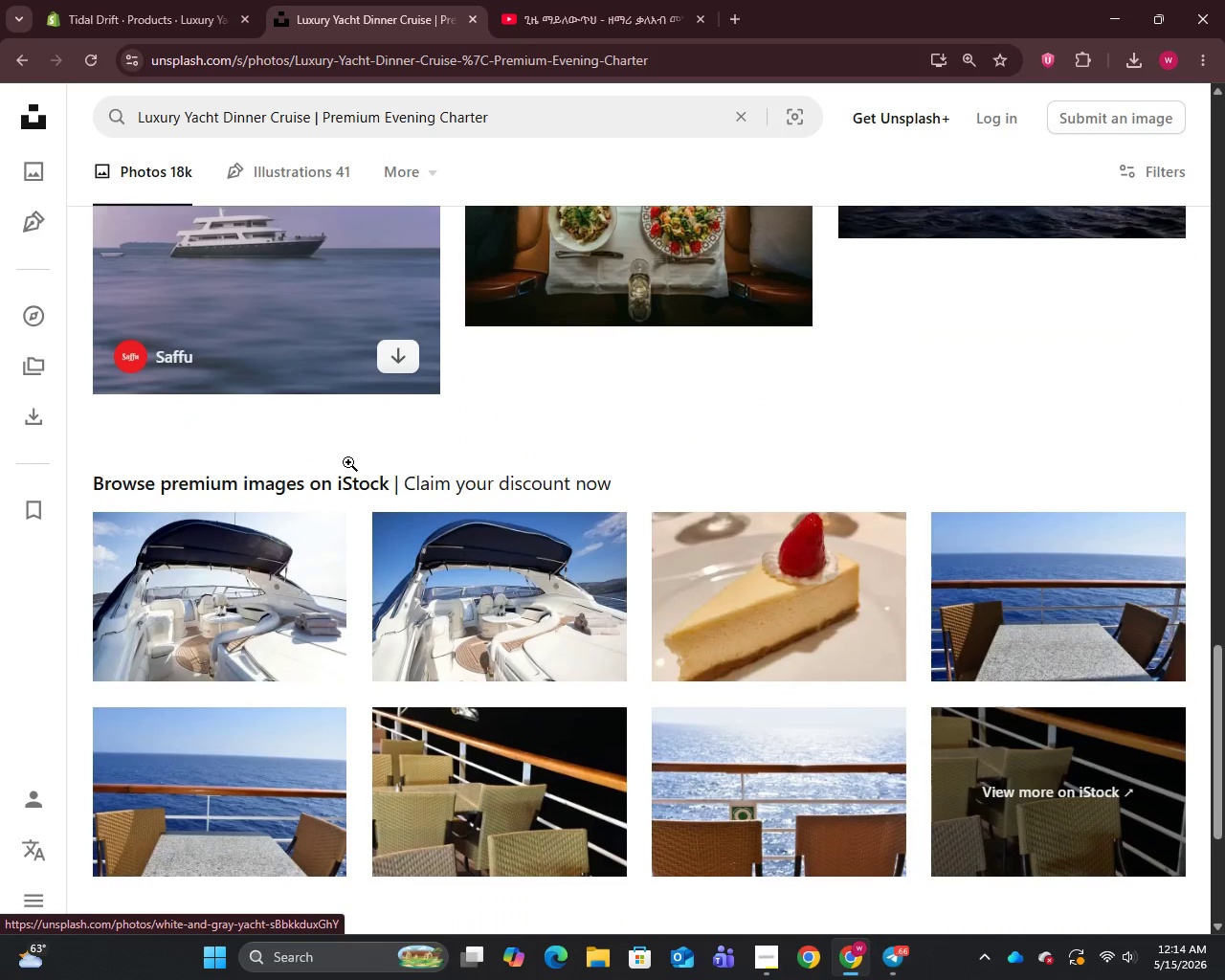 
scroll: coordinate [348, 462], scroll_direction: down, amount: 4.0
 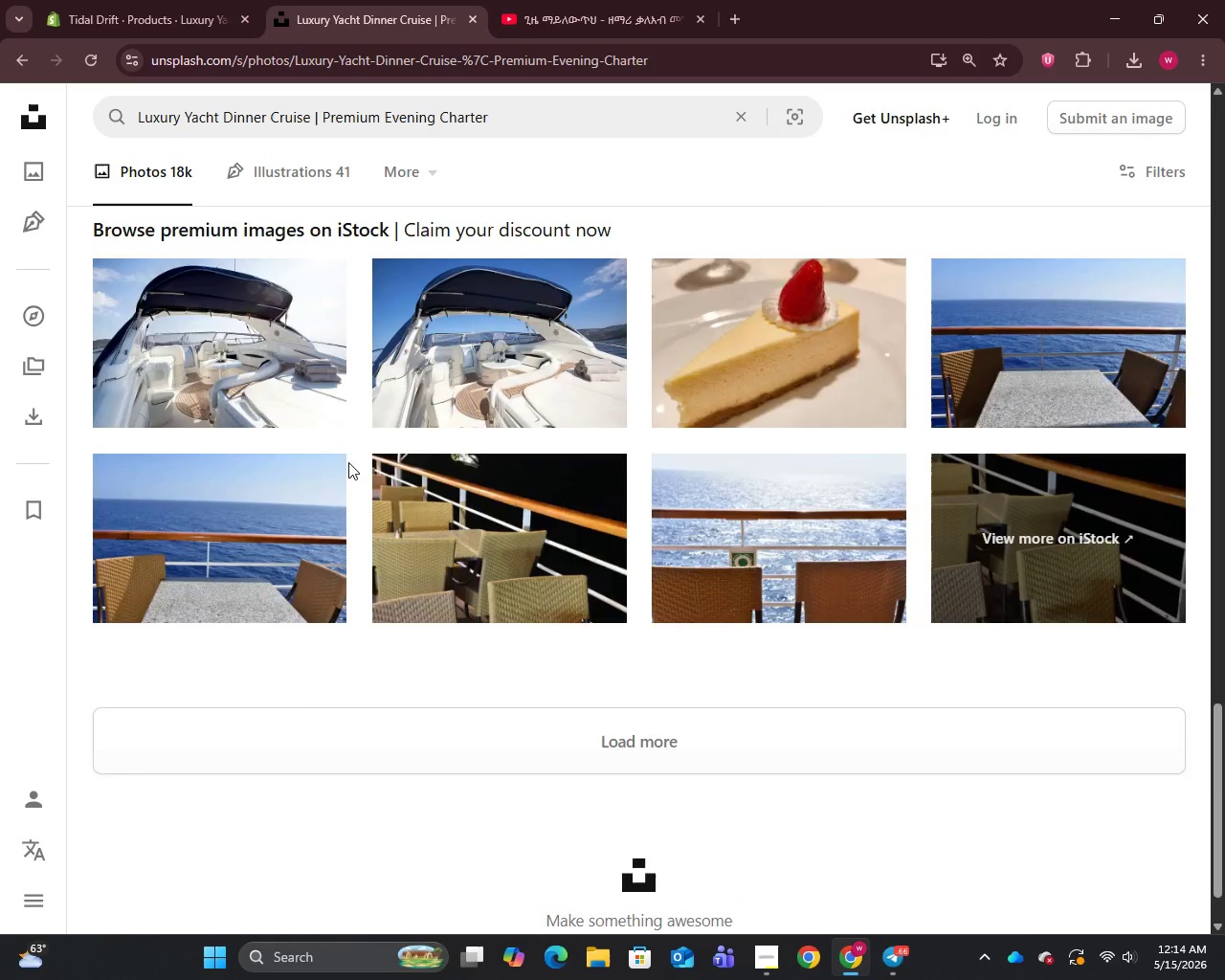 
scroll: coordinate [340, 460], scroll_direction: up, amount: 27.0
 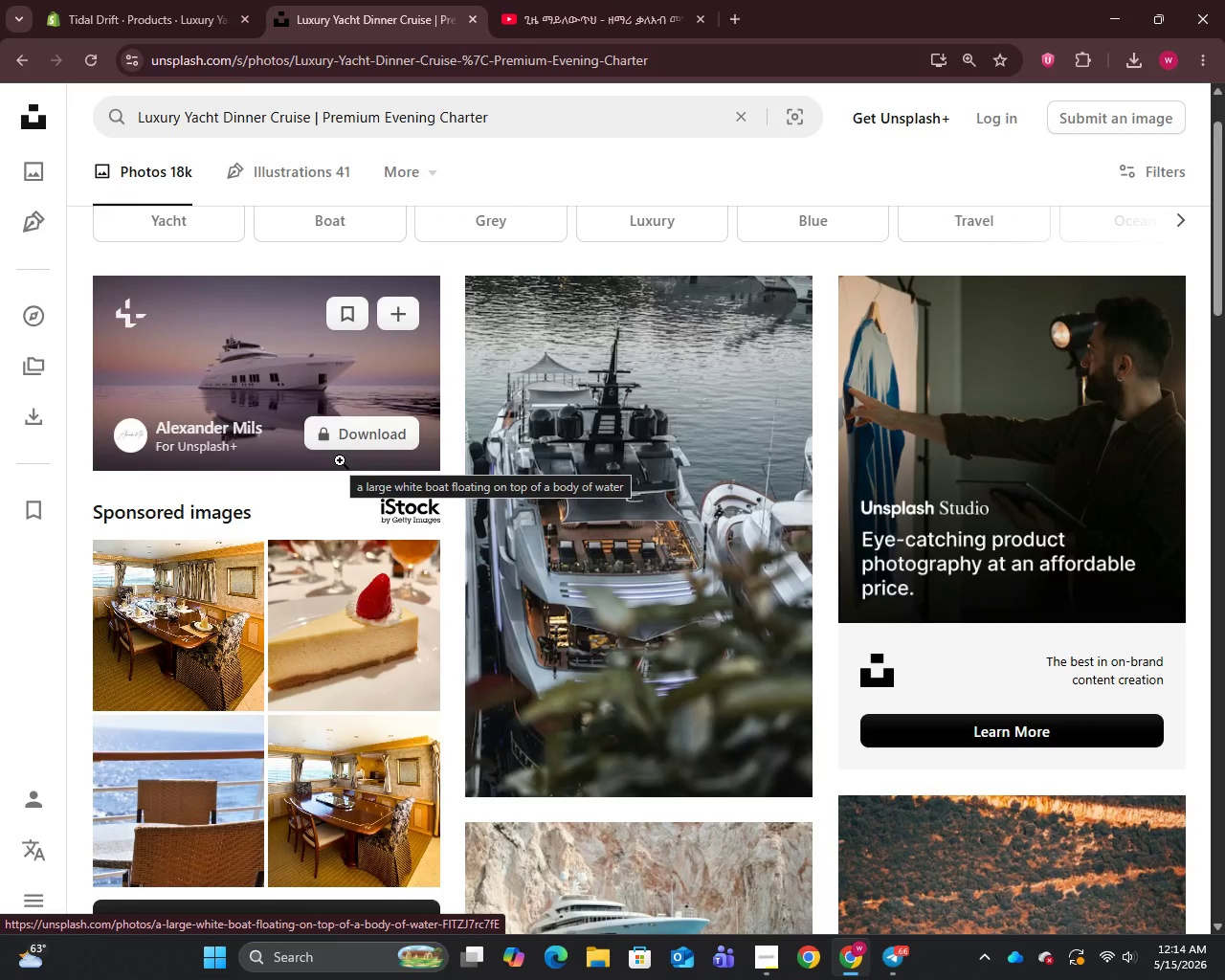 
scroll: coordinate [340, 460], scroll_direction: down, amount: 9.0
 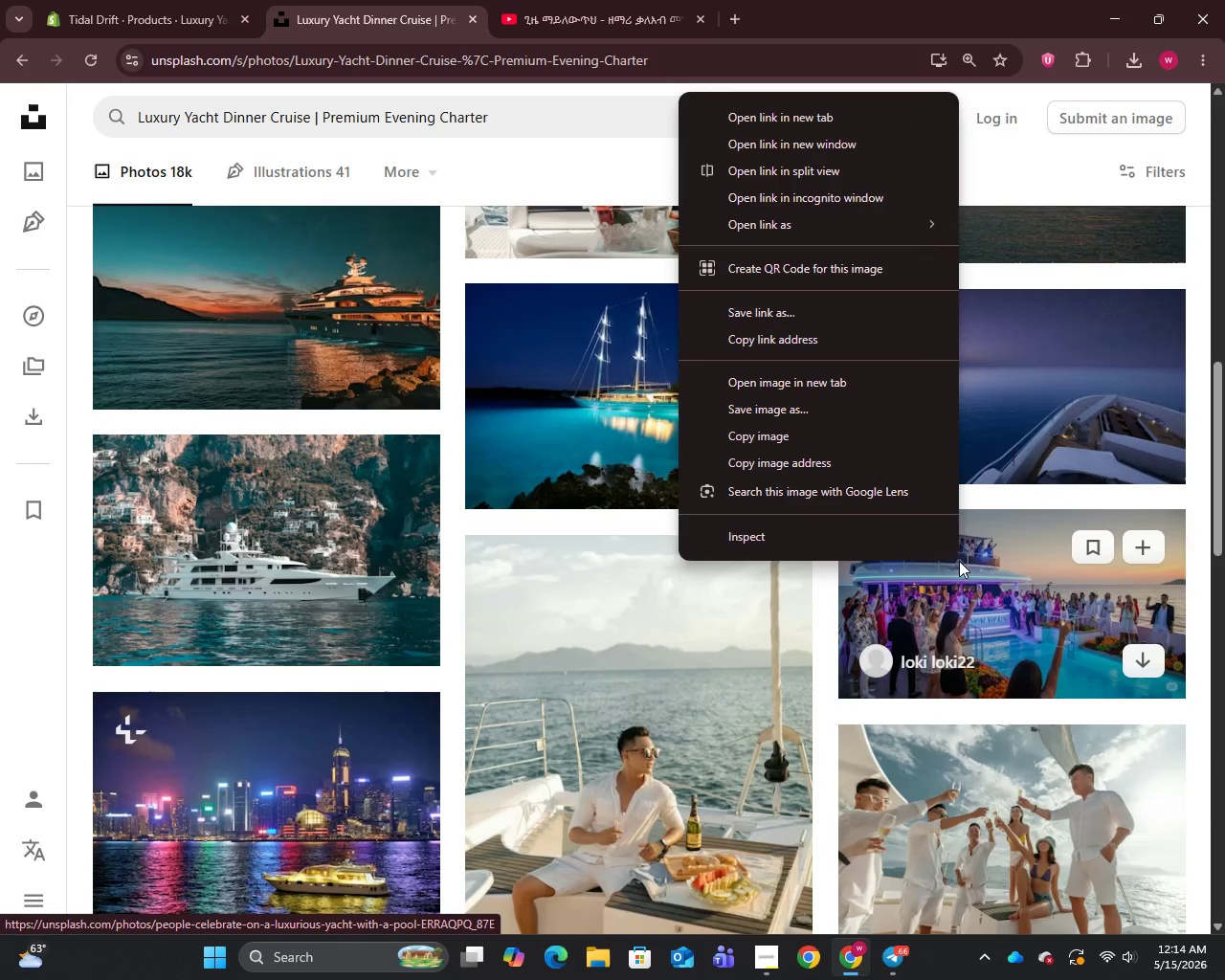 
right_click([959, 561])
 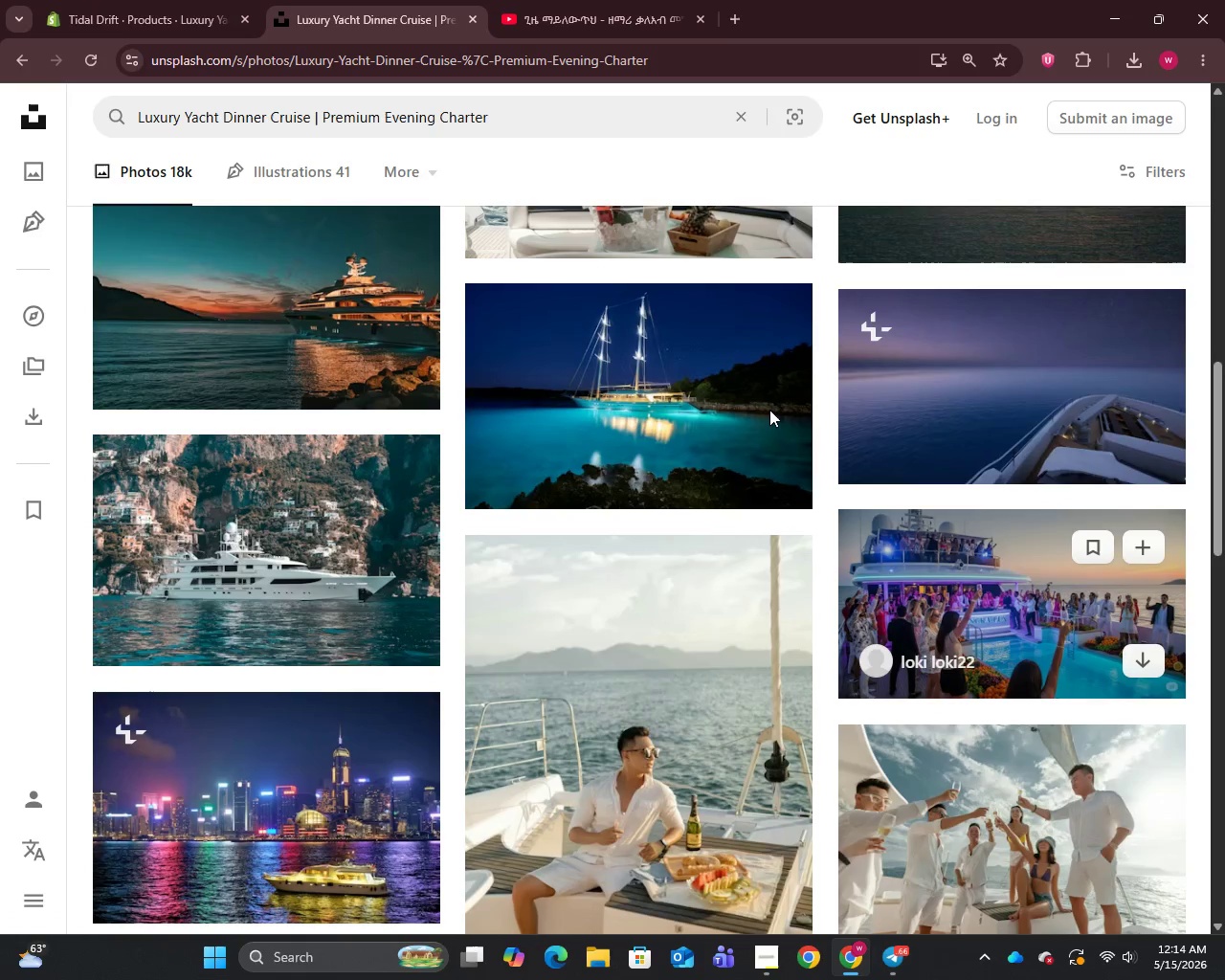 
left_click([769, 410])
 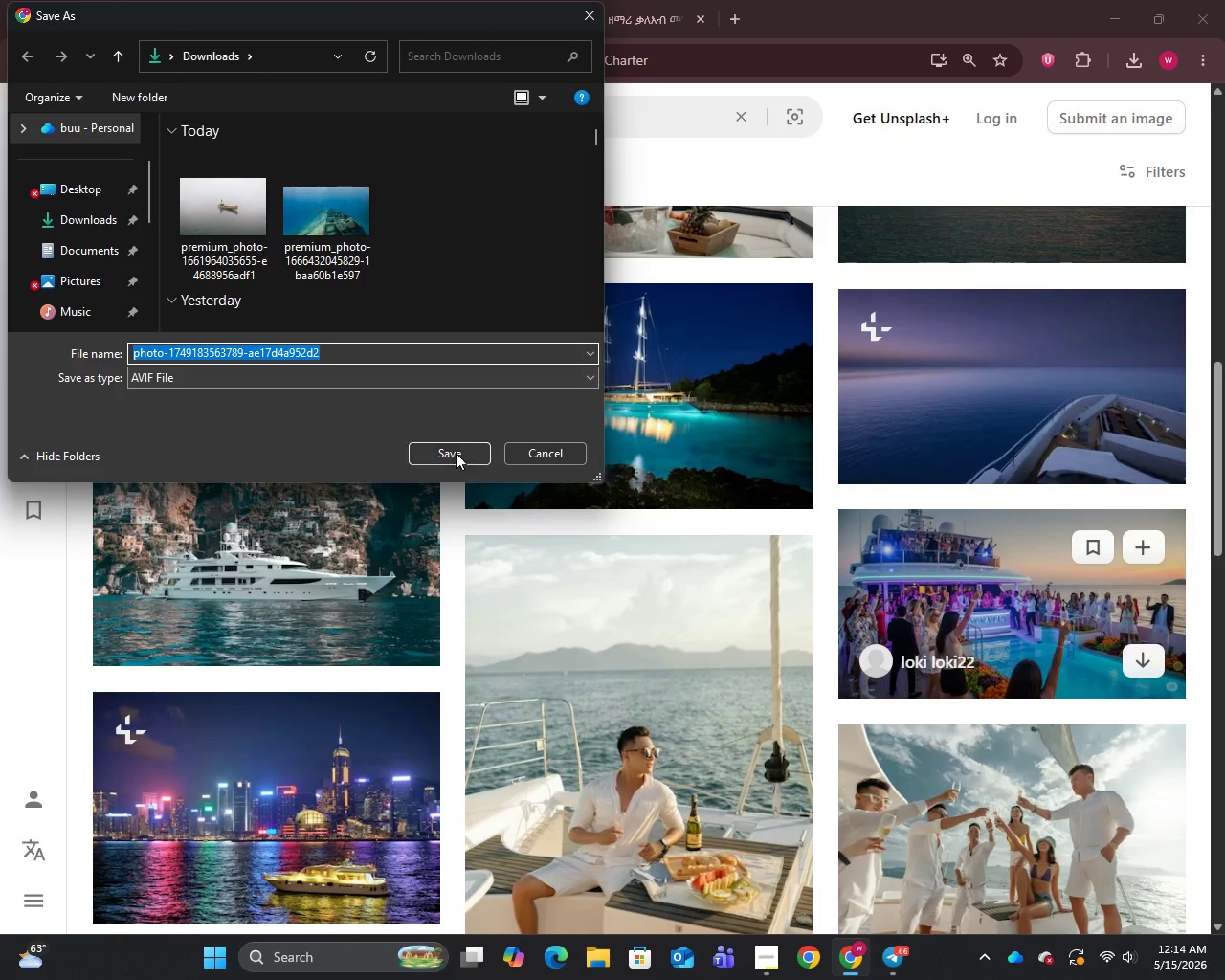 
left_click([456, 449])
 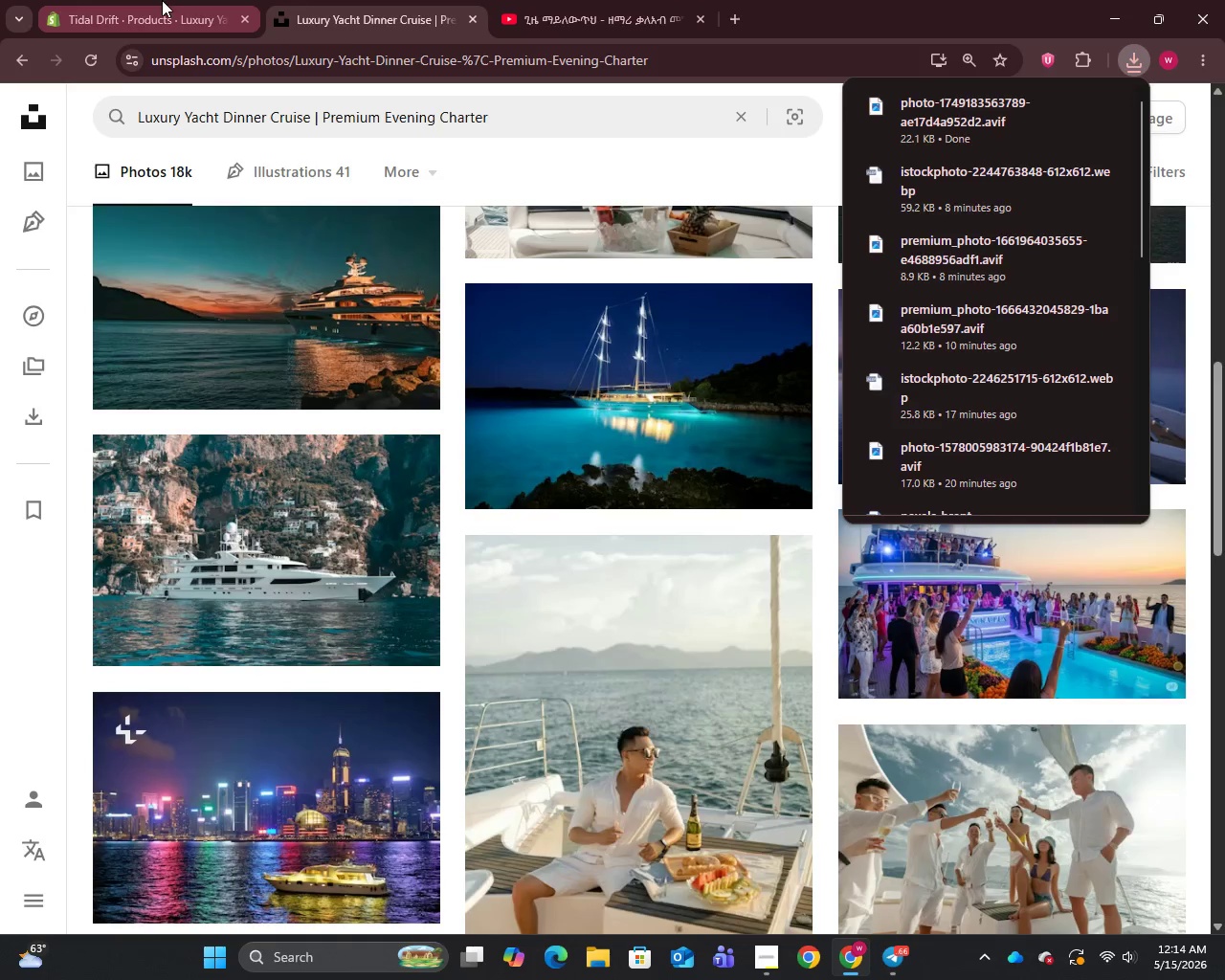 
left_click([162, 0])
 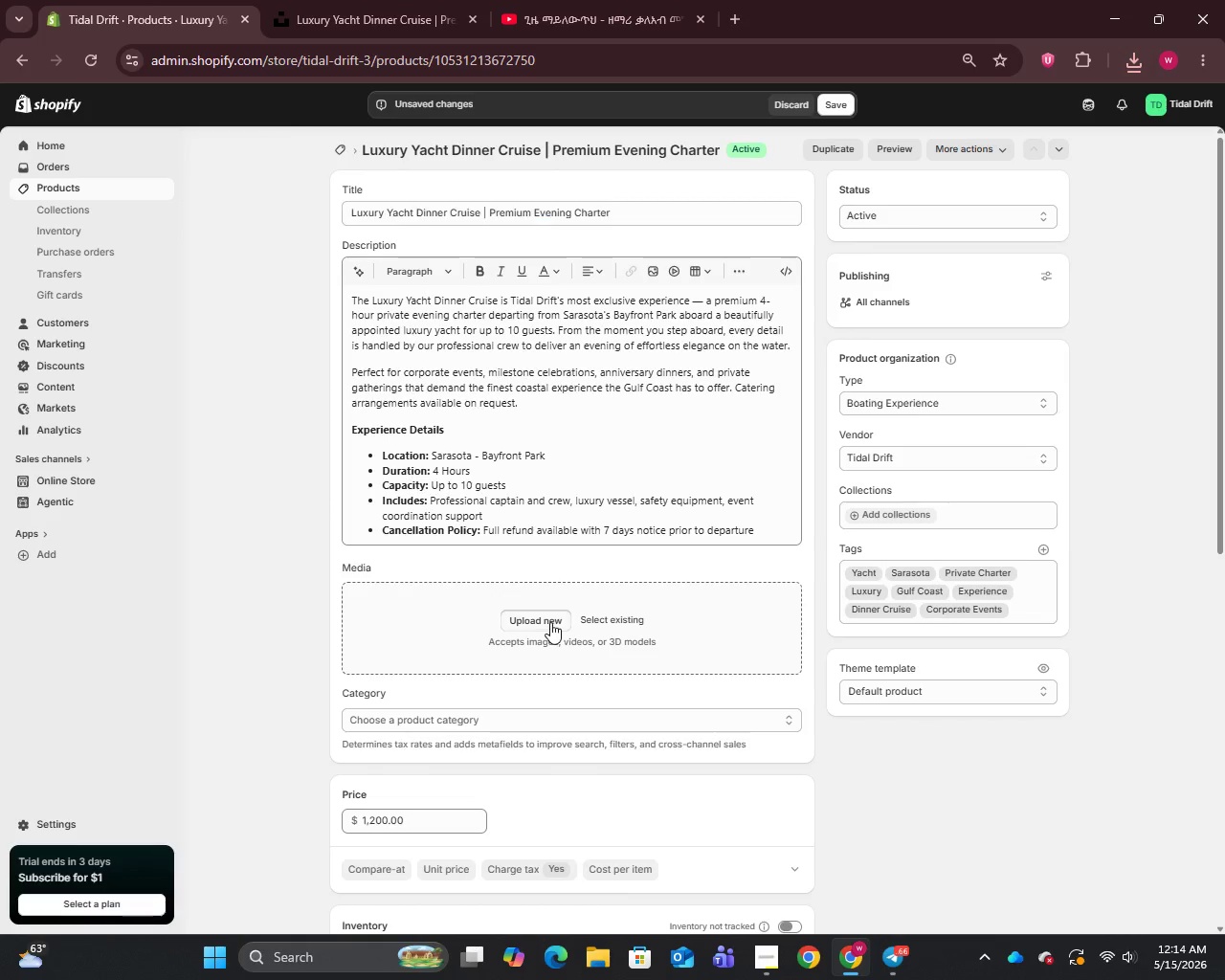 
left_click([550, 622])
 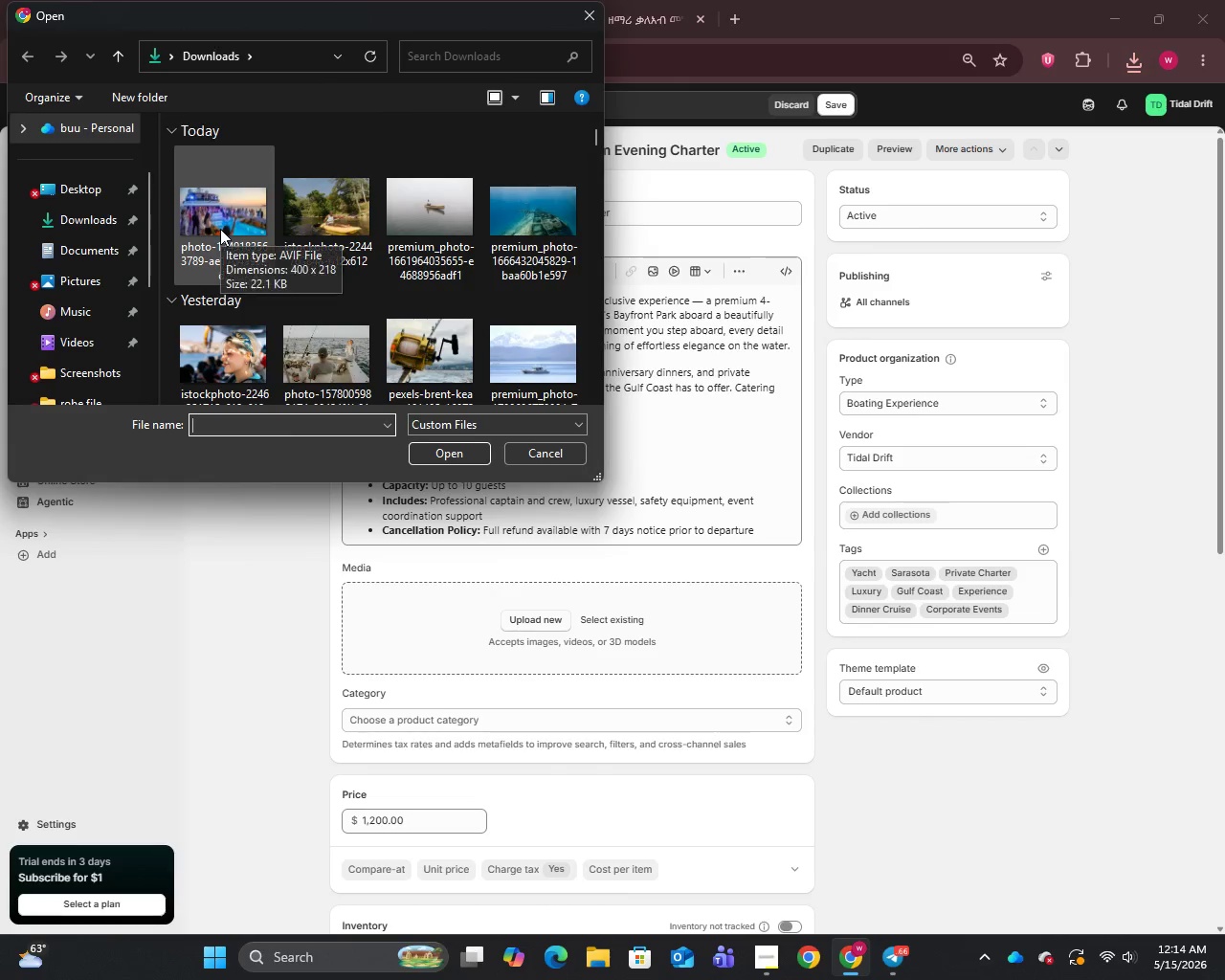 
left_click([220, 229])
 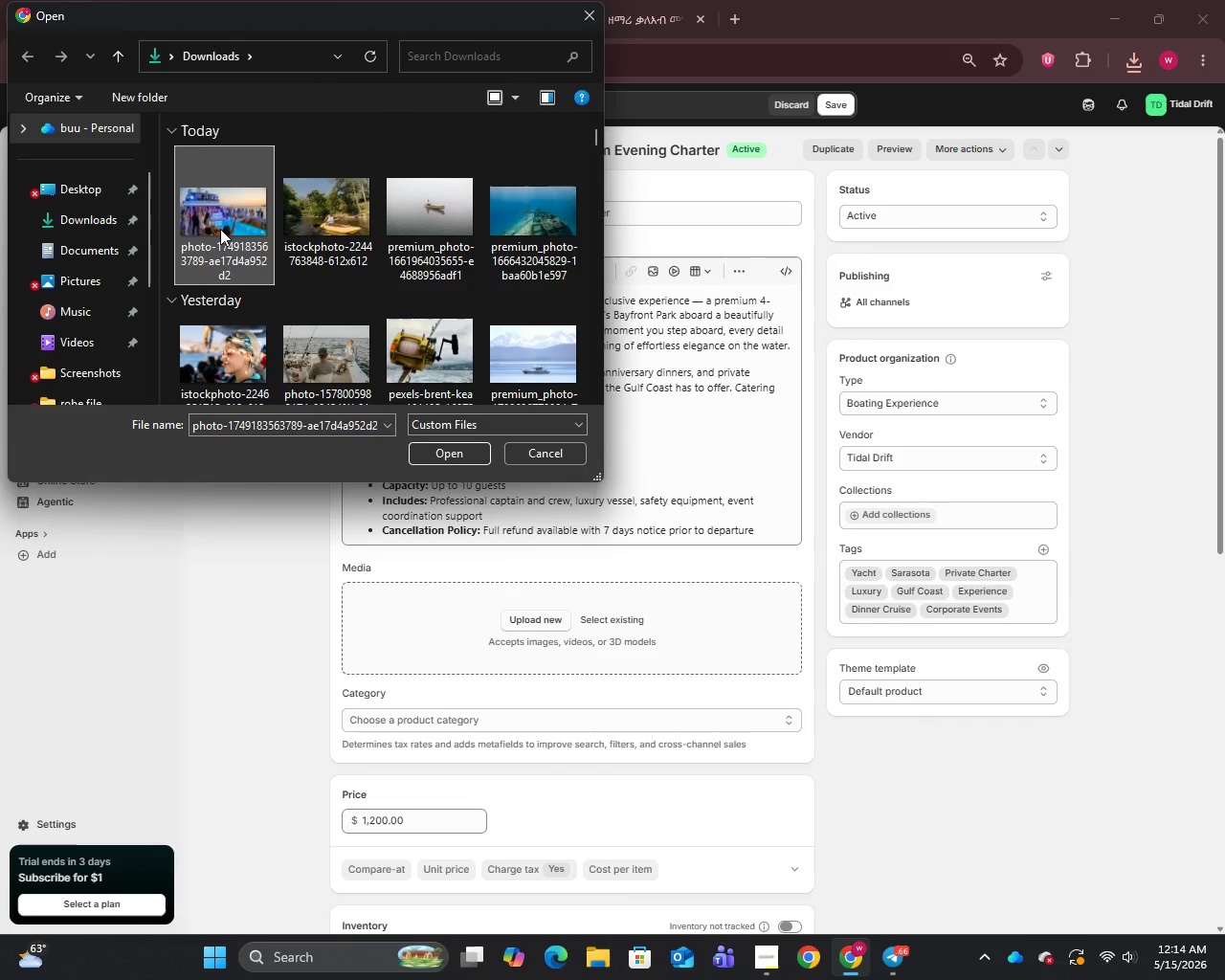 
left_click([220, 229])
 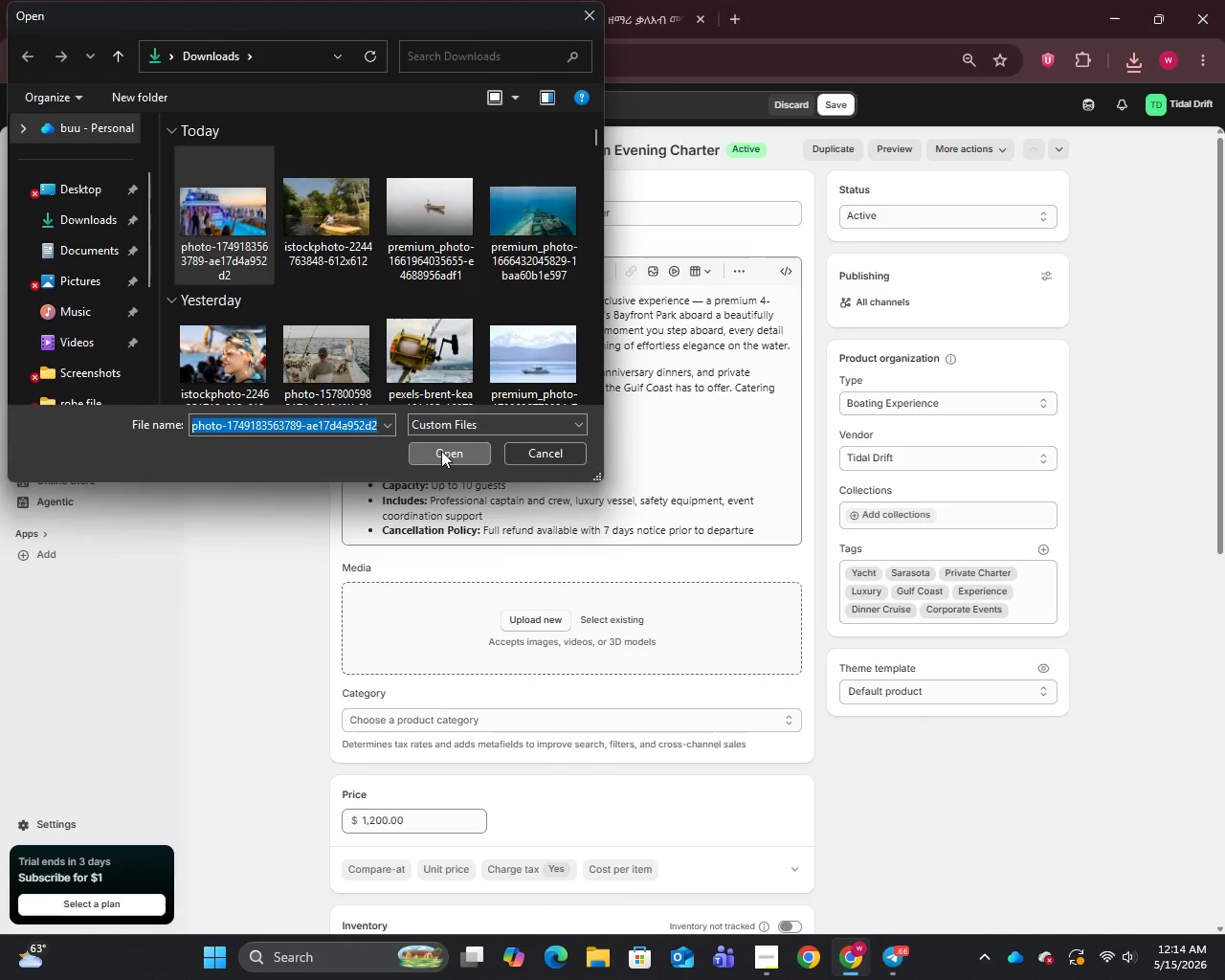 
left_click([441, 451])
 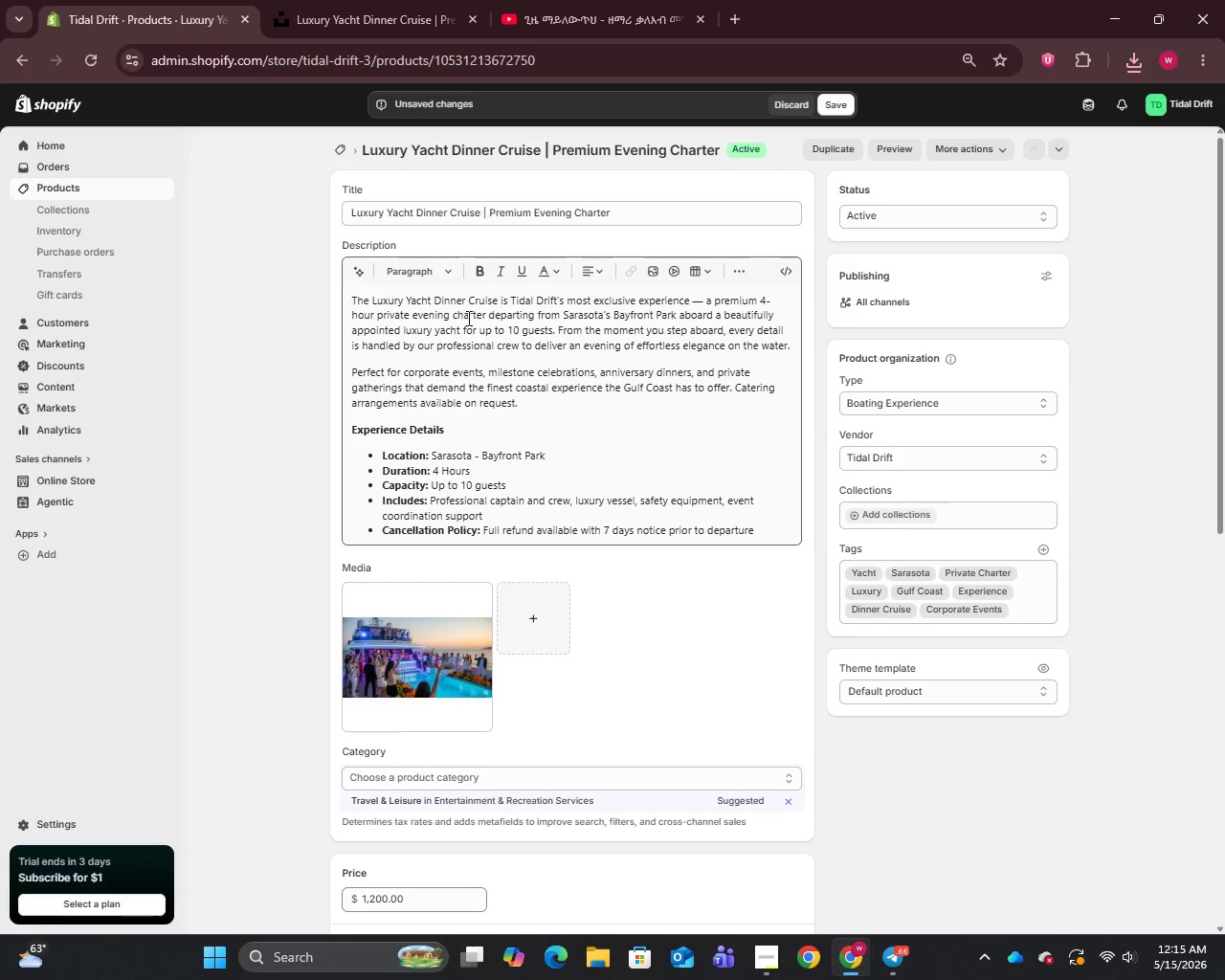 
wait(14.06)
 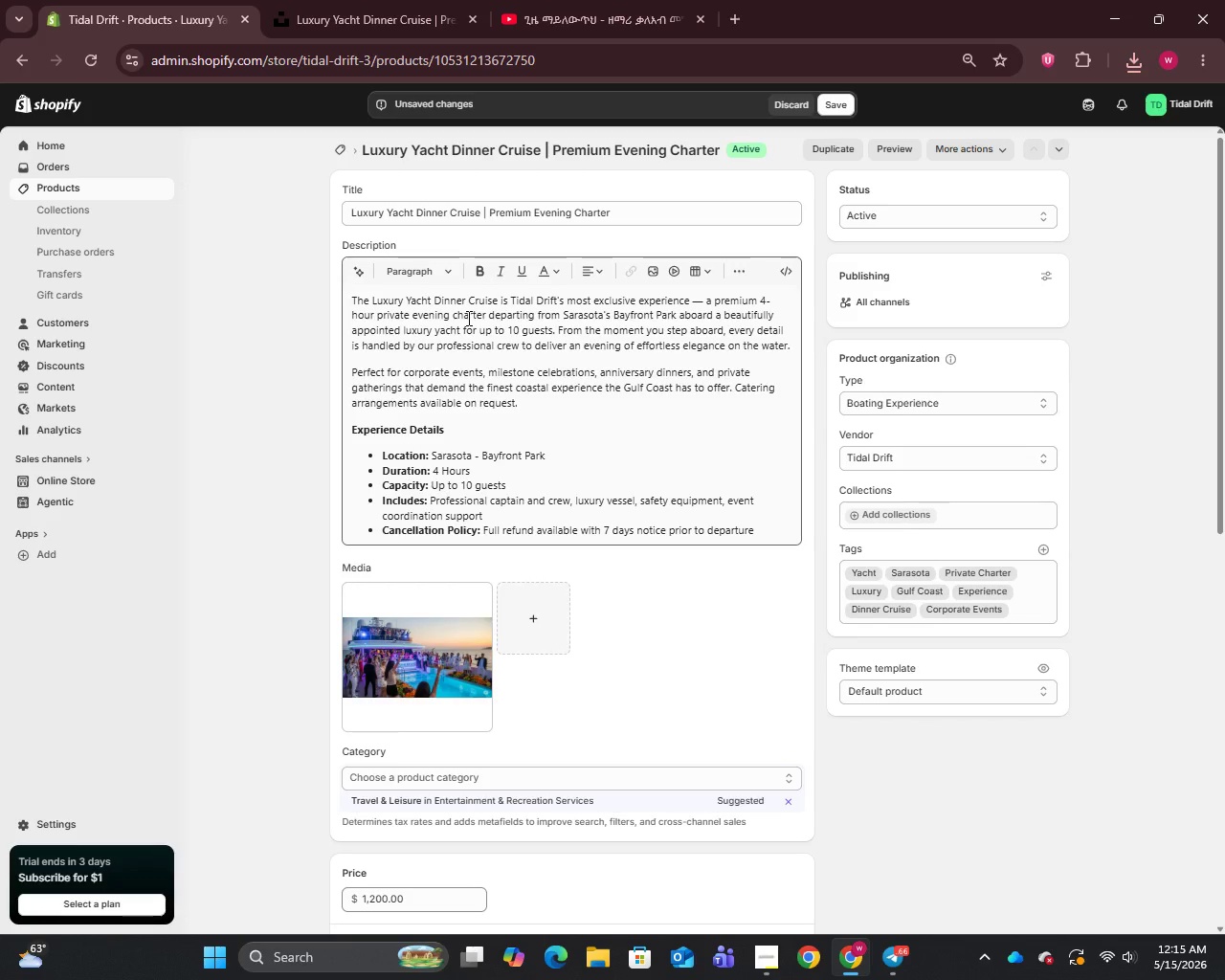 
left_click([433, 649])
 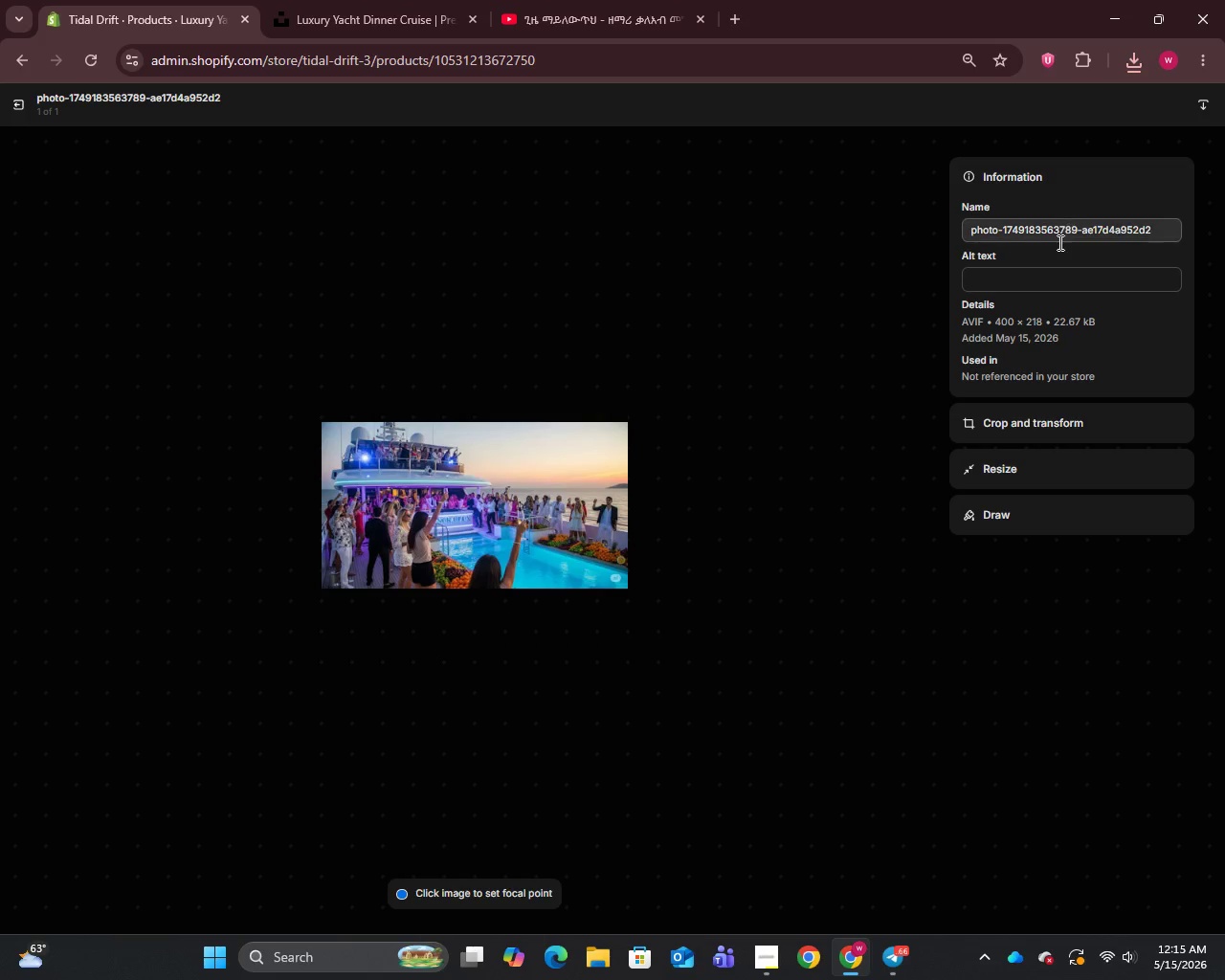 
left_click([1058, 242])
 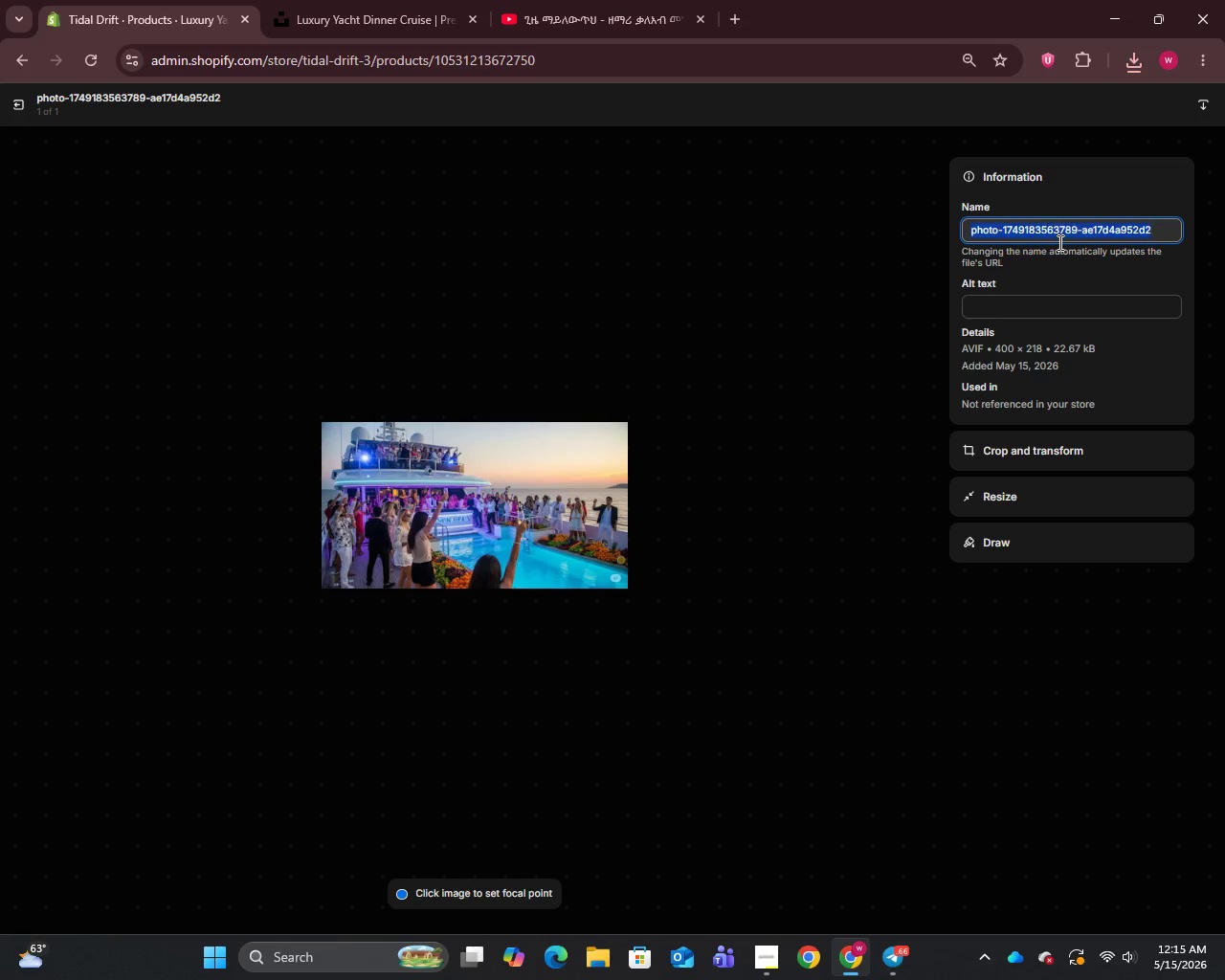 
key(Control+A)
 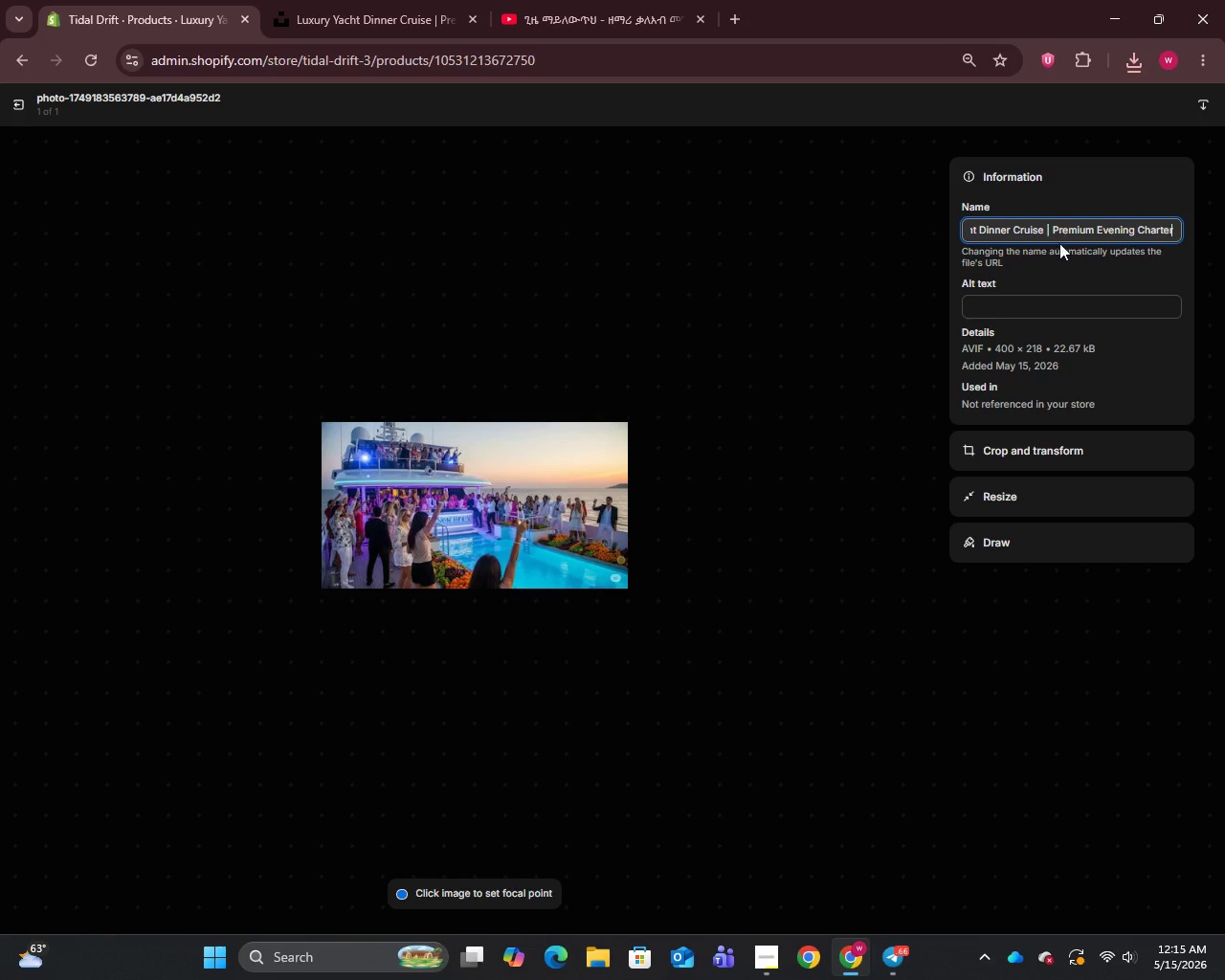 
key(Control+V)
 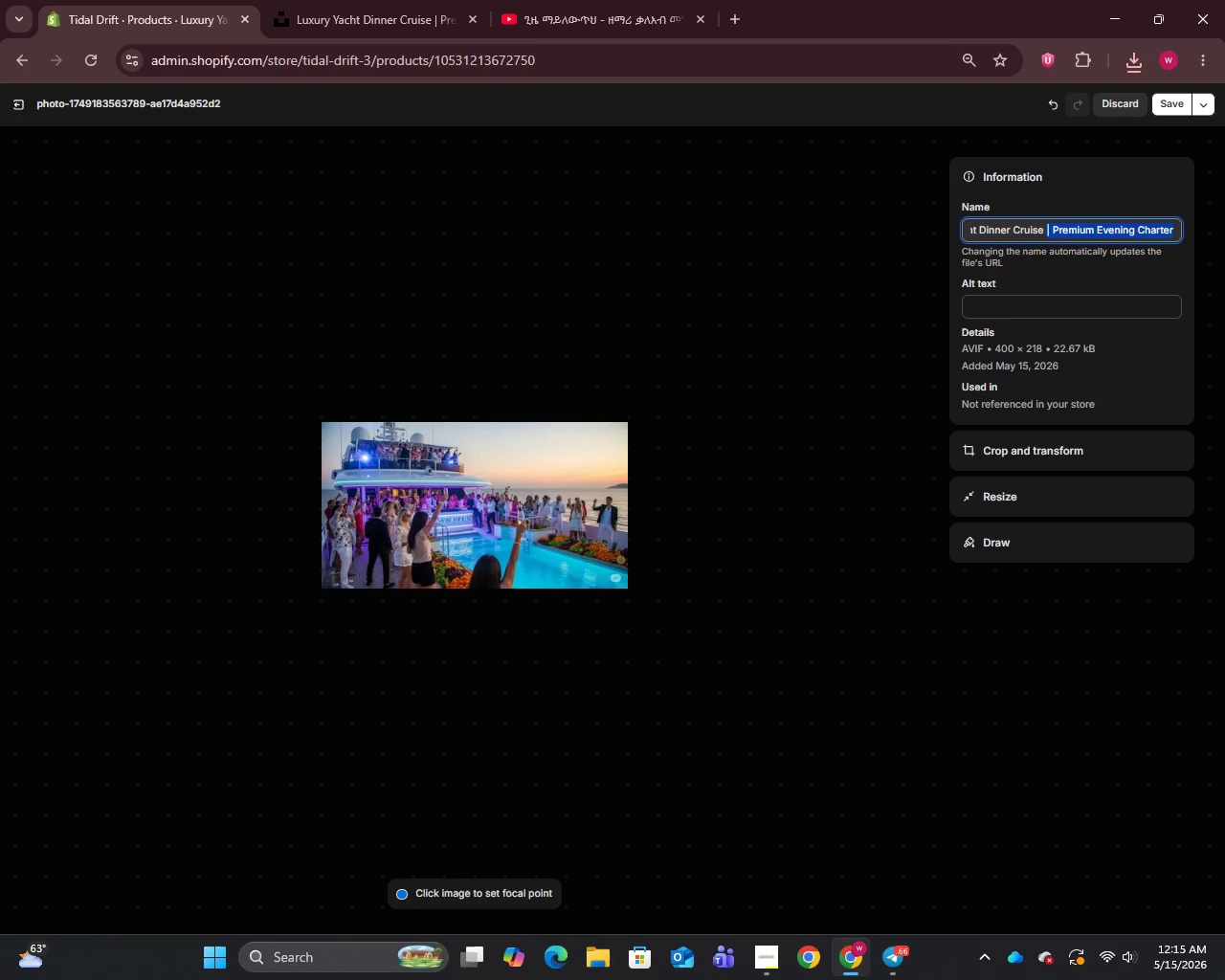 
left_click_drag(start_coordinate=[1046, 232], to_coordinate=[1224, 206])
 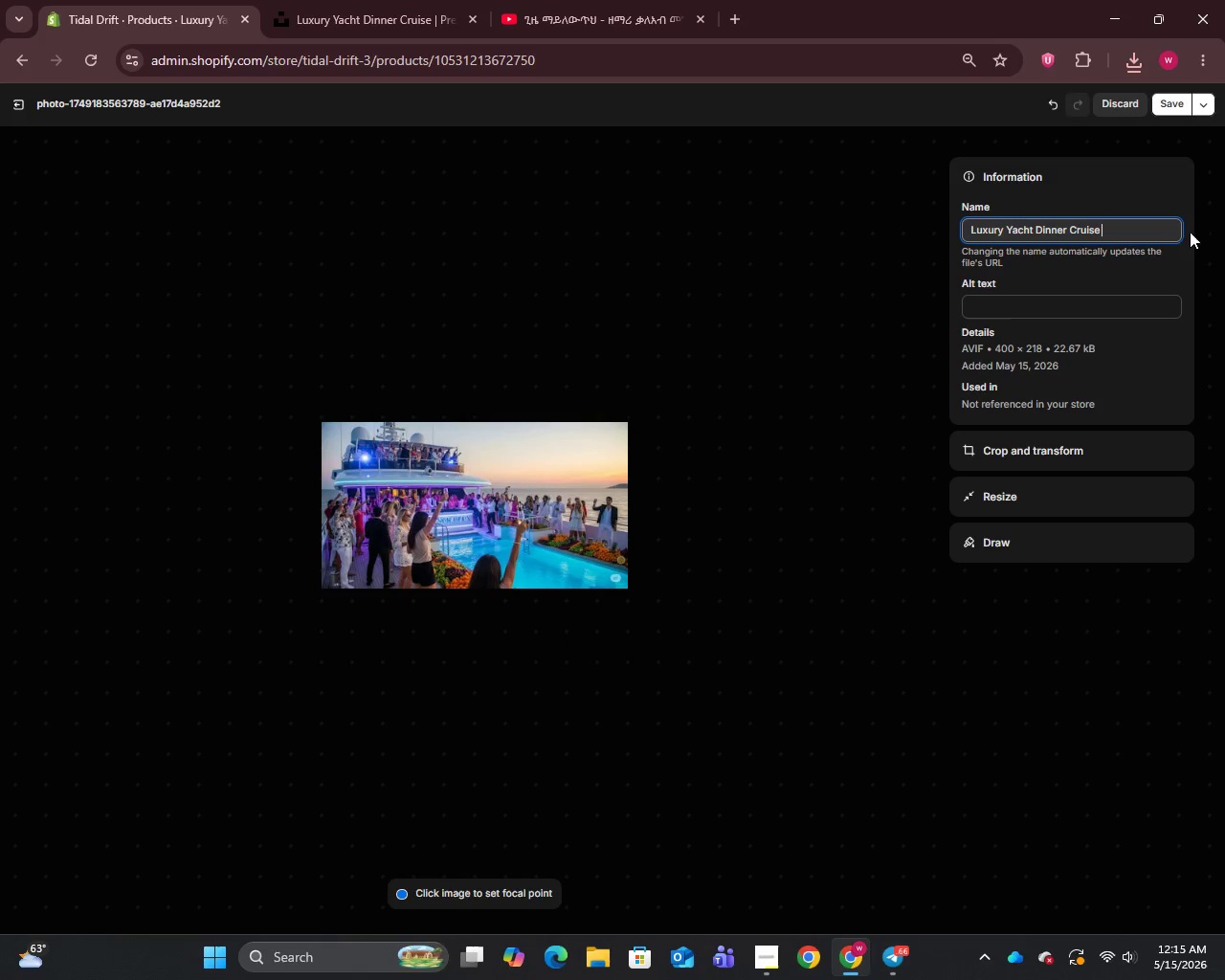 
key(Backspace)
 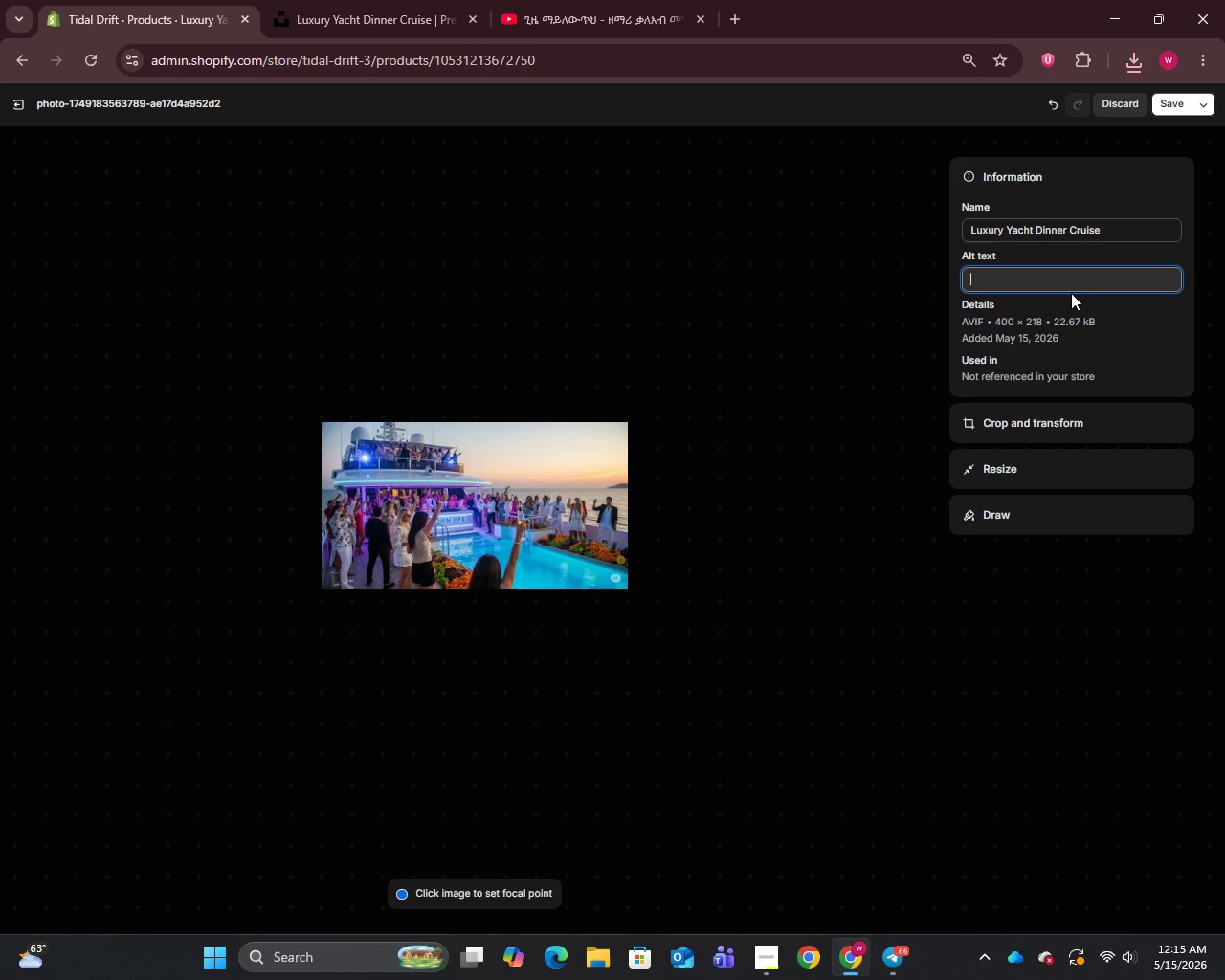 
left_click([1078, 299])
 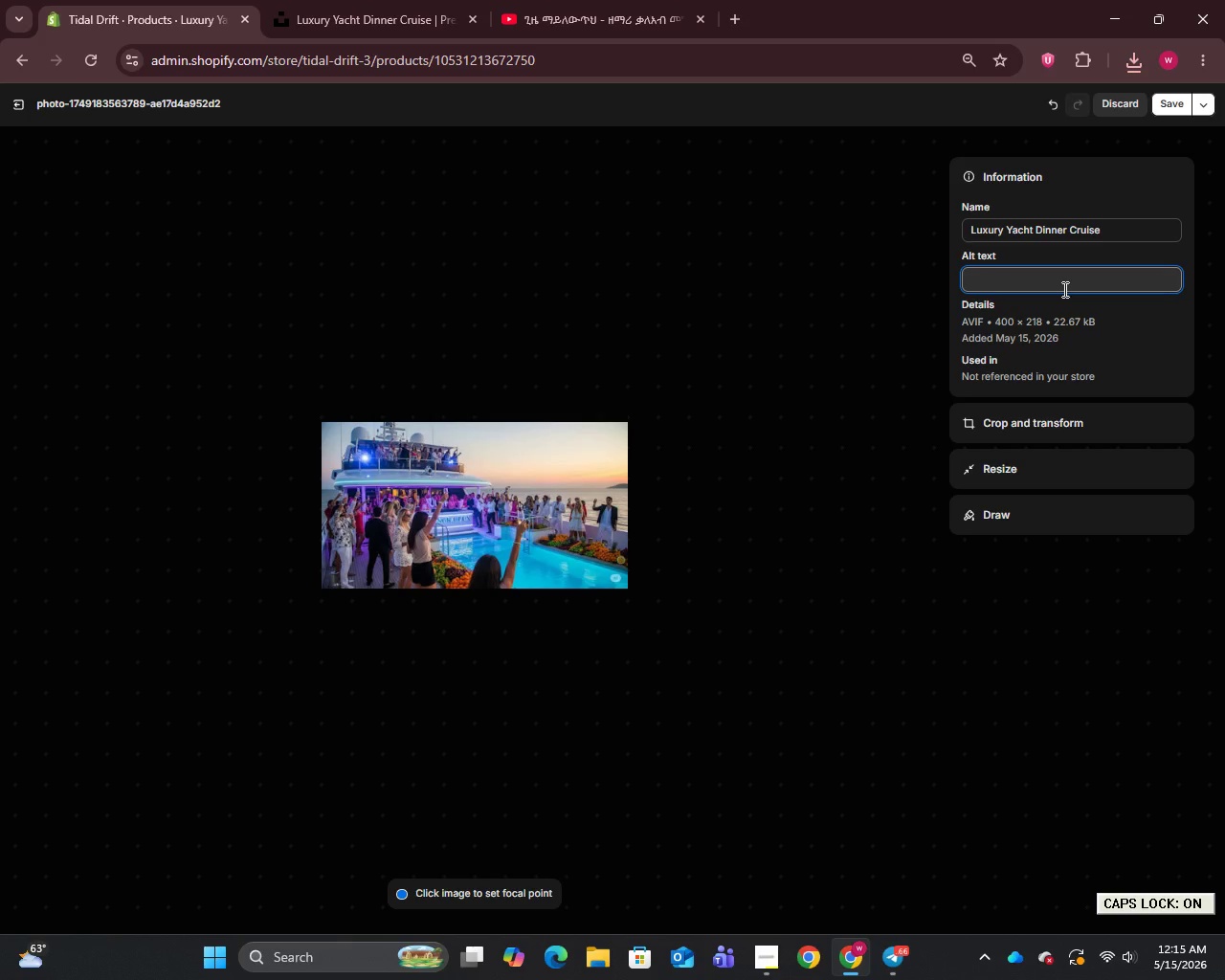 
type(Luxury Yatch Dinner Cruise Private evening charter from Sarasota Florida Bayfront Park lasting 4 Hours for up to 10 guests.)
 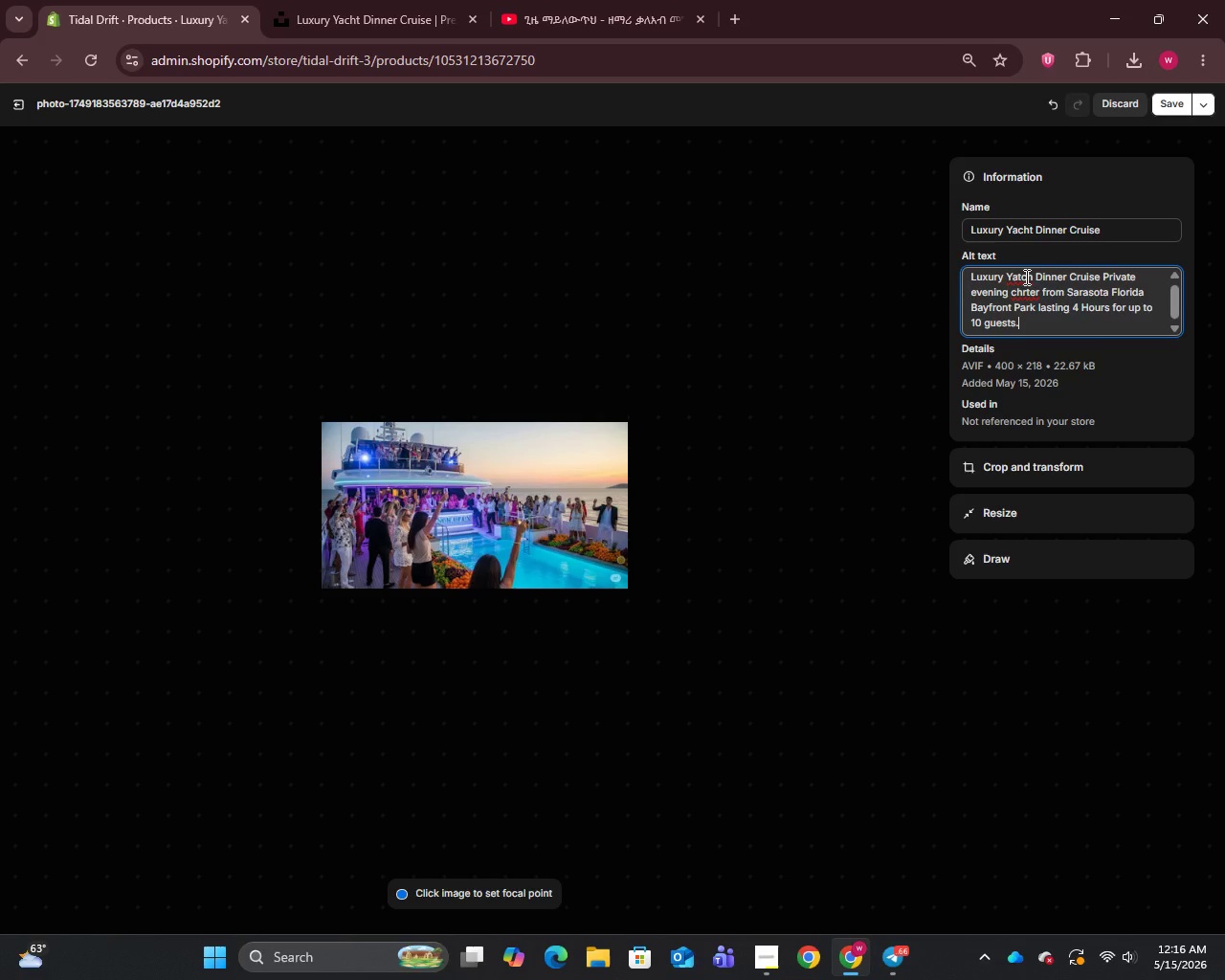 
left_click([1021, 279])
 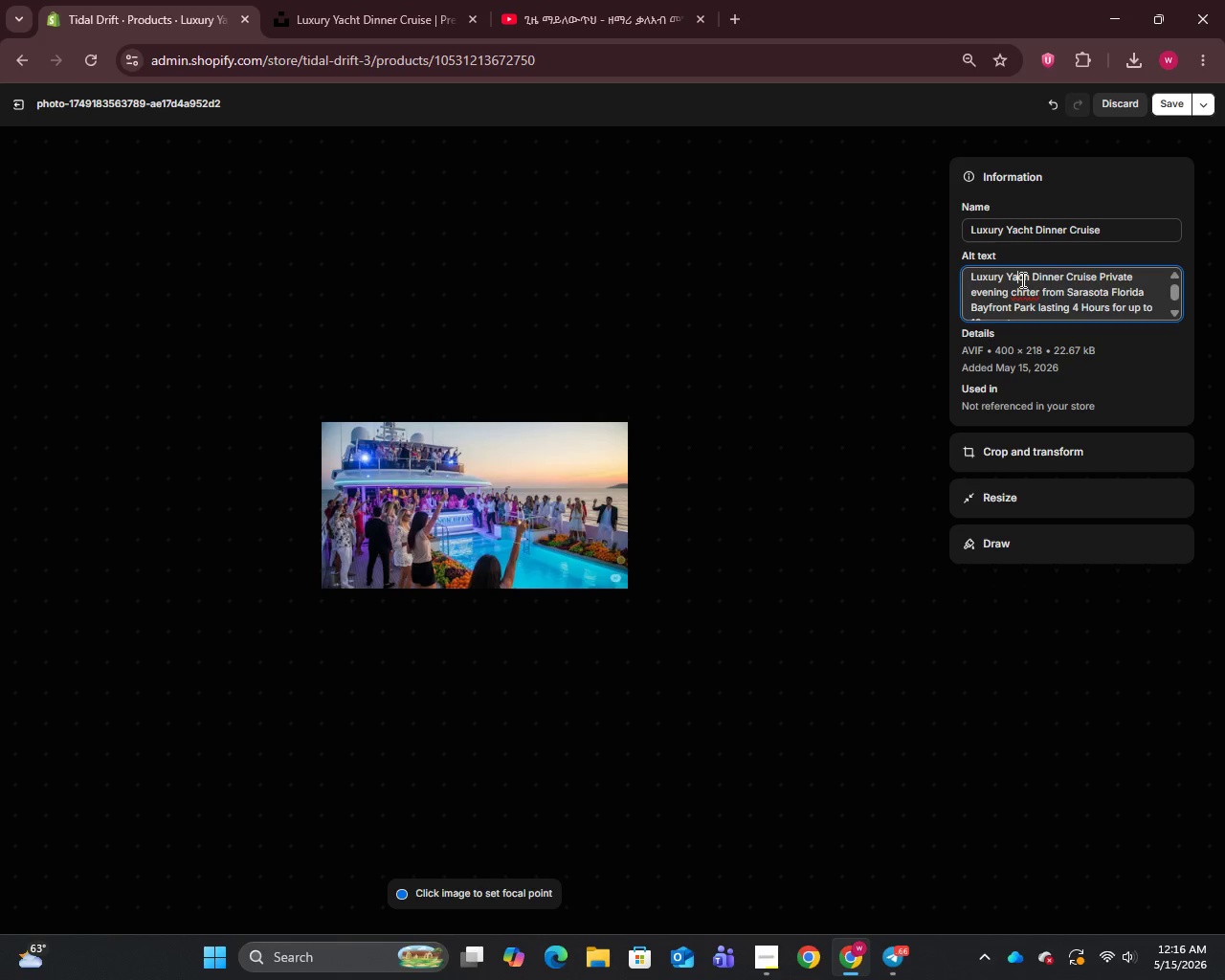 
key(Backspace)
 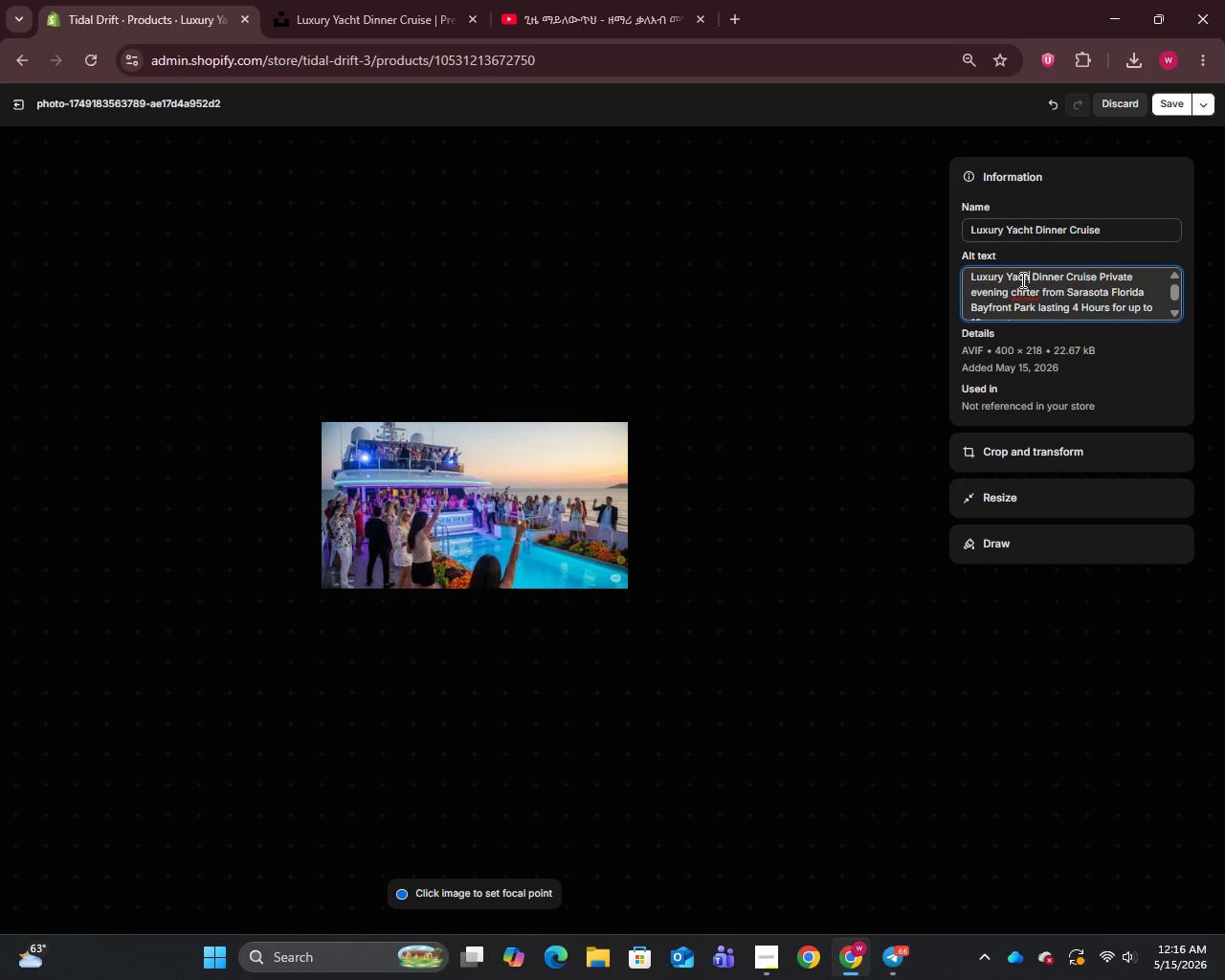 
key(ArrowRight)
 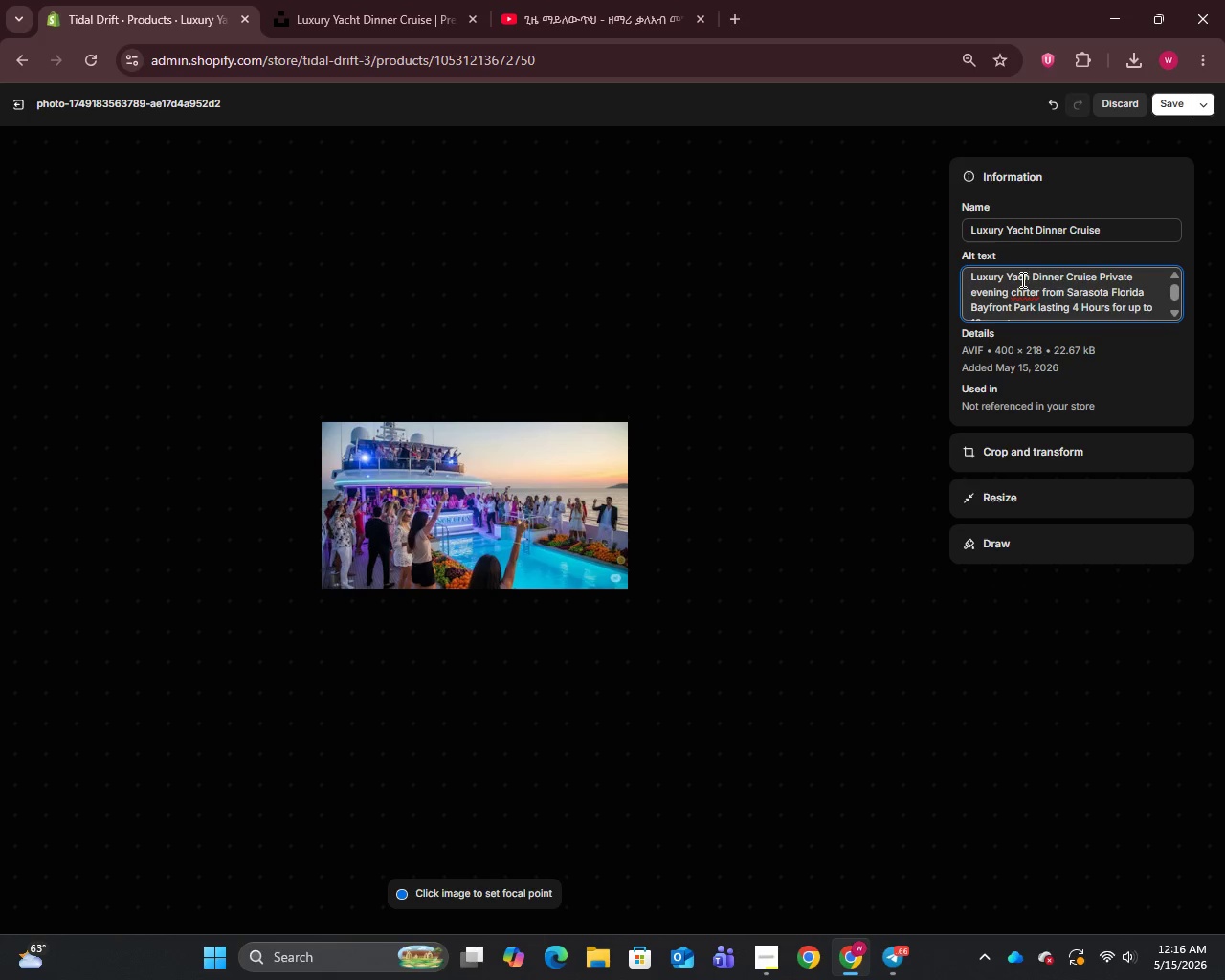 
key(ArrowRight)
 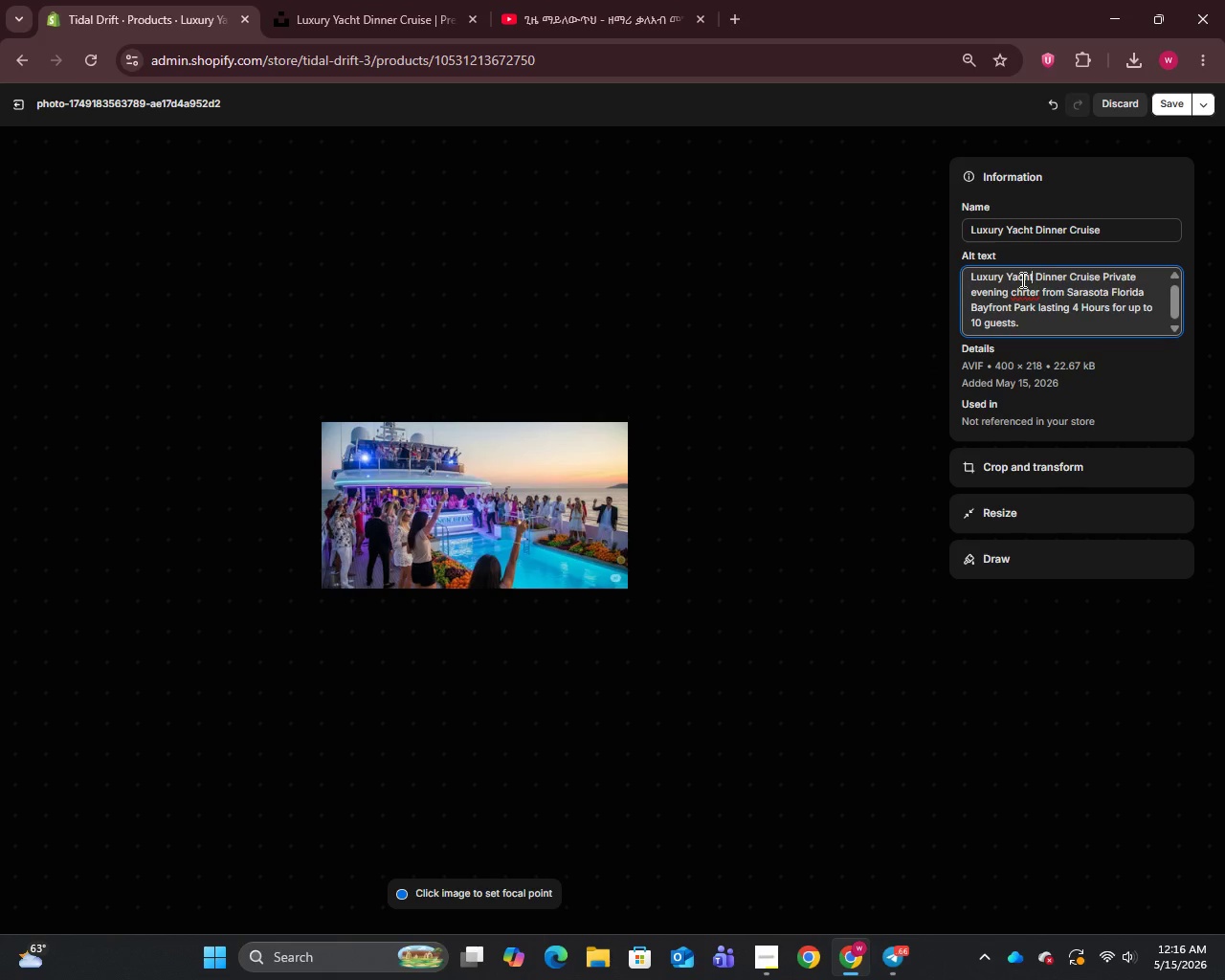 
key(T)
 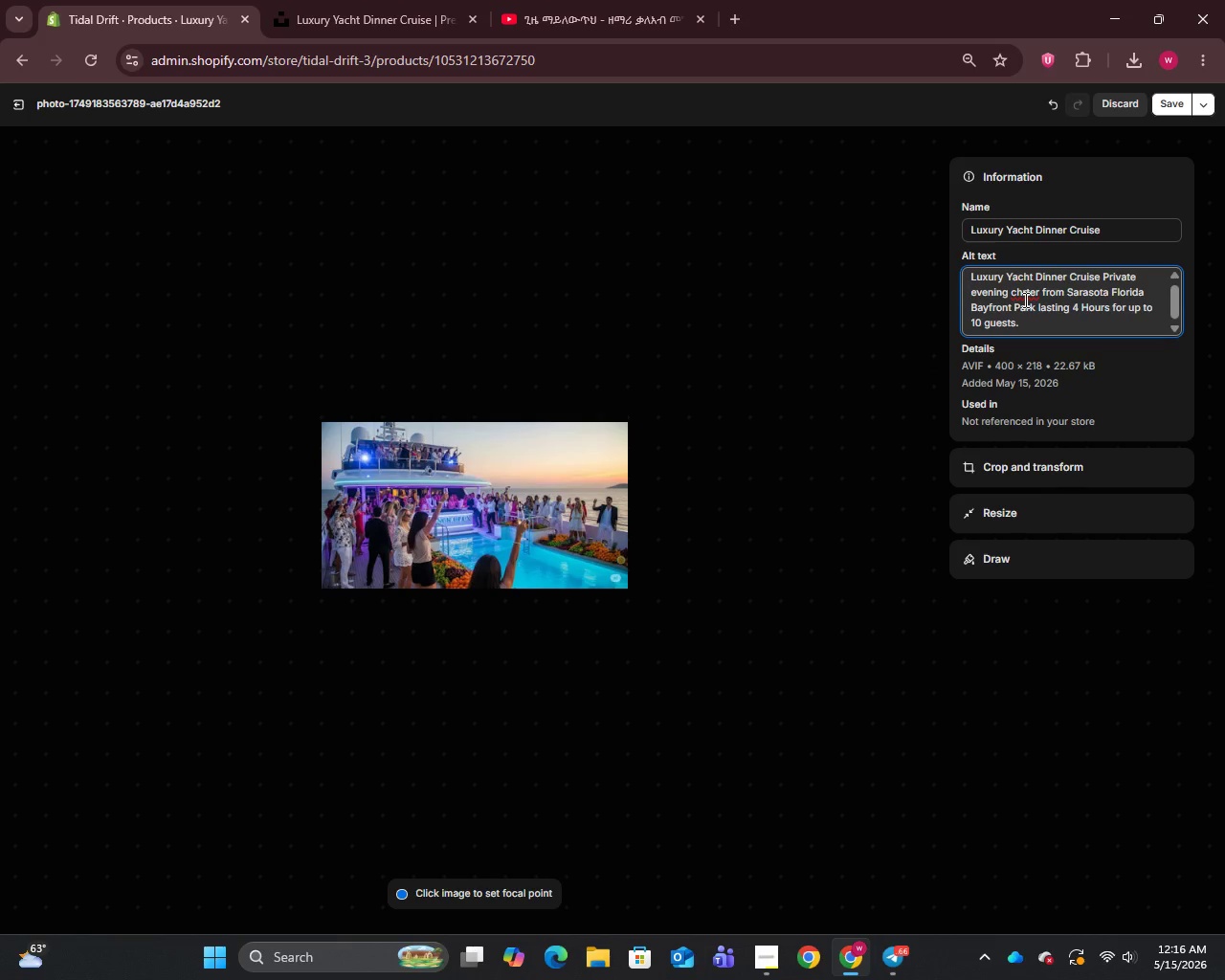 
wait(7.39)
 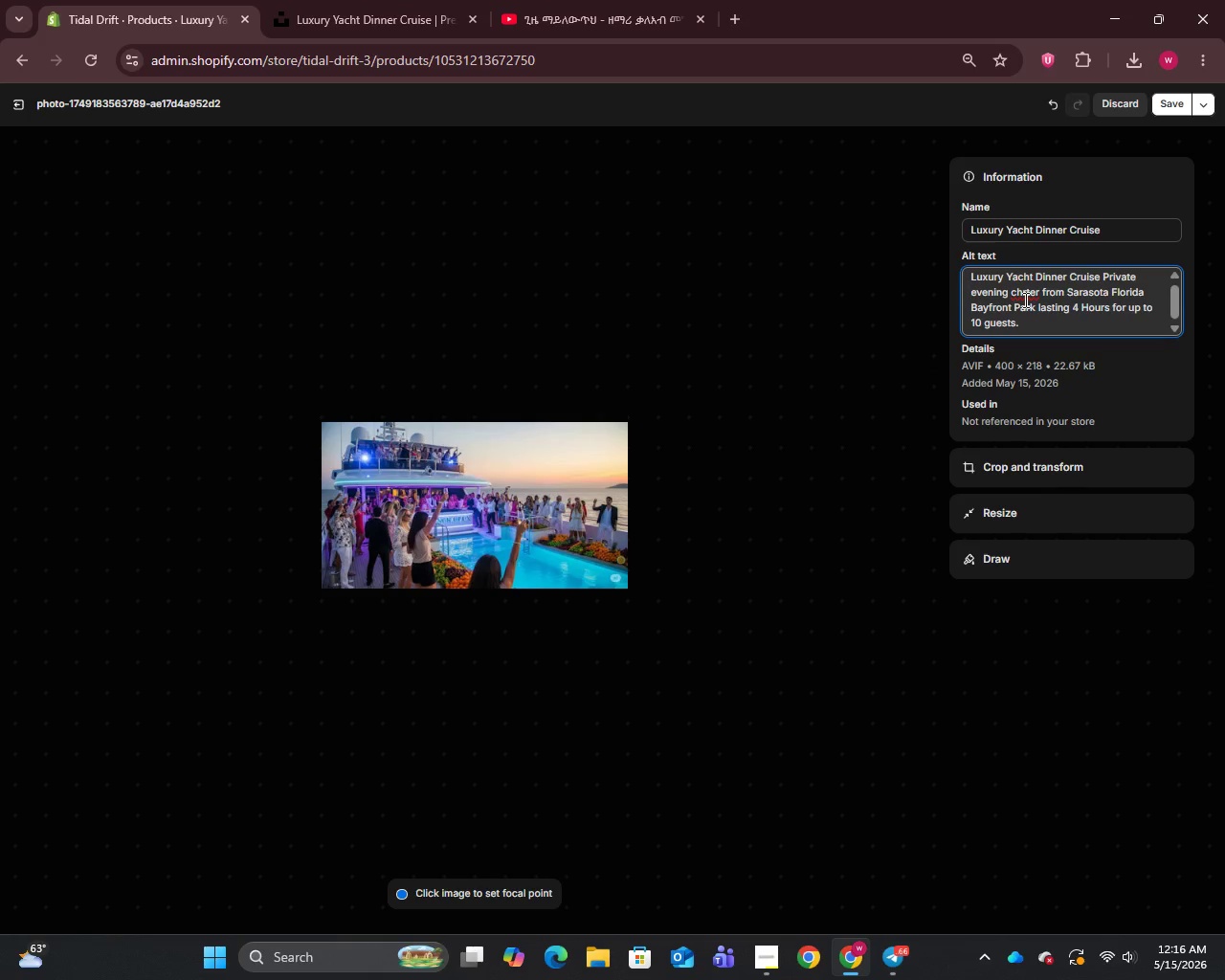 
left_click([1022, 296])
 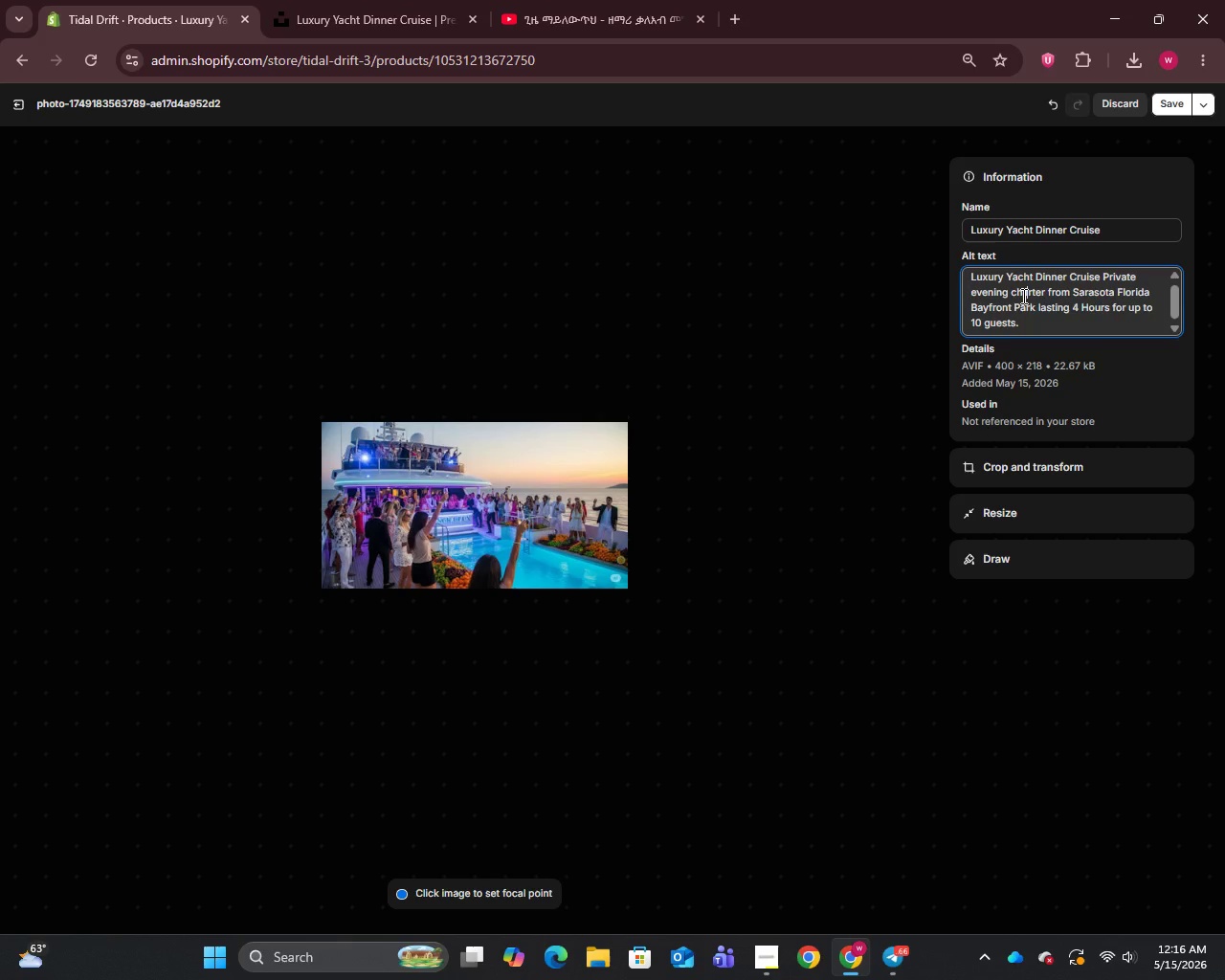 
key(A)
 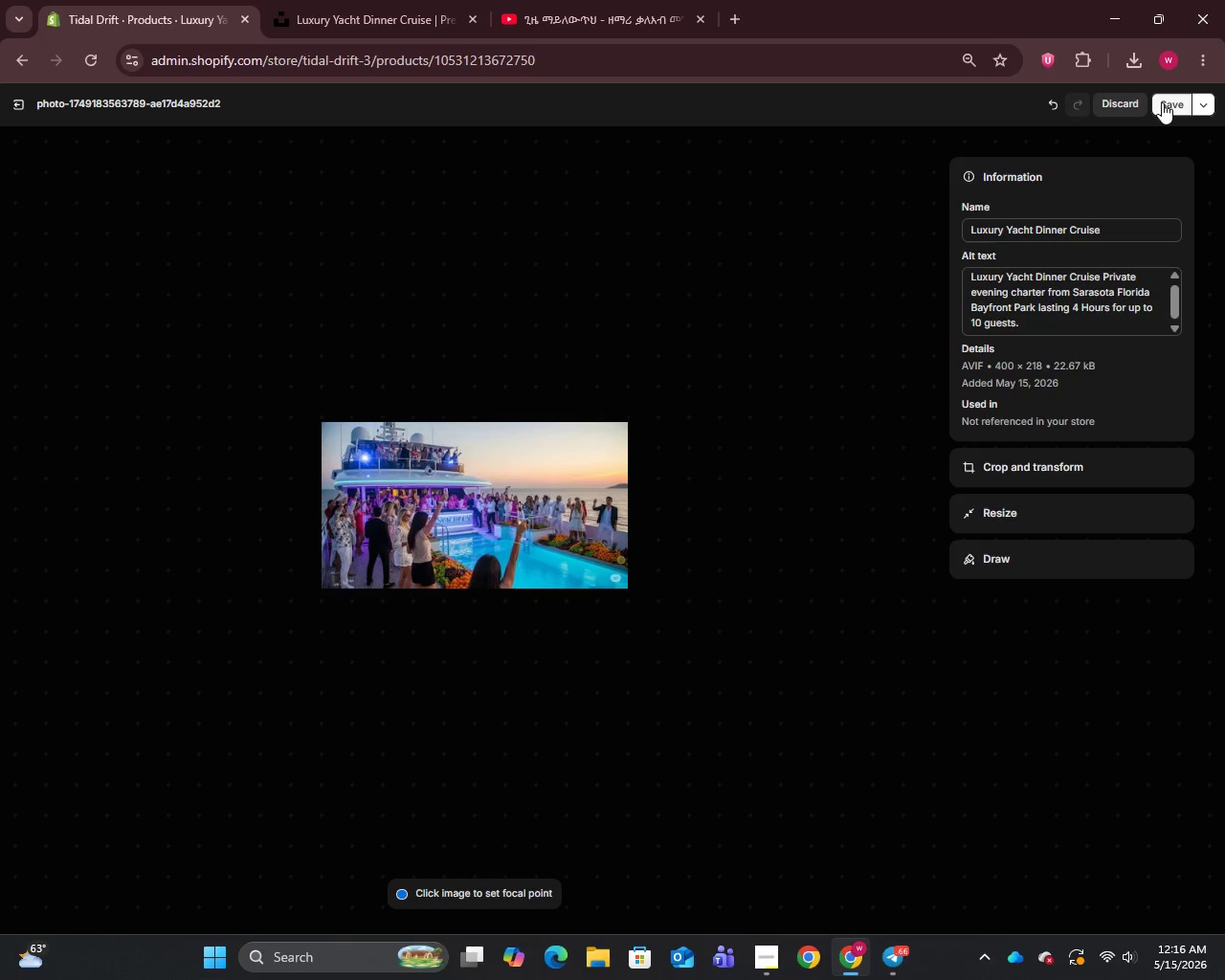 
left_click([1162, 102])
 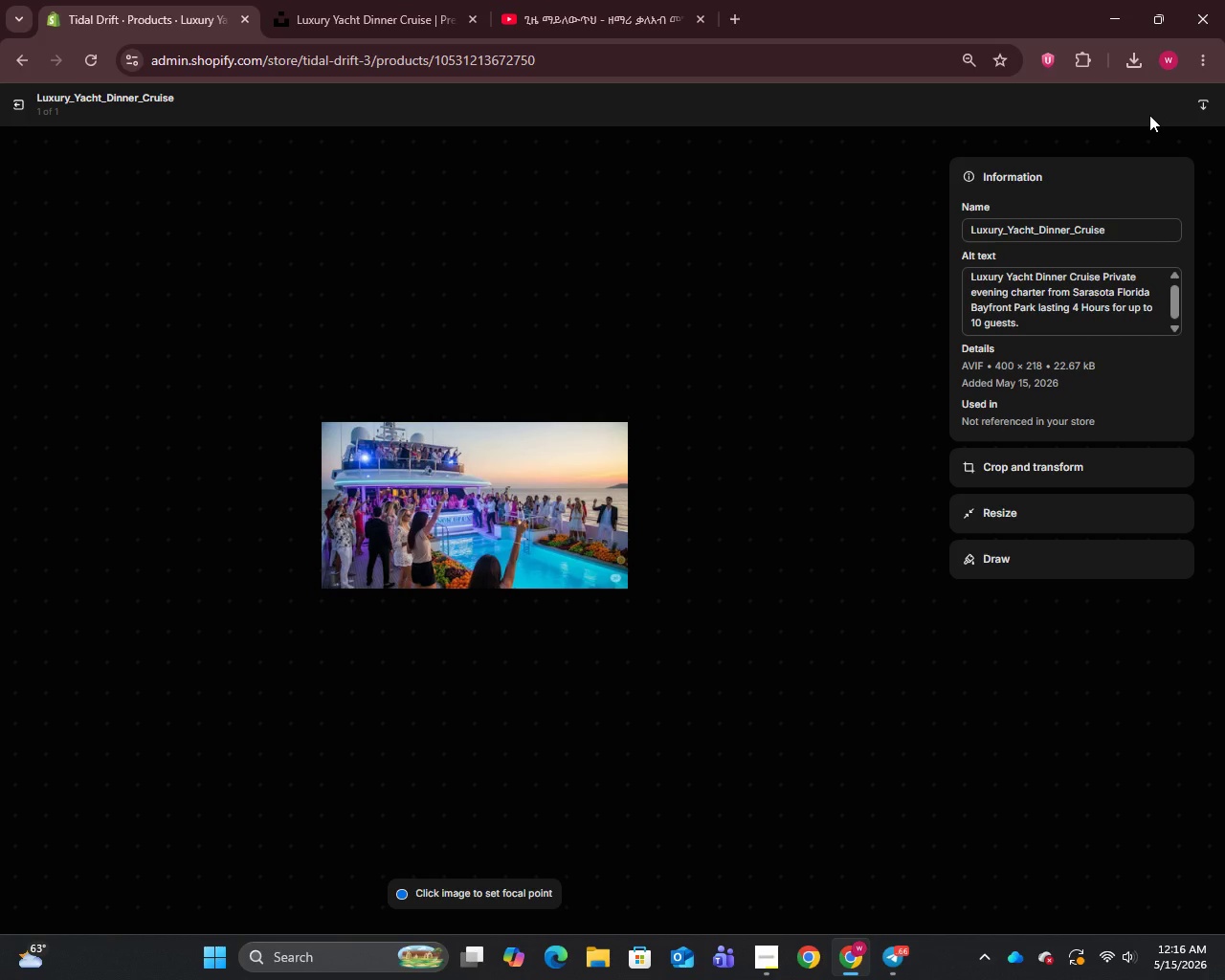 
wait(15.05)
 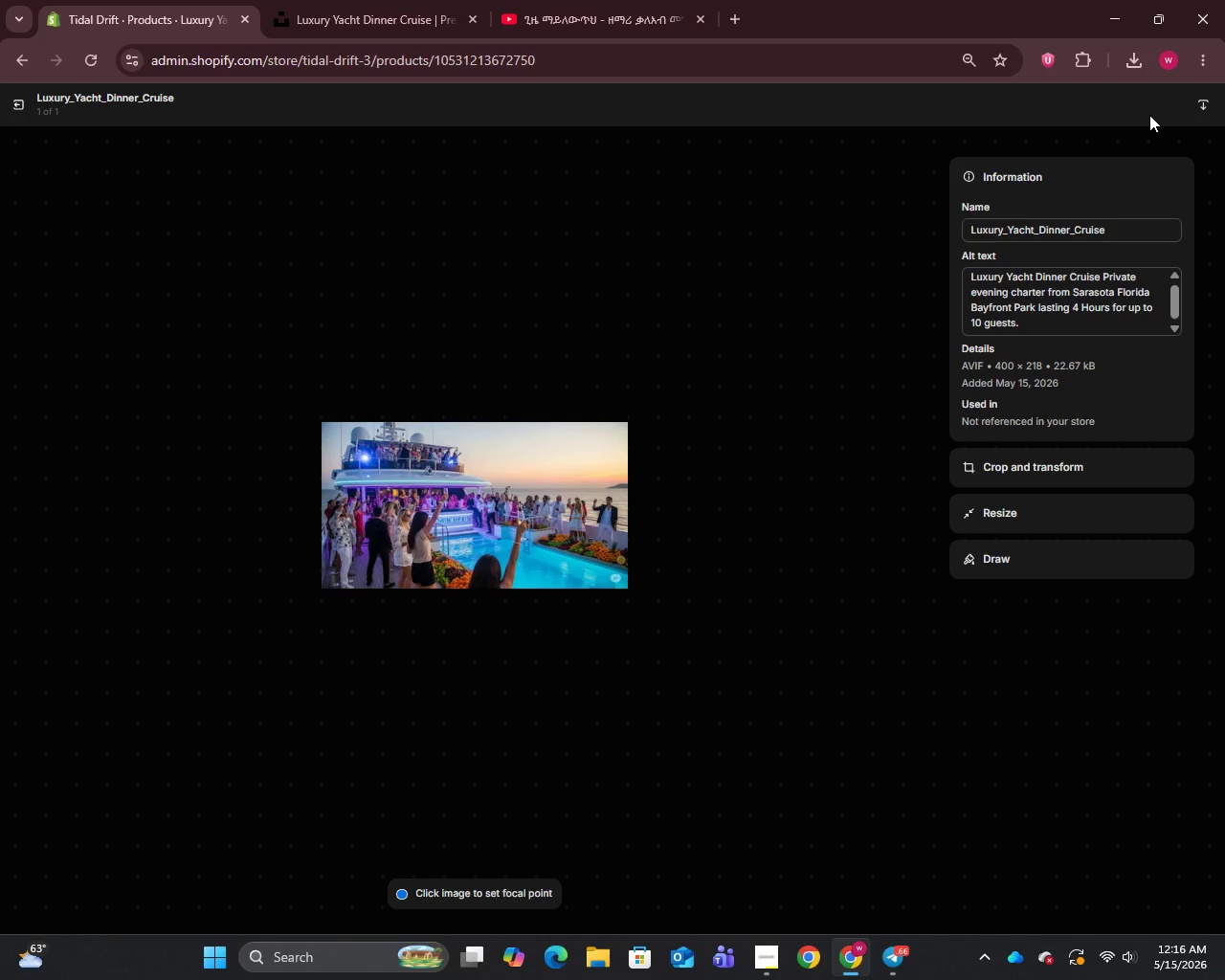 
left_click([6, 109])
 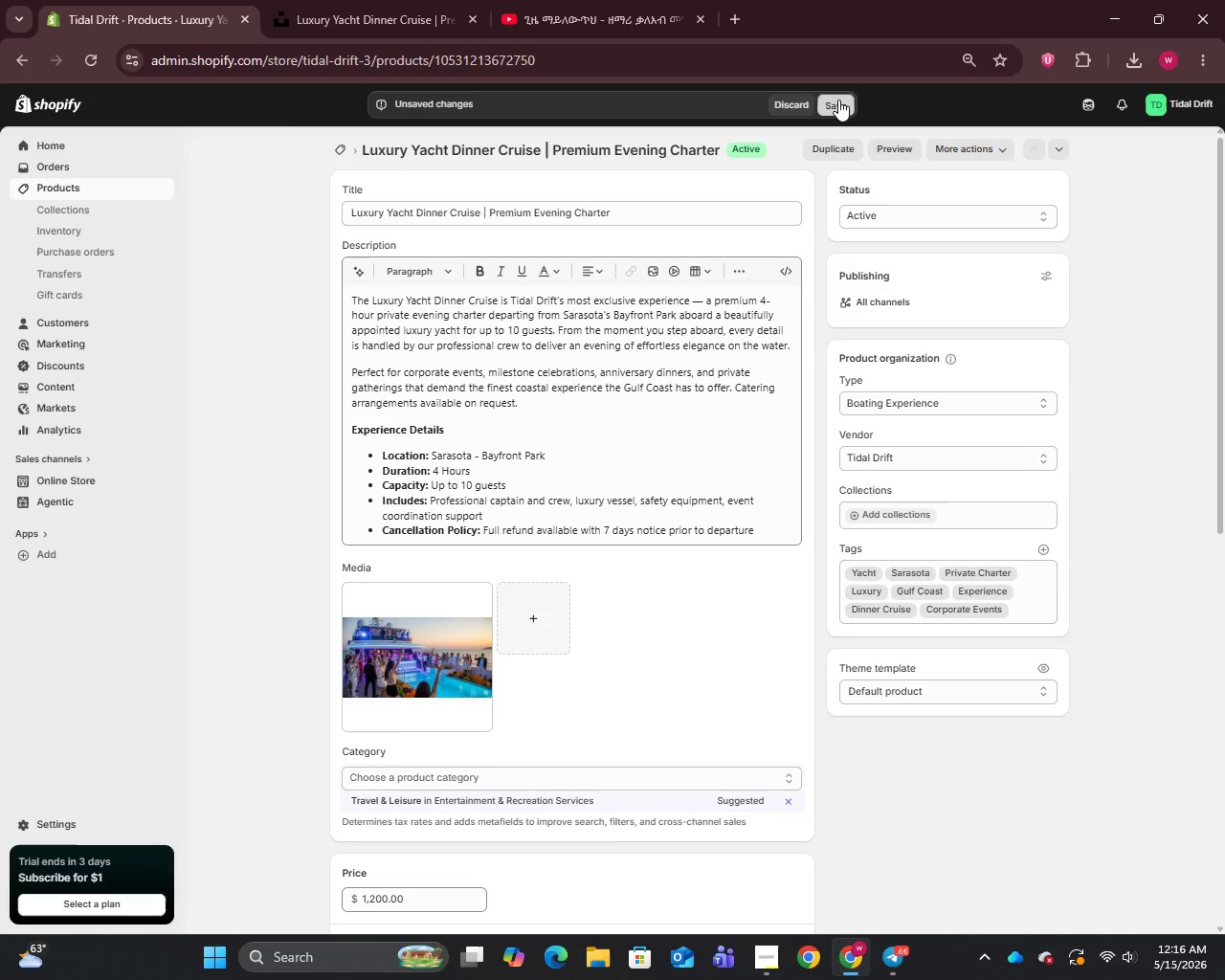 
left_click([840, 100])
 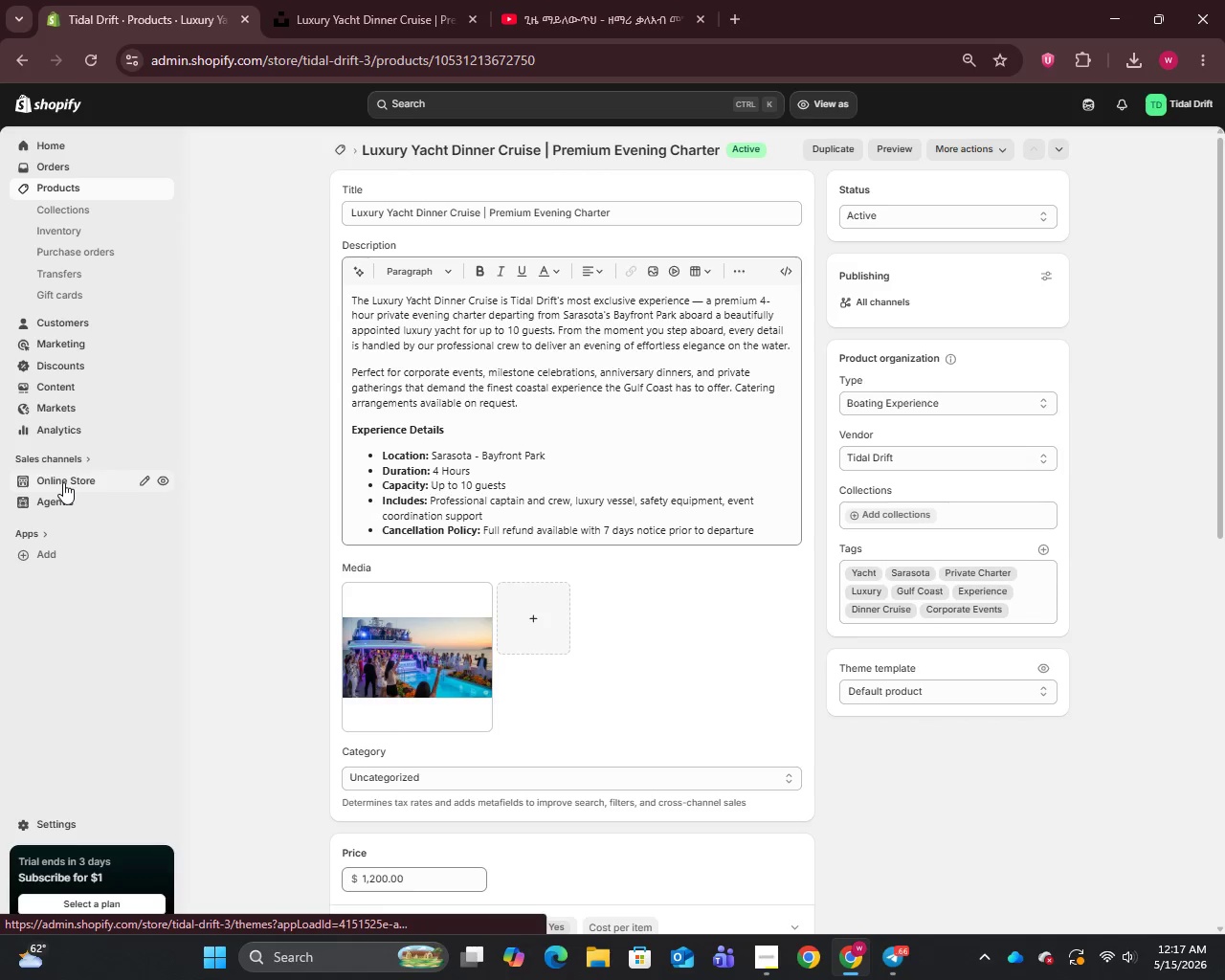 
wait(26.92)
 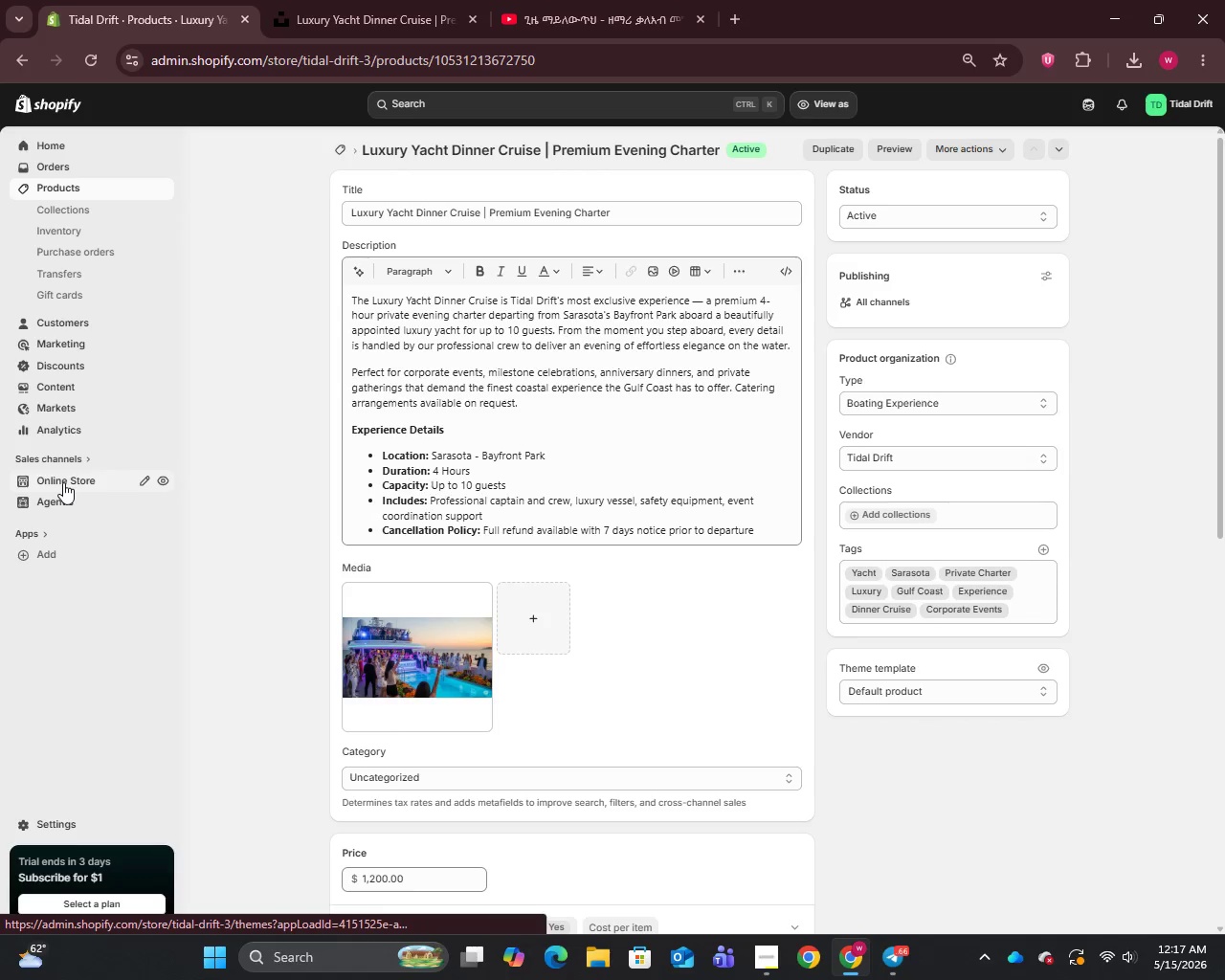 
left_click_drag(start_coordinate=[12, 822], to_coordinate=[17, 822])
 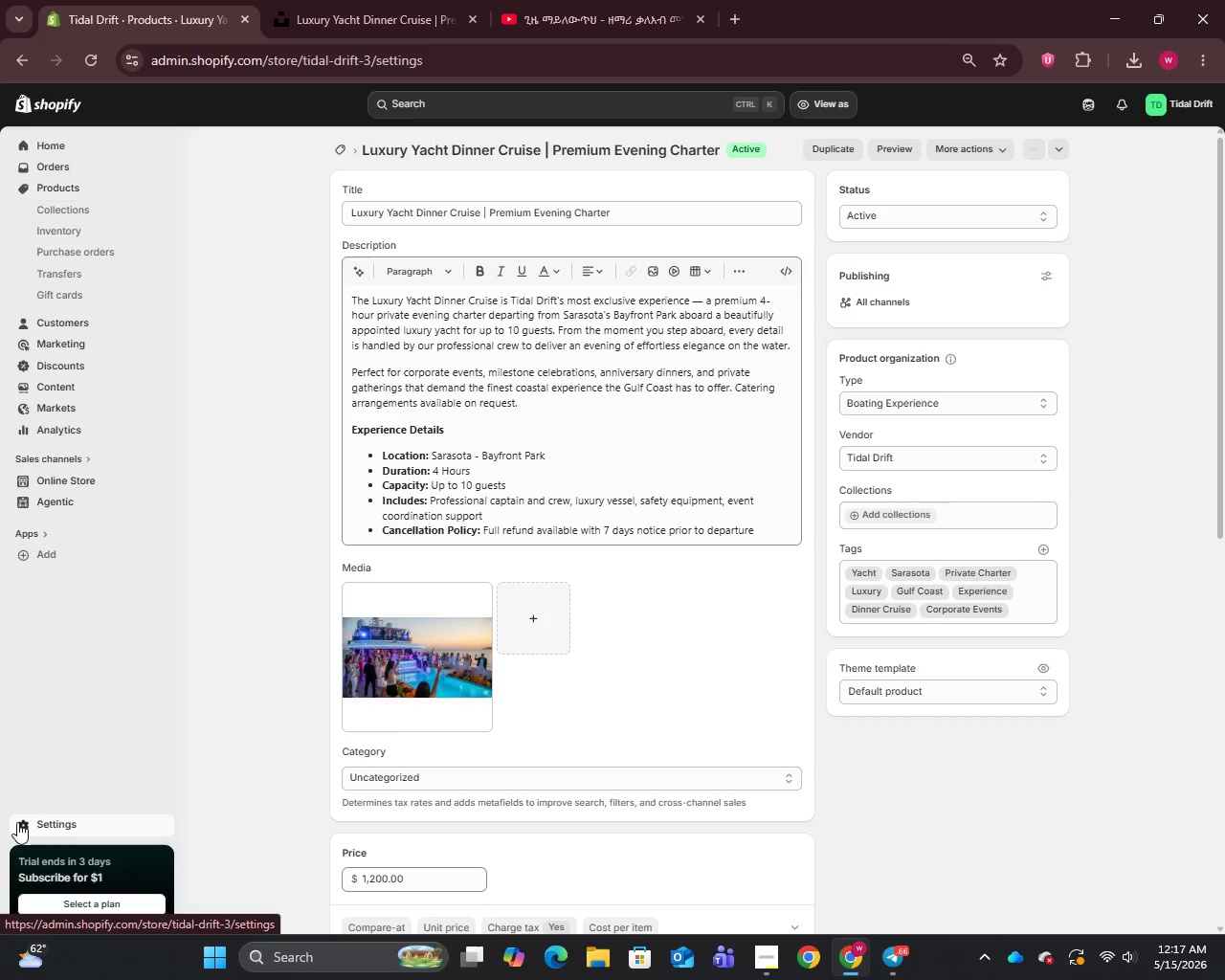 
left_click([17, 822])
 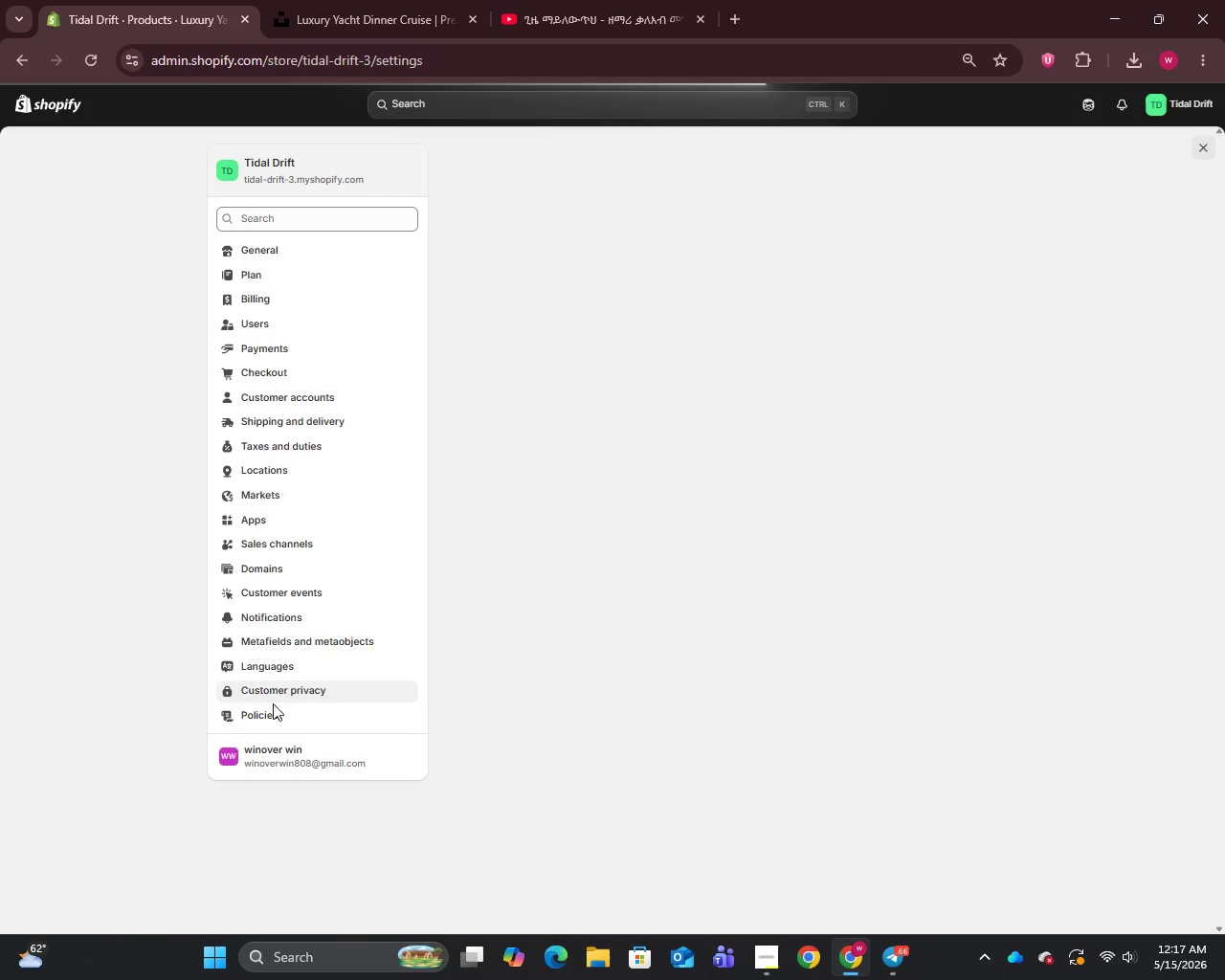 
left_click([271, 708])
 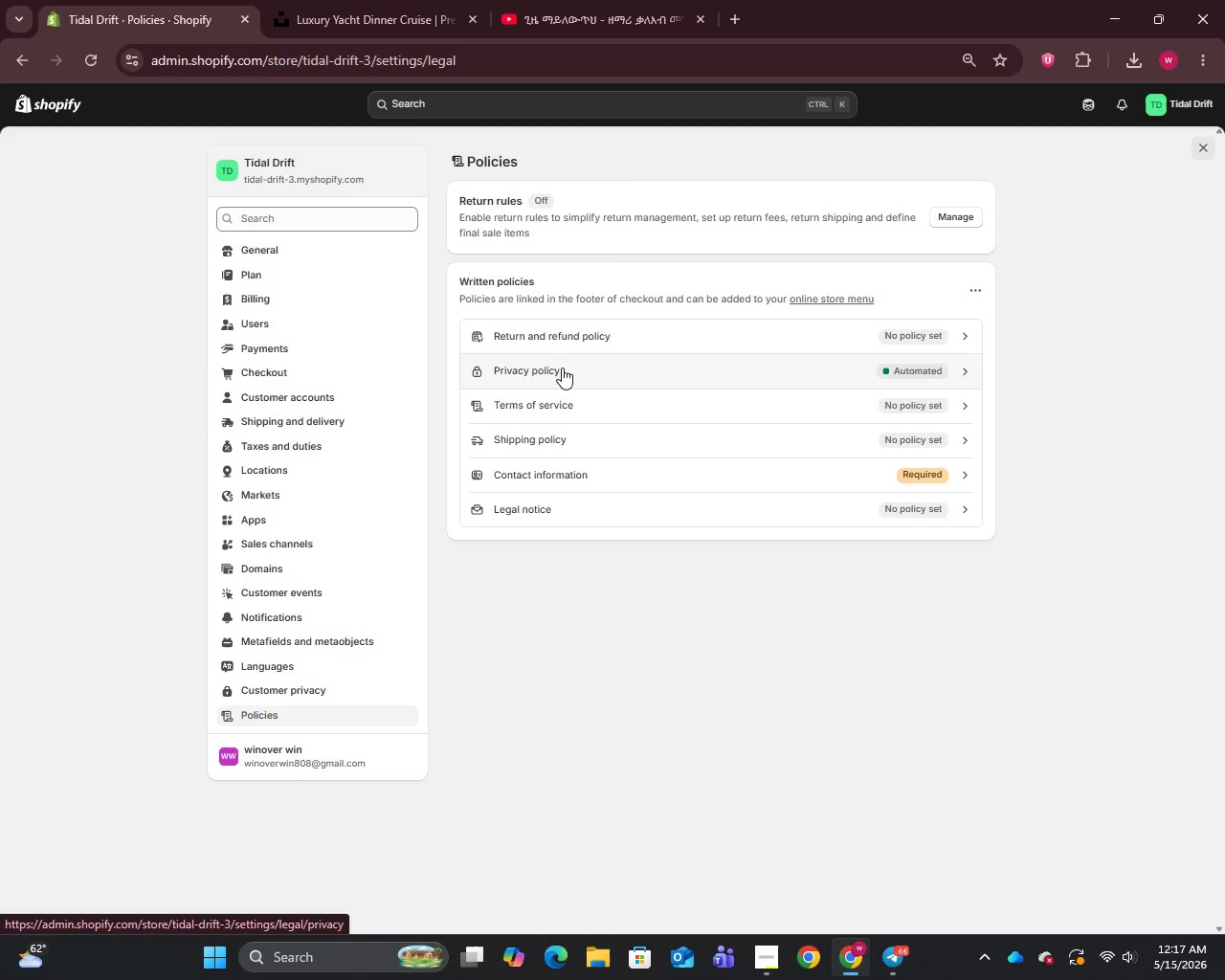 
left_click([612, 330])
 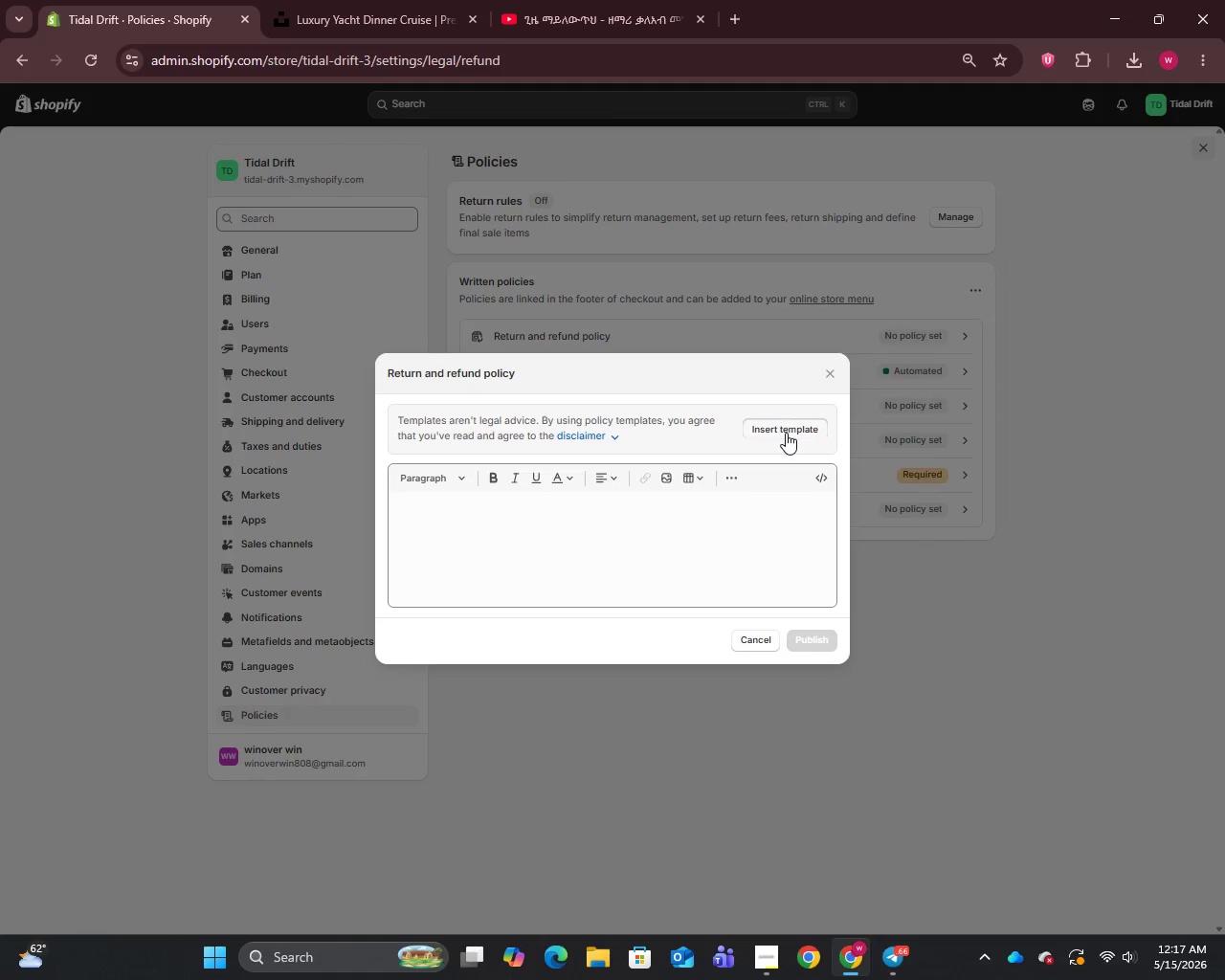 
left_click([786, 433])
 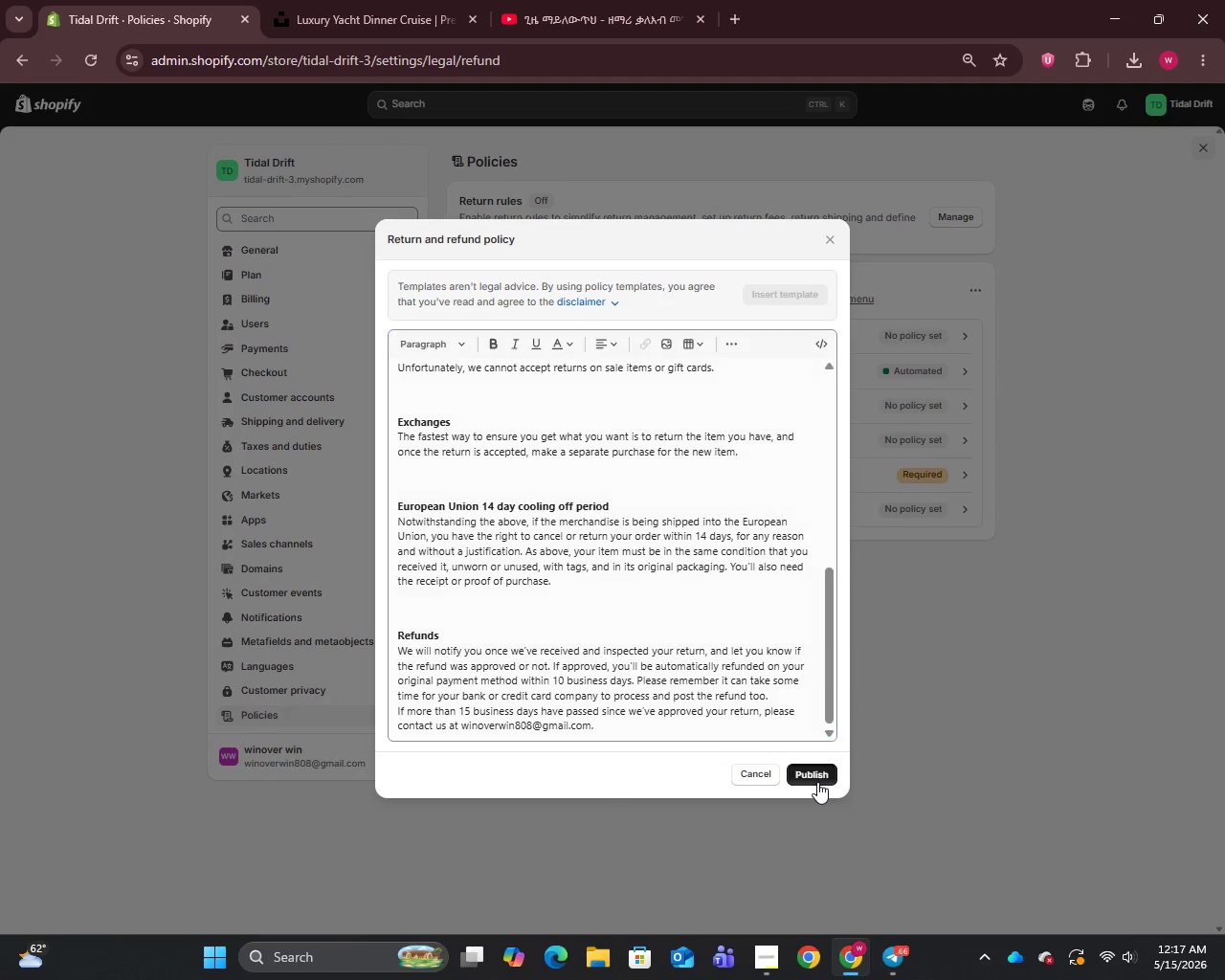 
left_click([817, 782])
 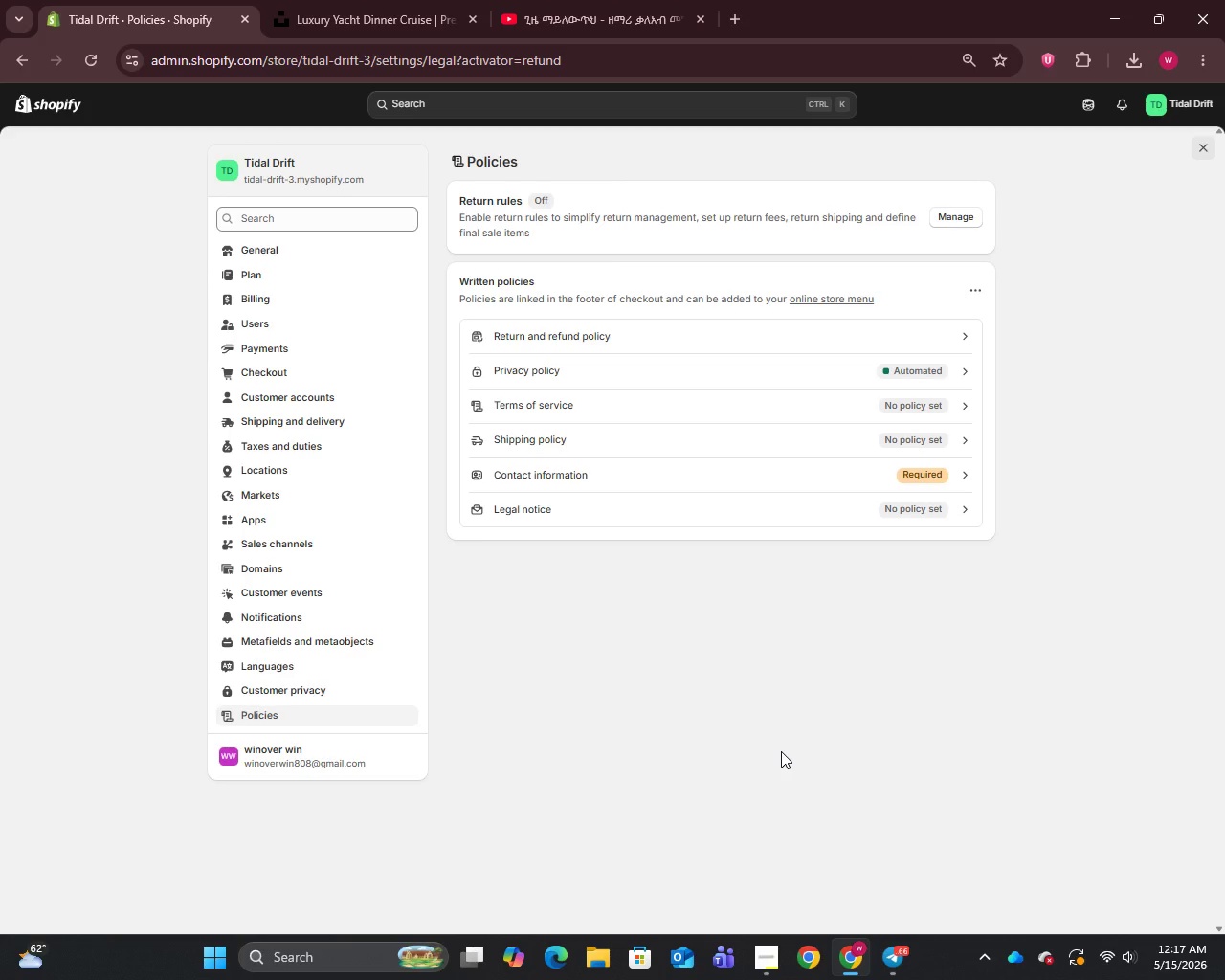 
wait(22.3)
 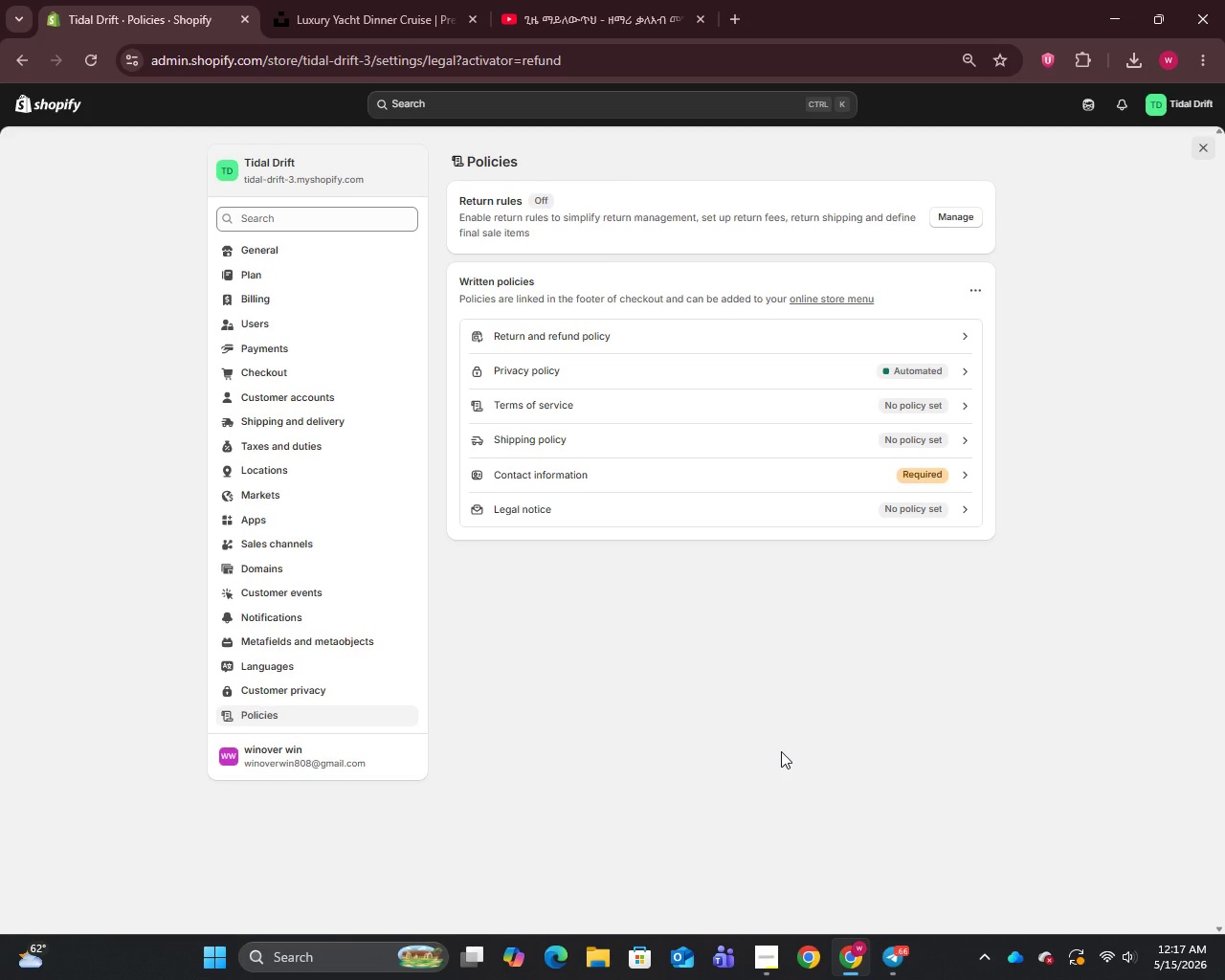 
left_click([676, 400])
 